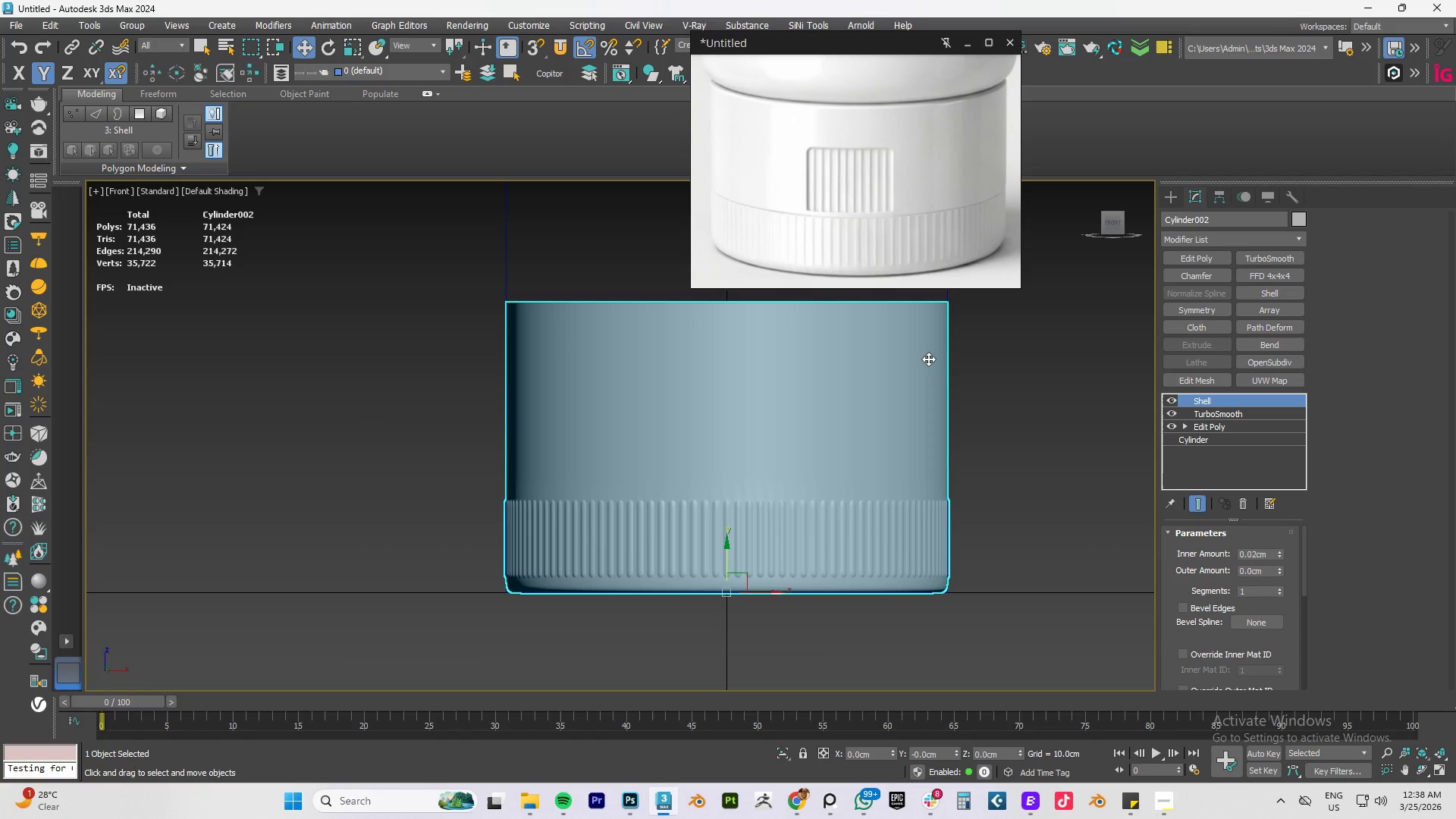 
left_click([1219, 421])
 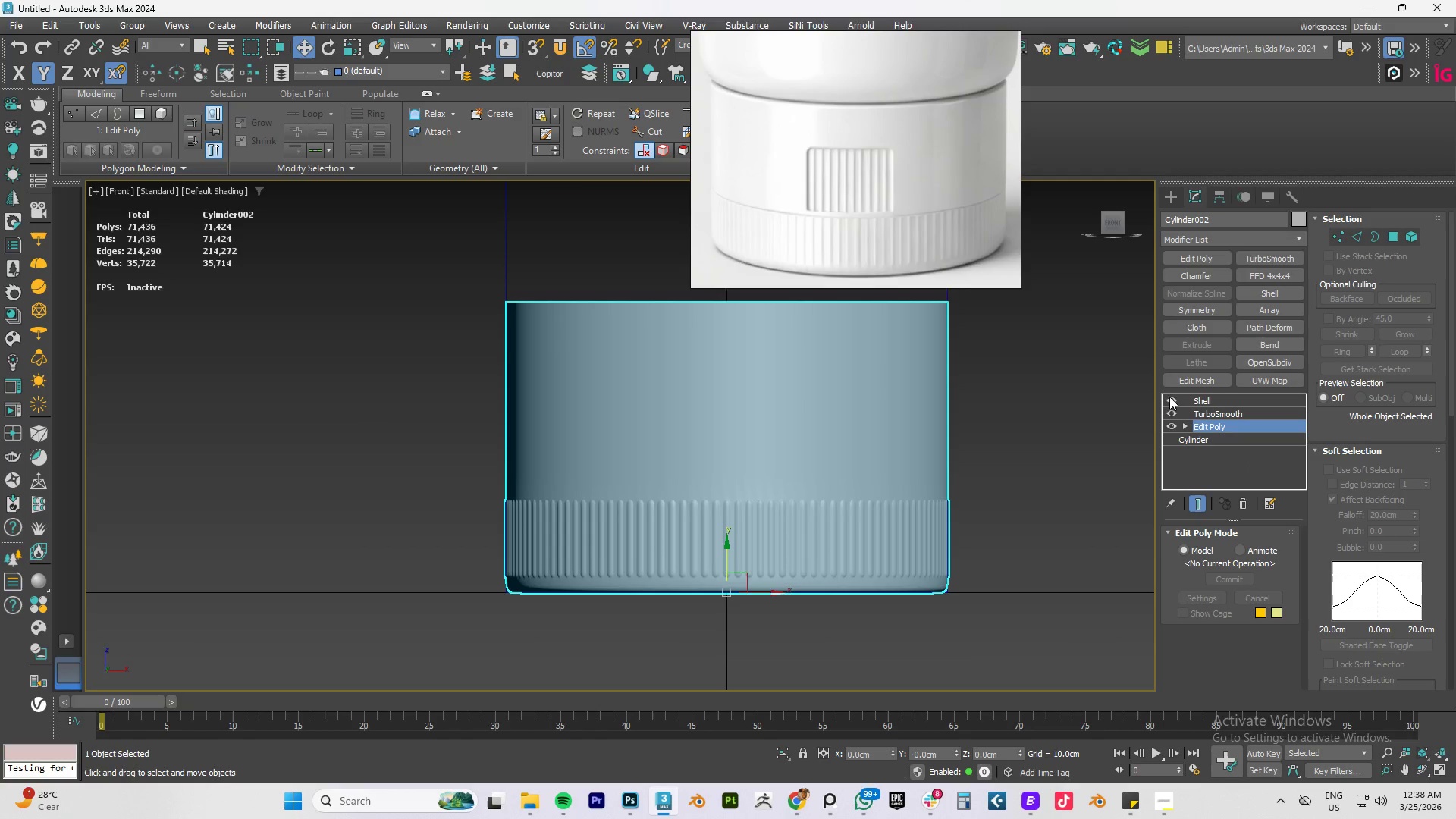 
left_click([1175, 401])
 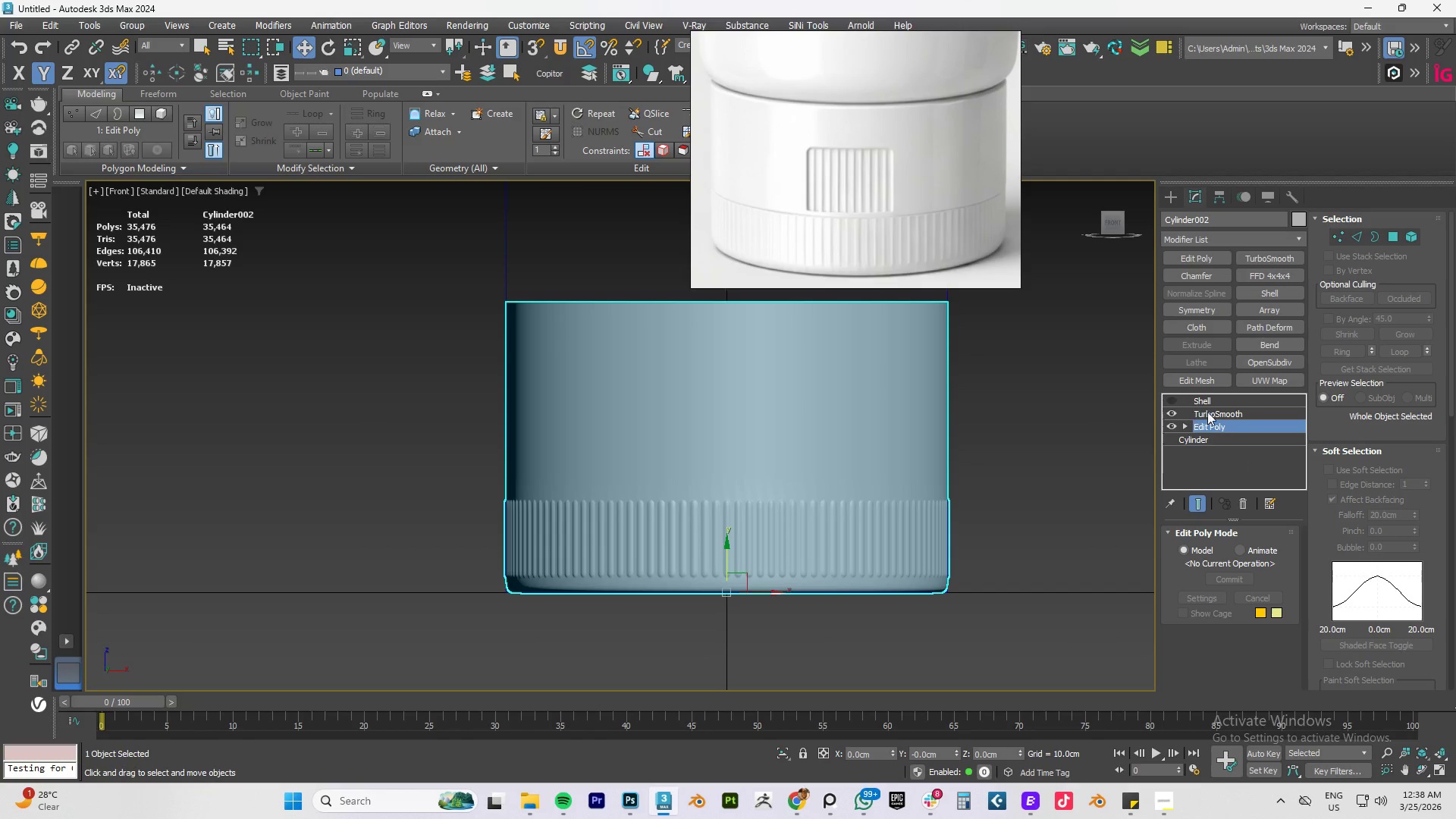 
left_click_drag(start_coordinate=[1207, 412], to_coordinate=[1212, 397])
 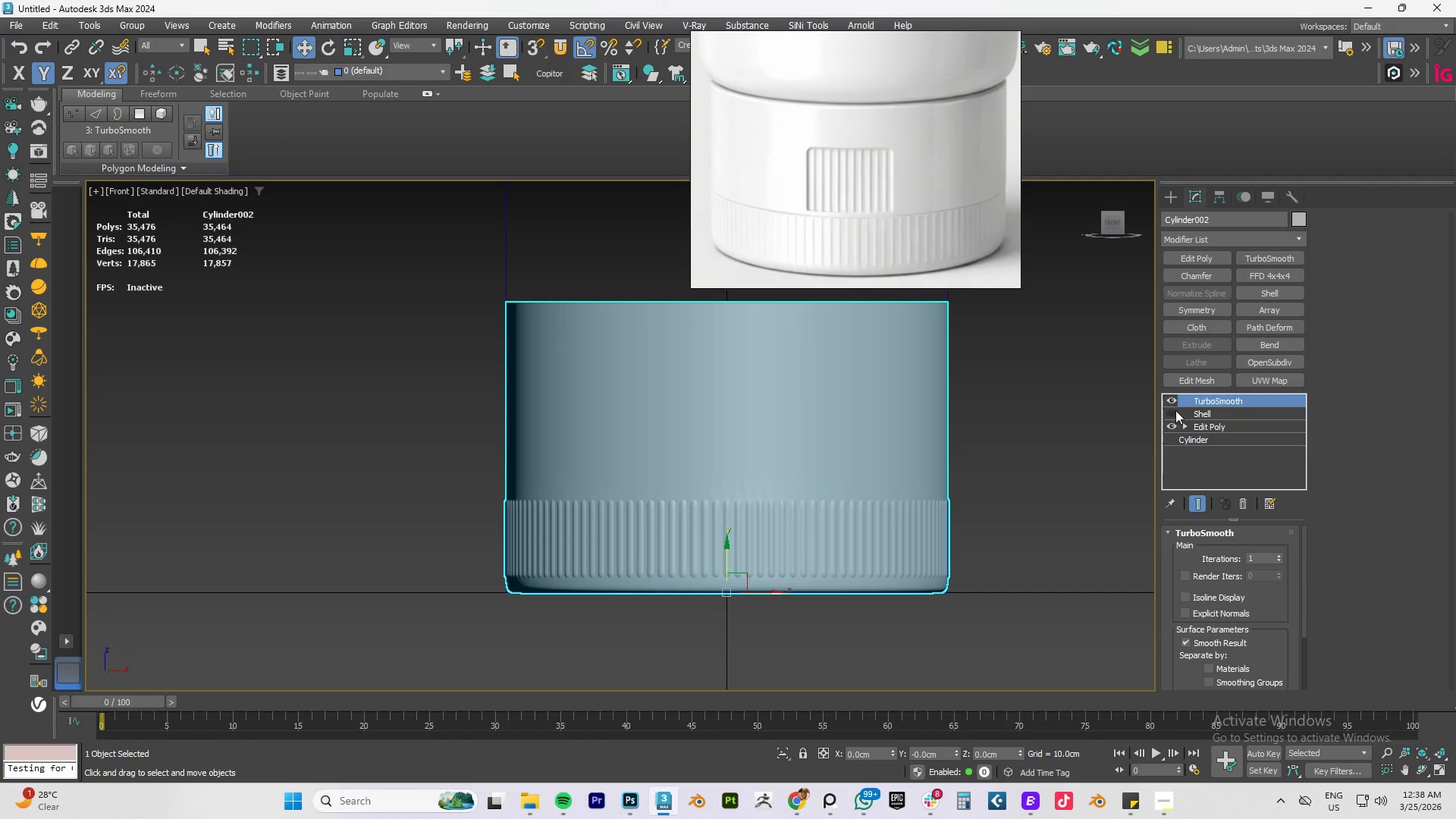 
left_click([1175, 414])
 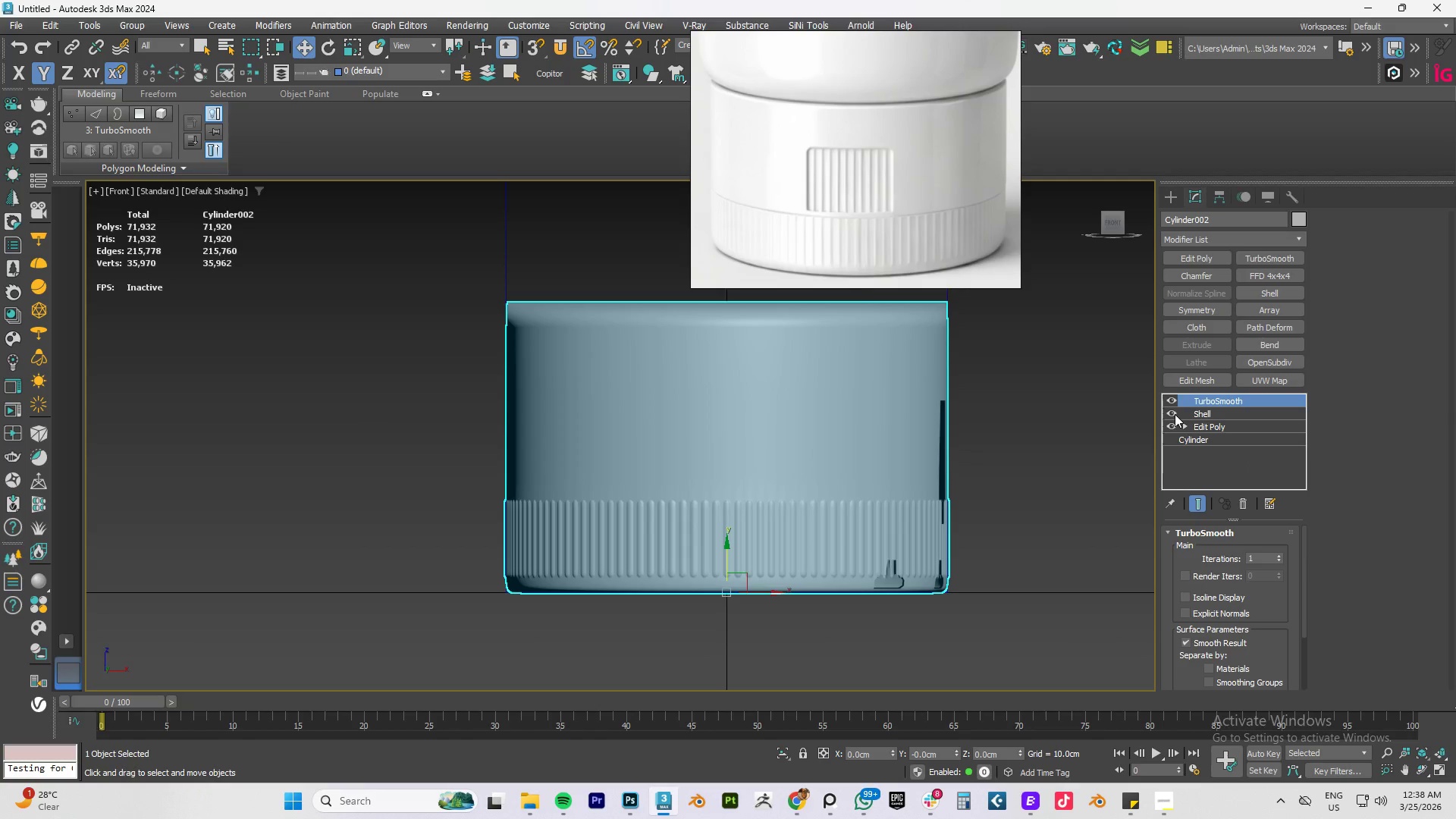 
left_click([1175, 414])
 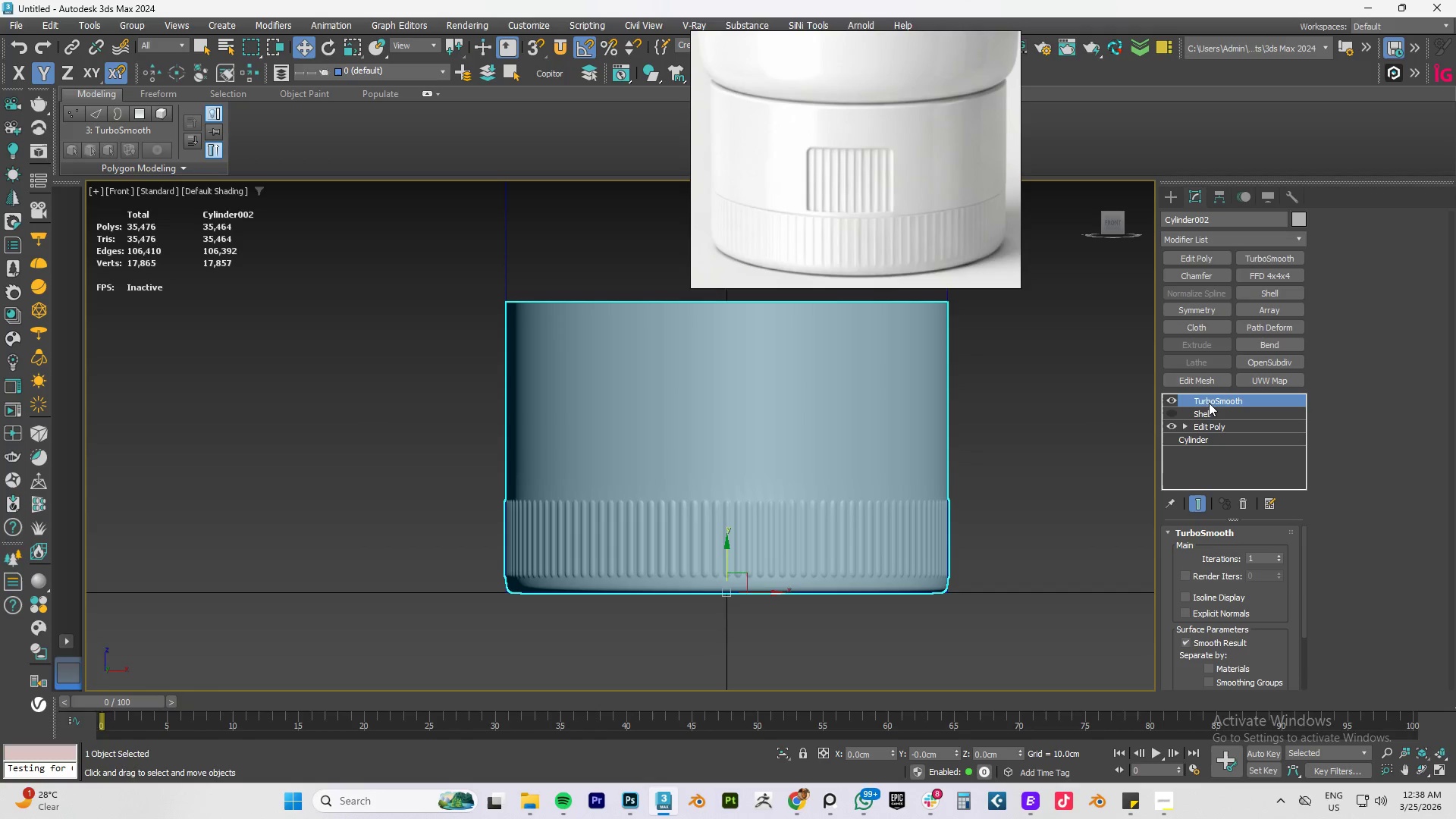 
left_click_drag(start_coordinate=[1209, 401], to_coordinate=[1210, 420])
 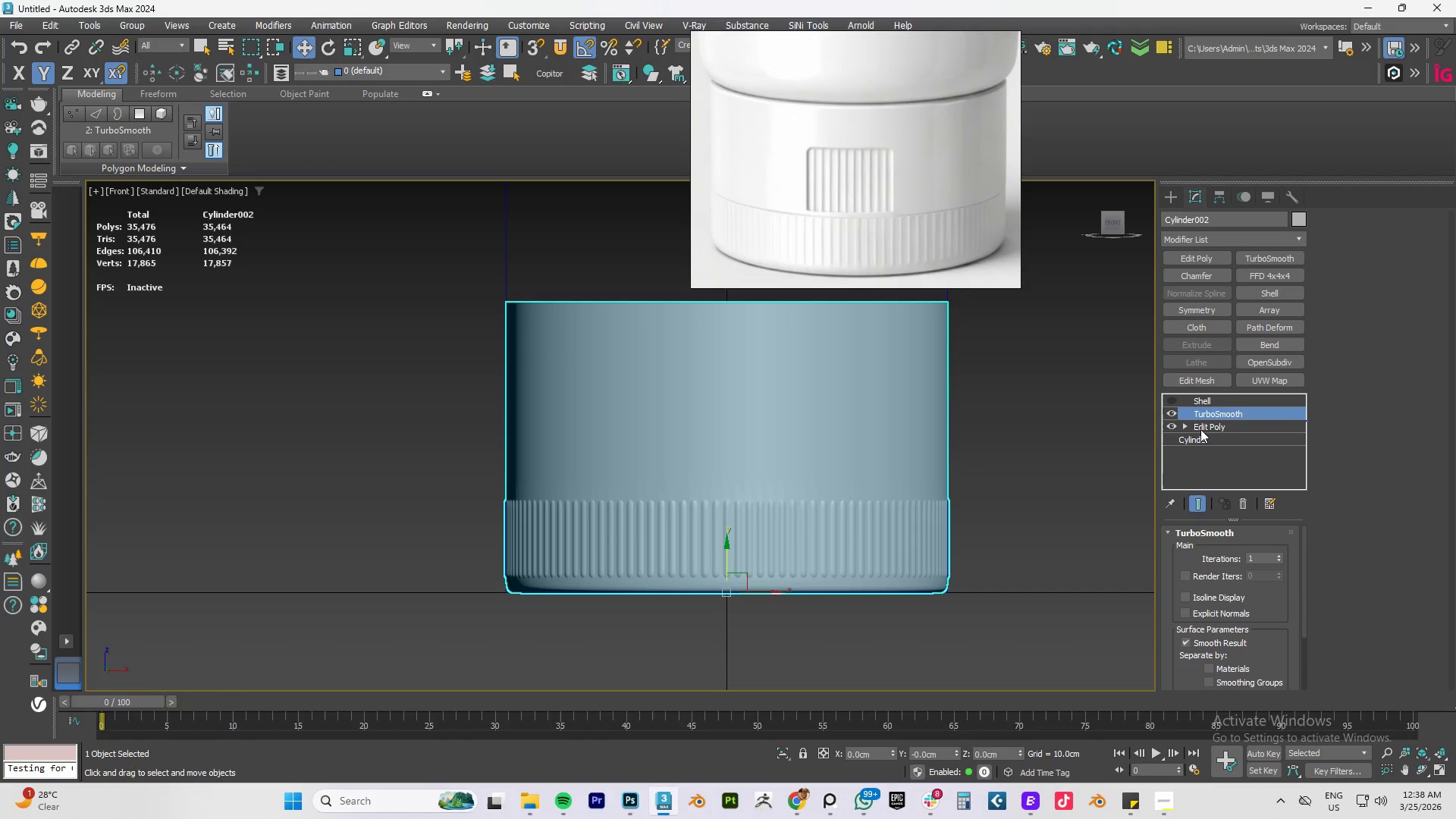 
left_click([1206, 429])
 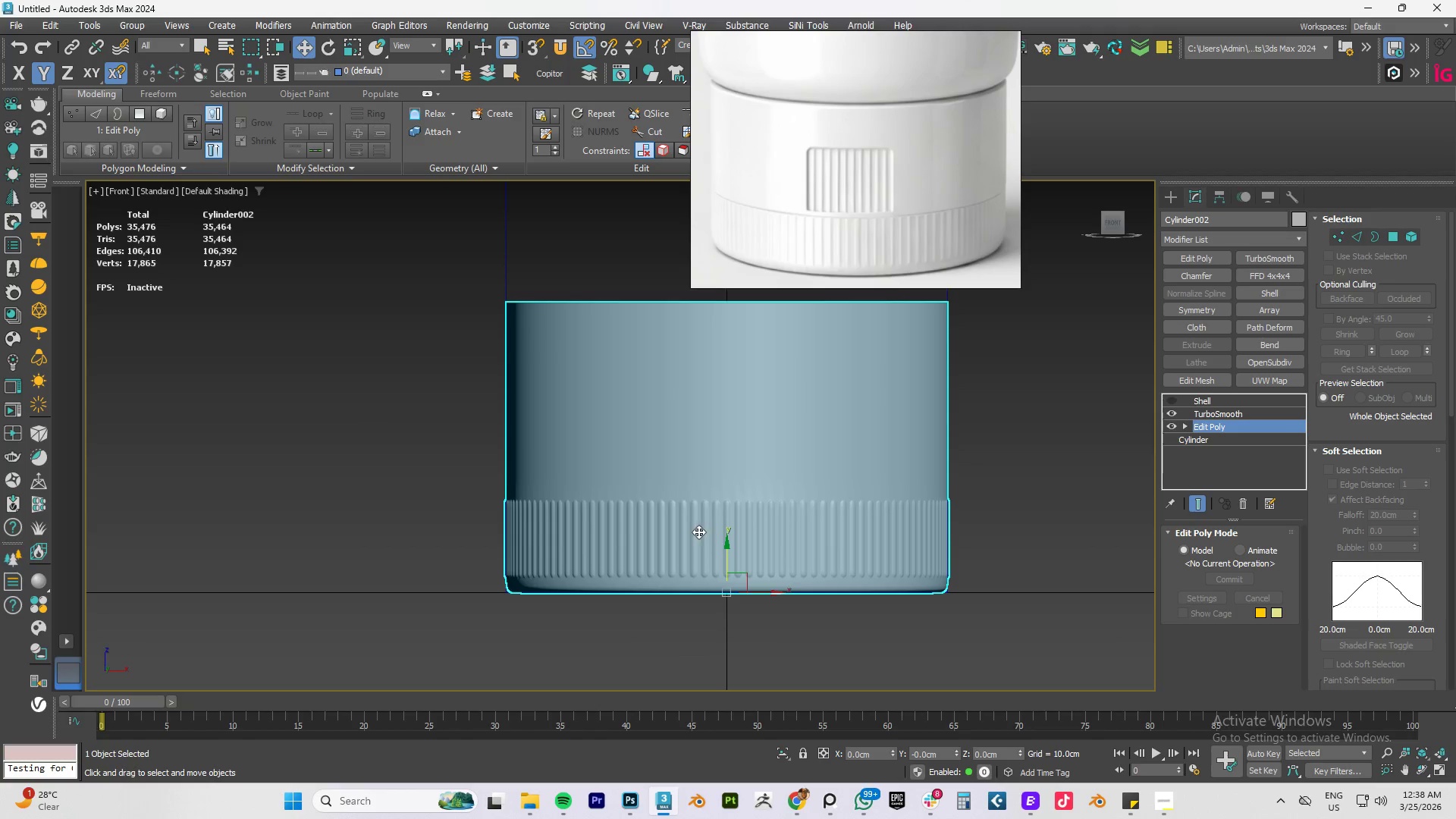 
scroll: coordinate [697, 526], scroll_direction: up, amount: 1.0
 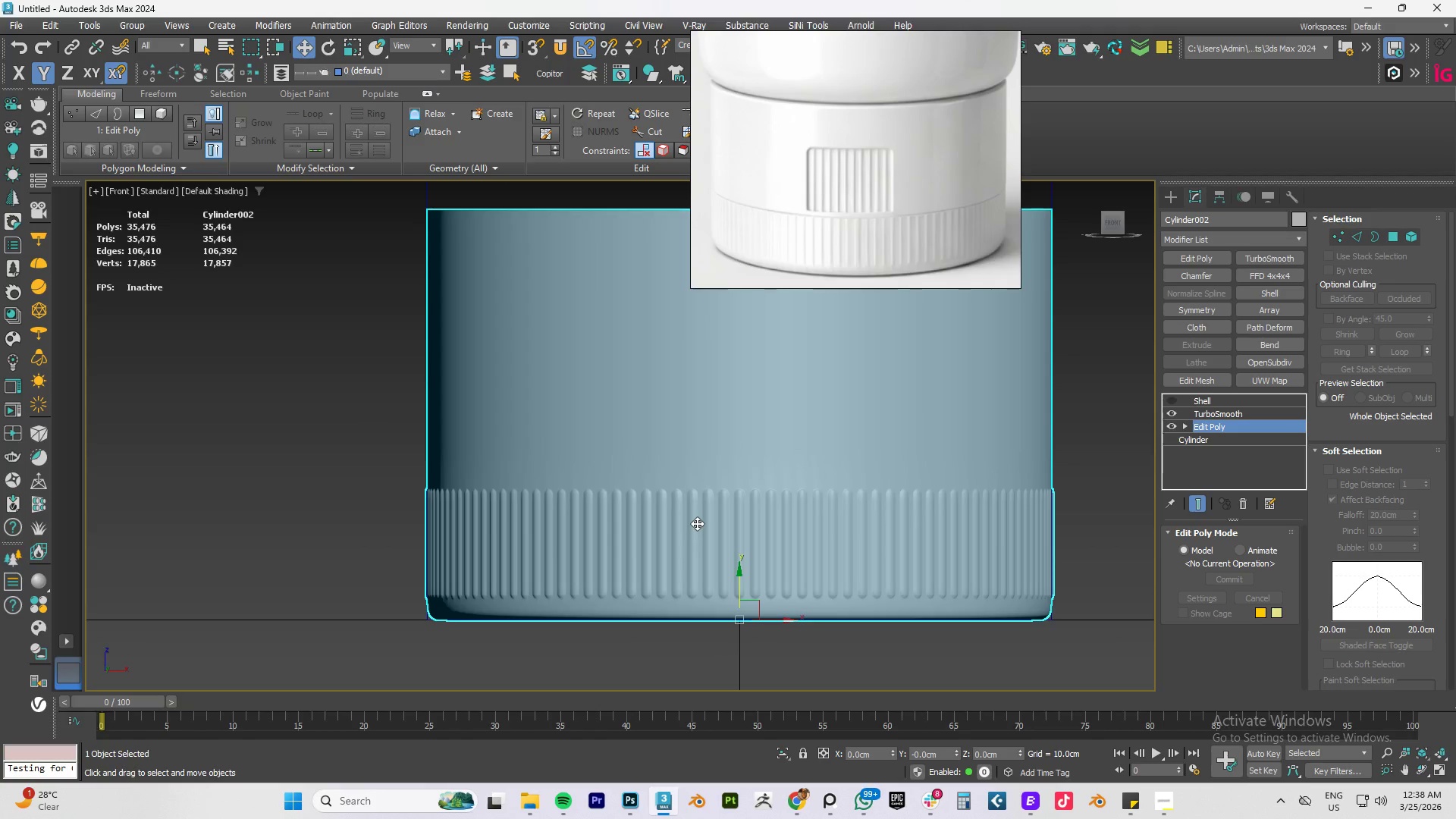 
key(F4)
 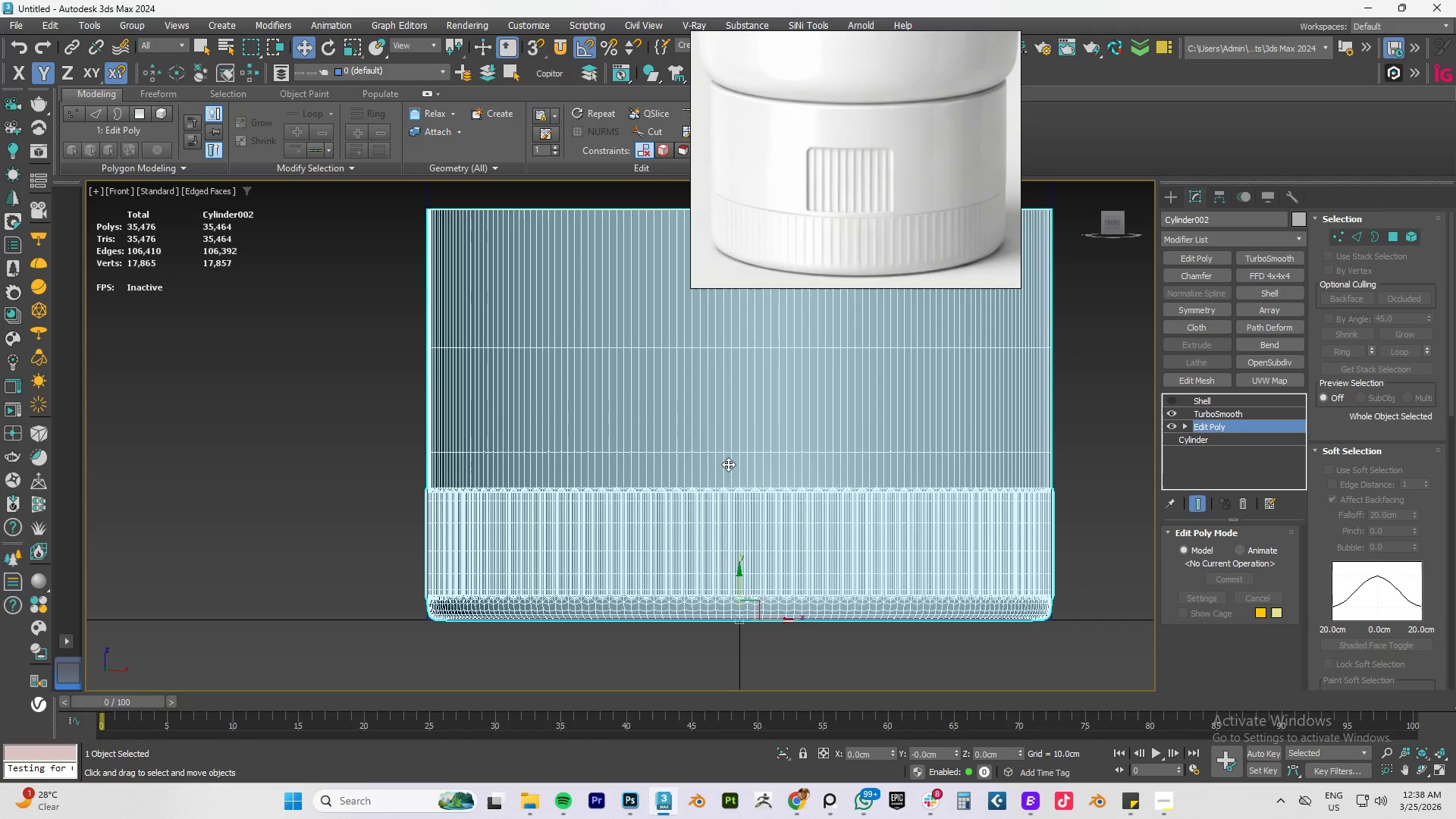 
scroll: coordinate [735, 485], scroll_direction: up, amount: 7.0
 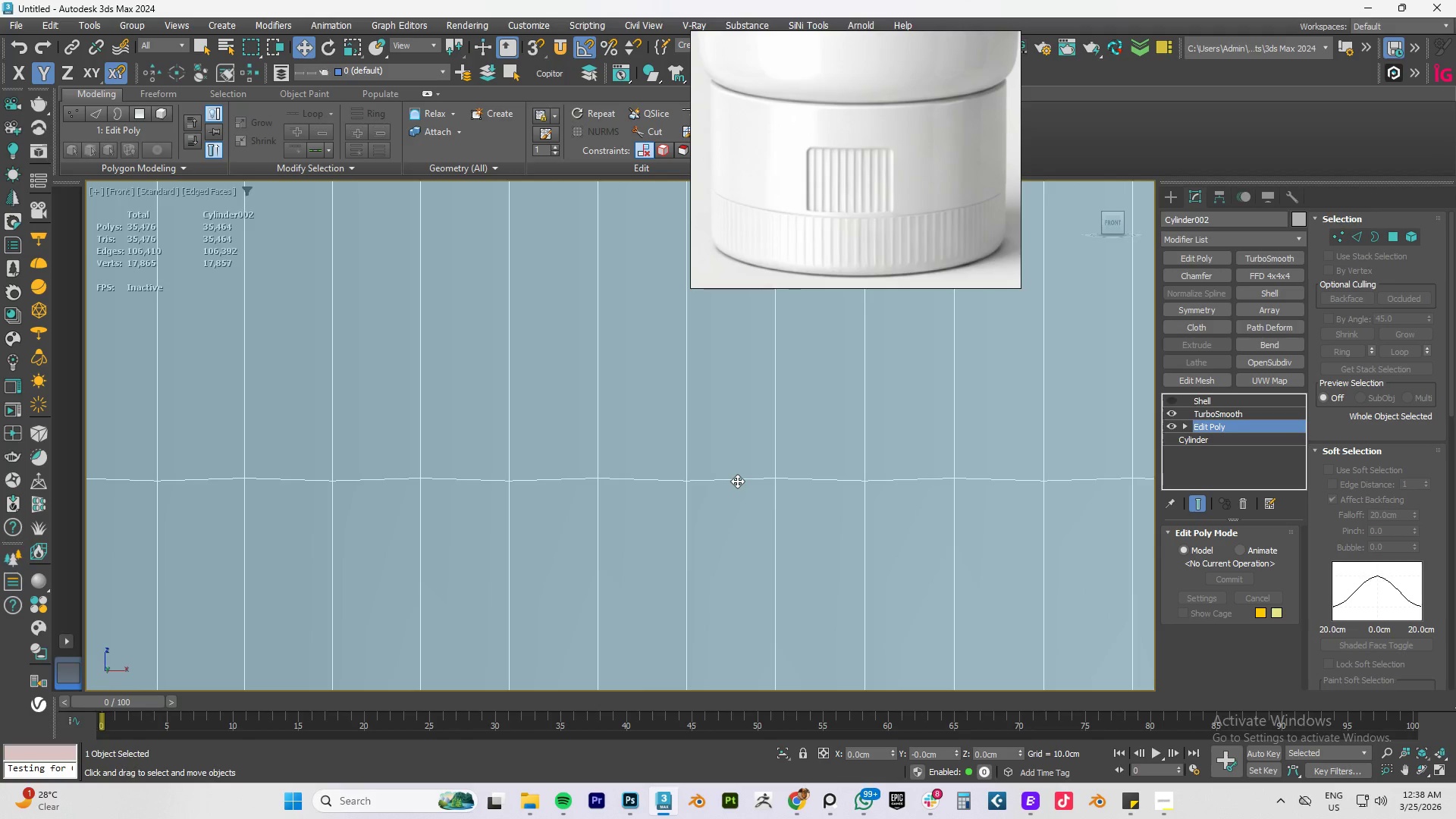 
key(2)
 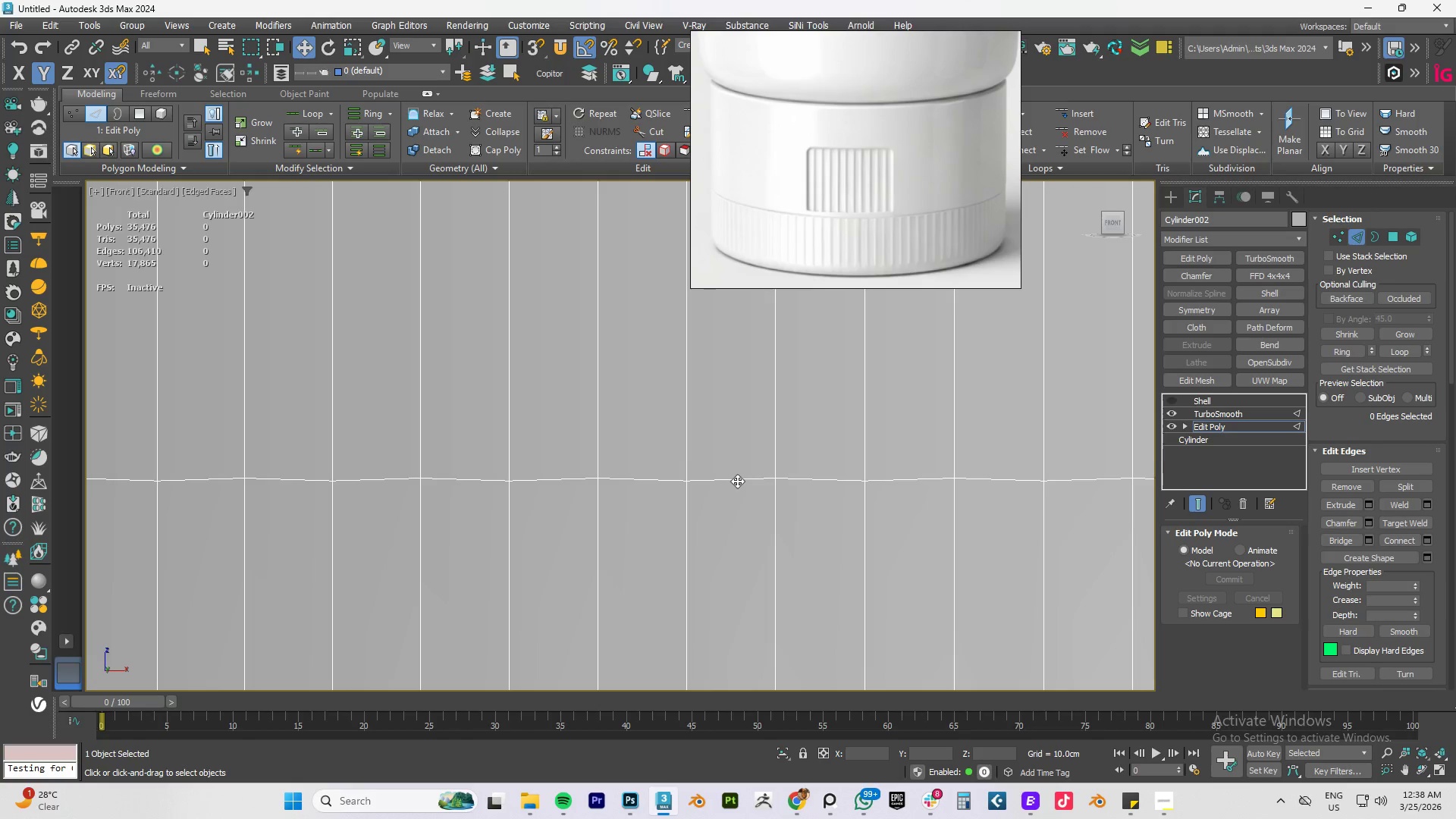 
double_click([737, 481])
 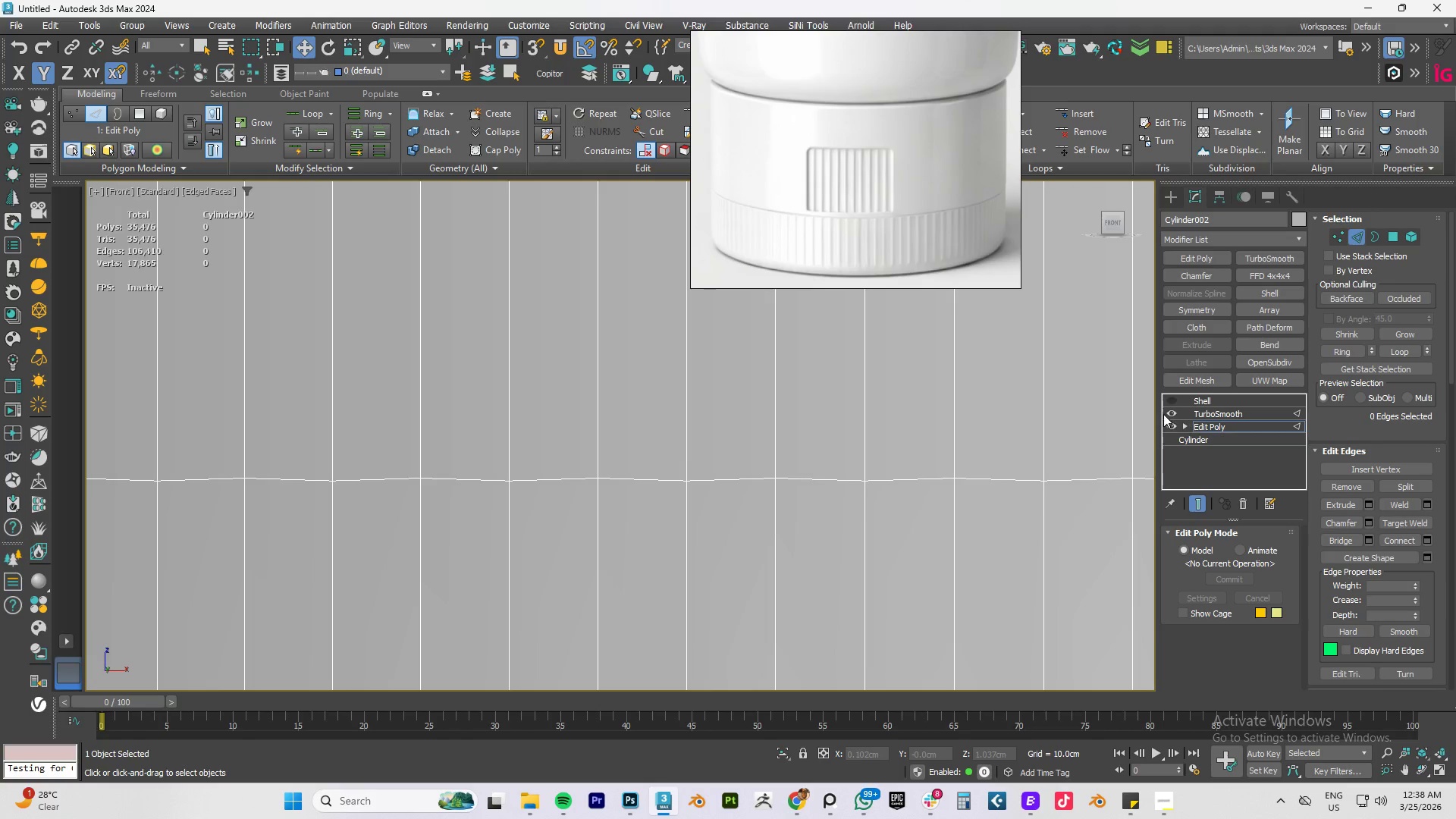 
left_click([1170, 411])
 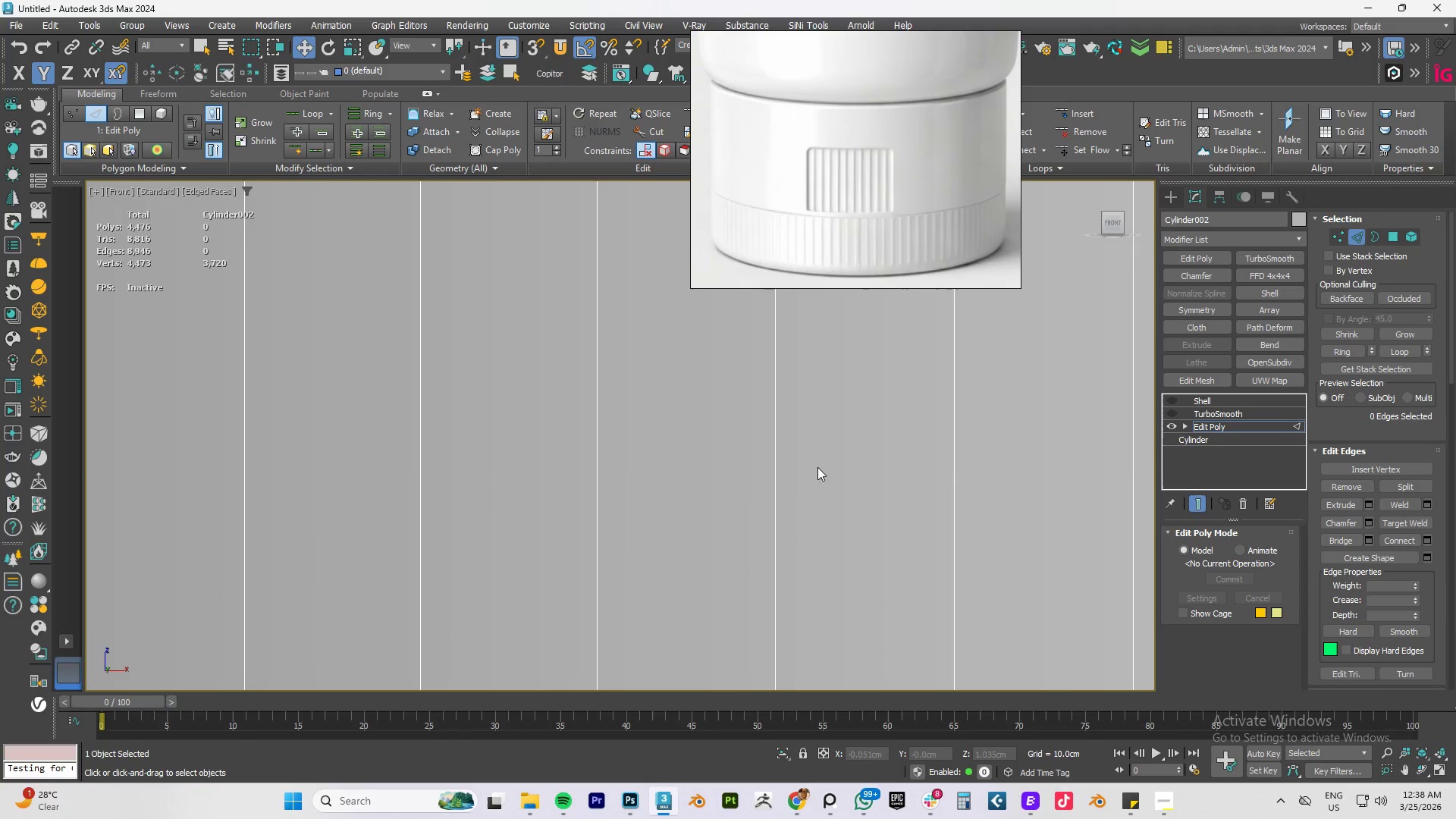 
scroll: coordinate [753, 482], scroll_direction: down, amount: 5.0
 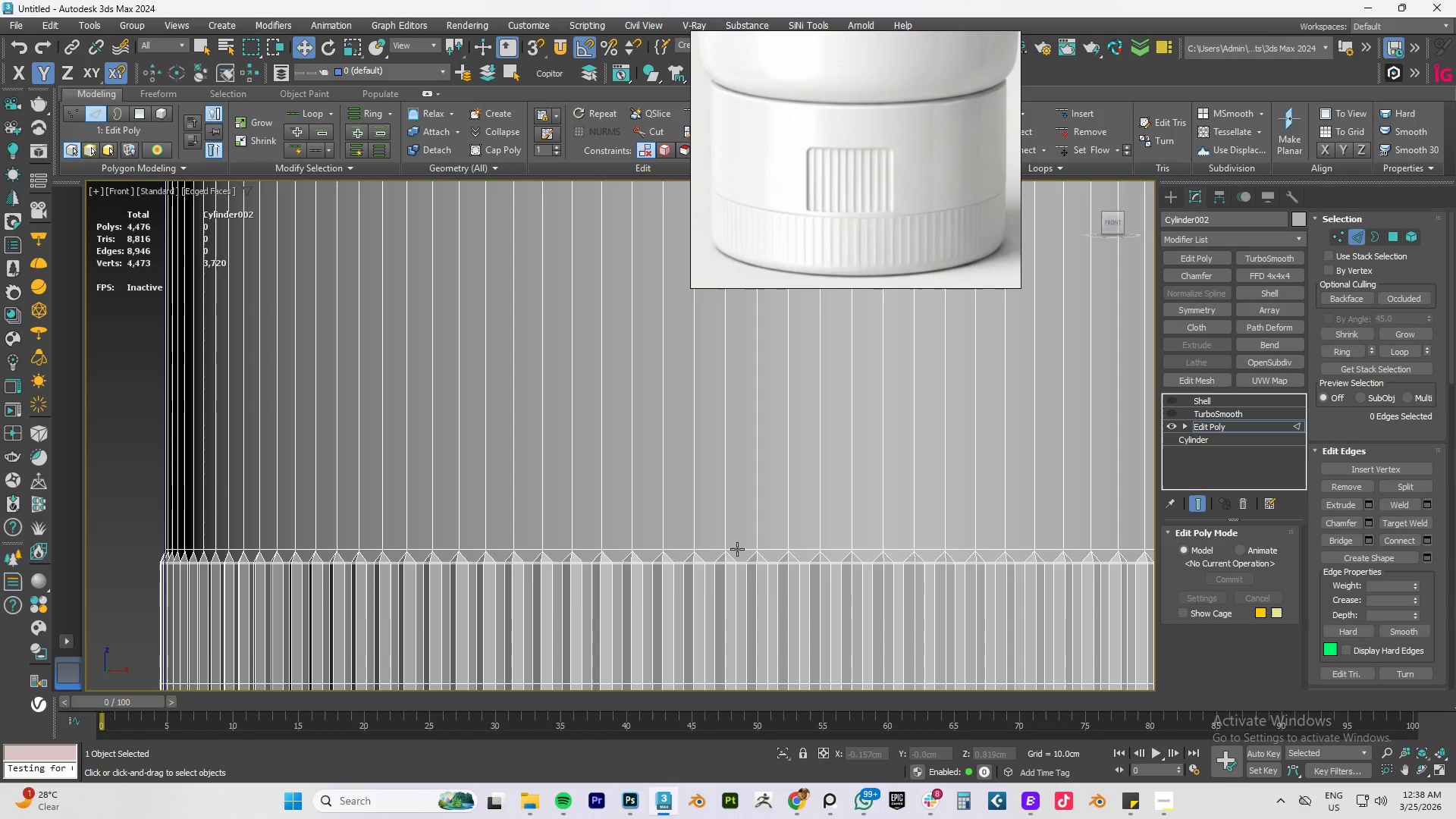 
double_click([737, 551])
 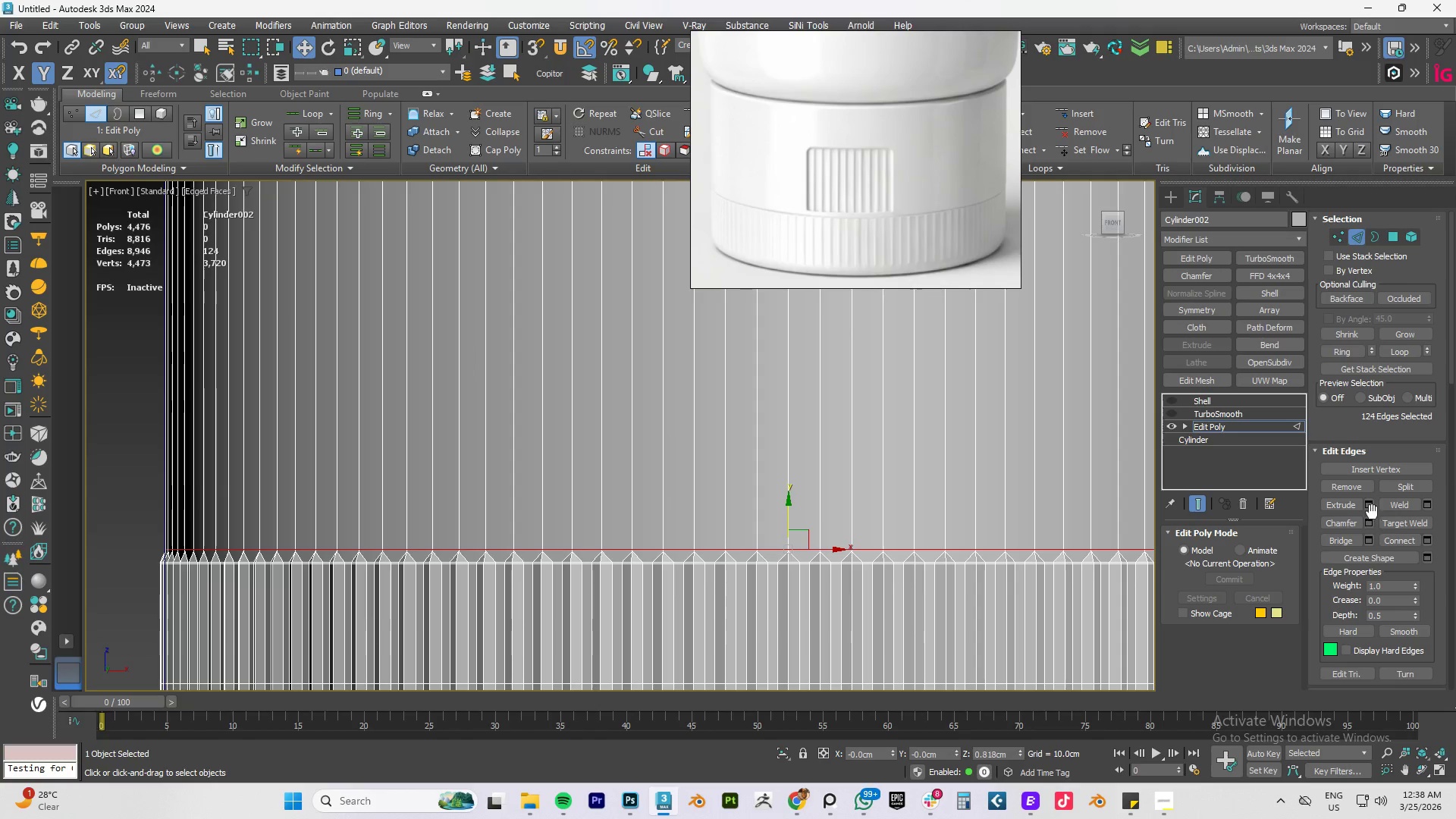 
left_click([1370, 506])
 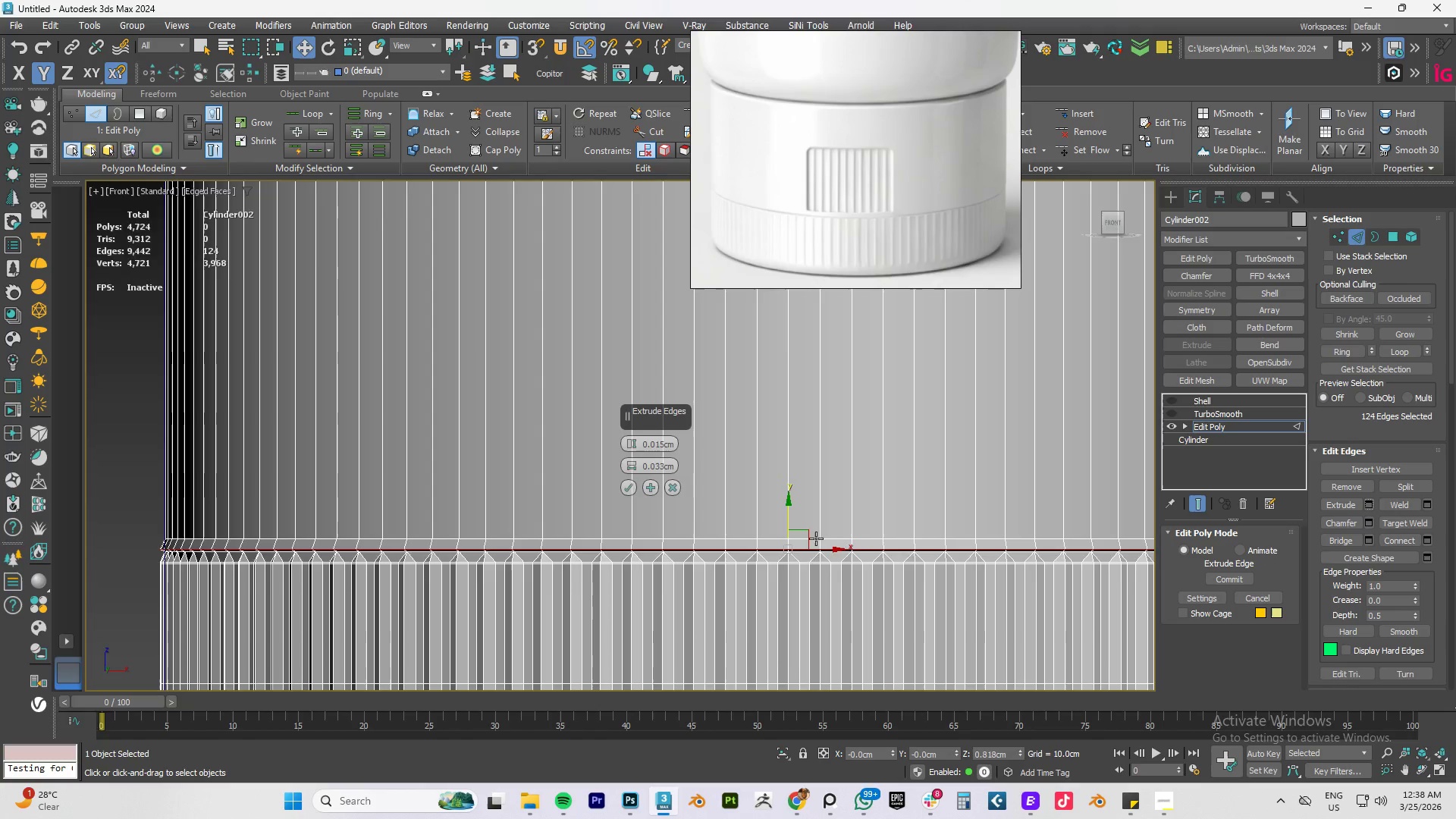 
scroll: coordinate [797, 539], scroll_direction: up, amount: 2.0
 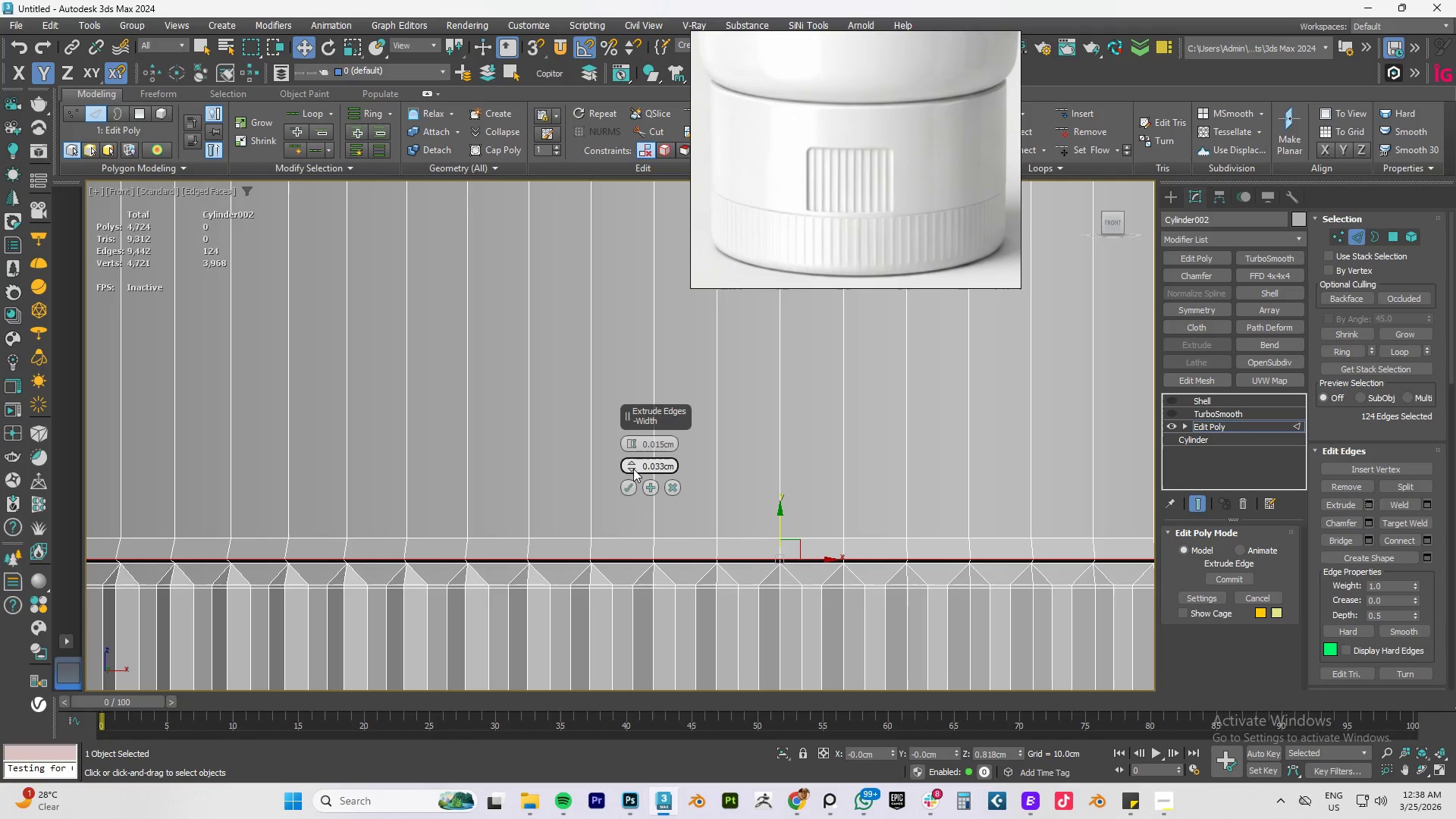 
right_click([632, 467])
 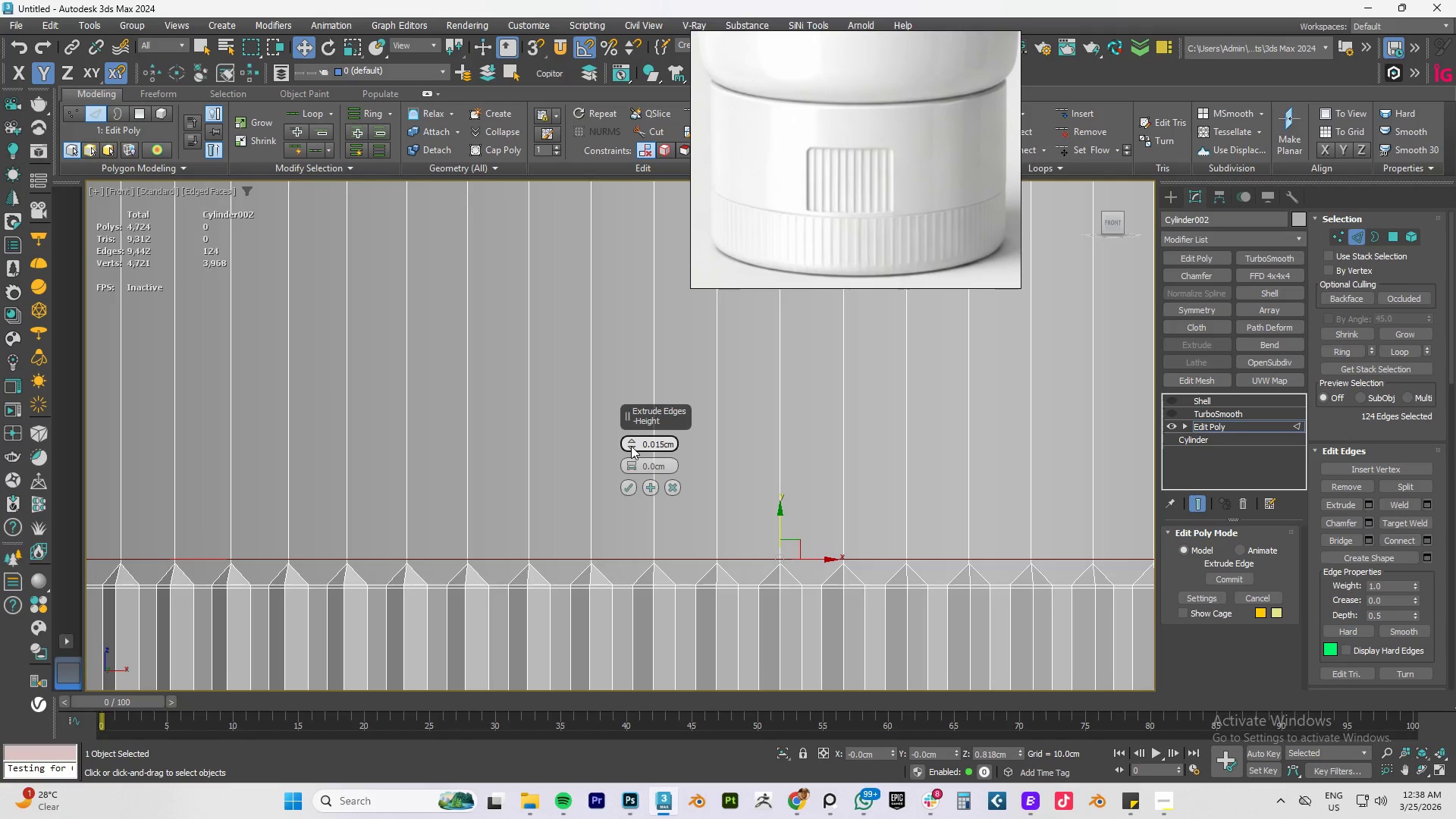 
right_click([631, 445])
 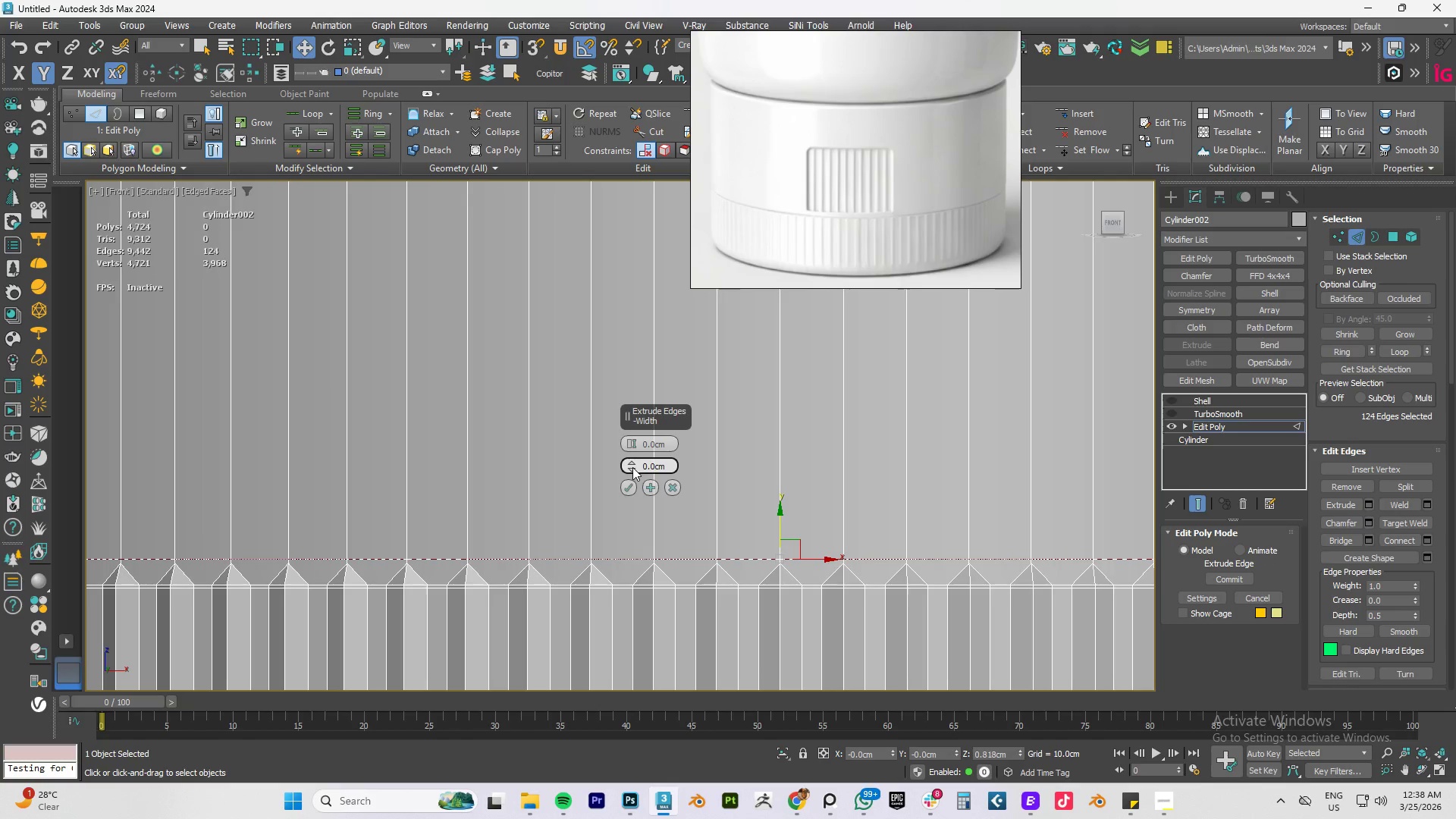 
left_click_drag(start_coordinate=[632, 464], to_coordinate=[643, 458])
 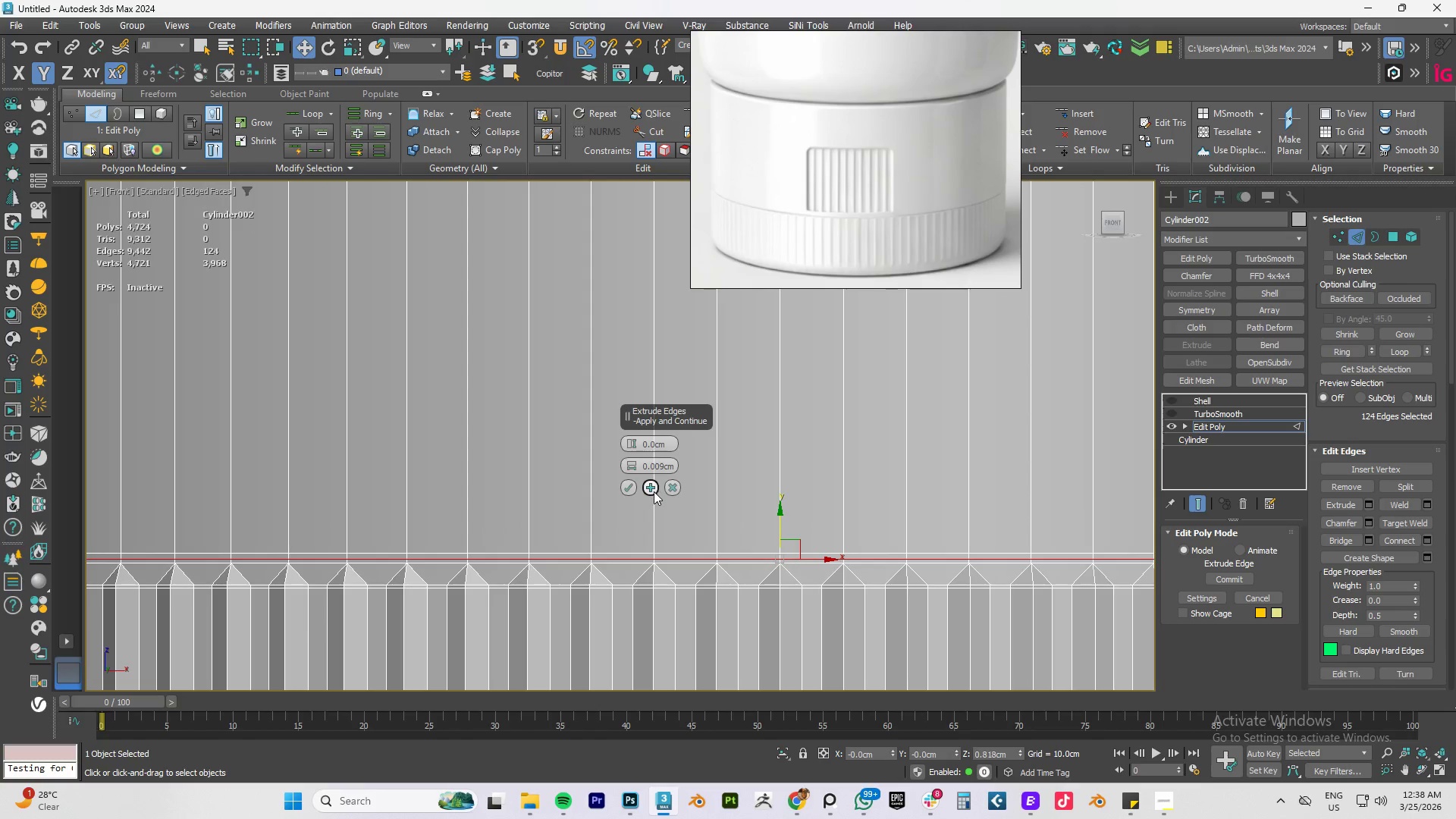 
left_click([648, 491])
 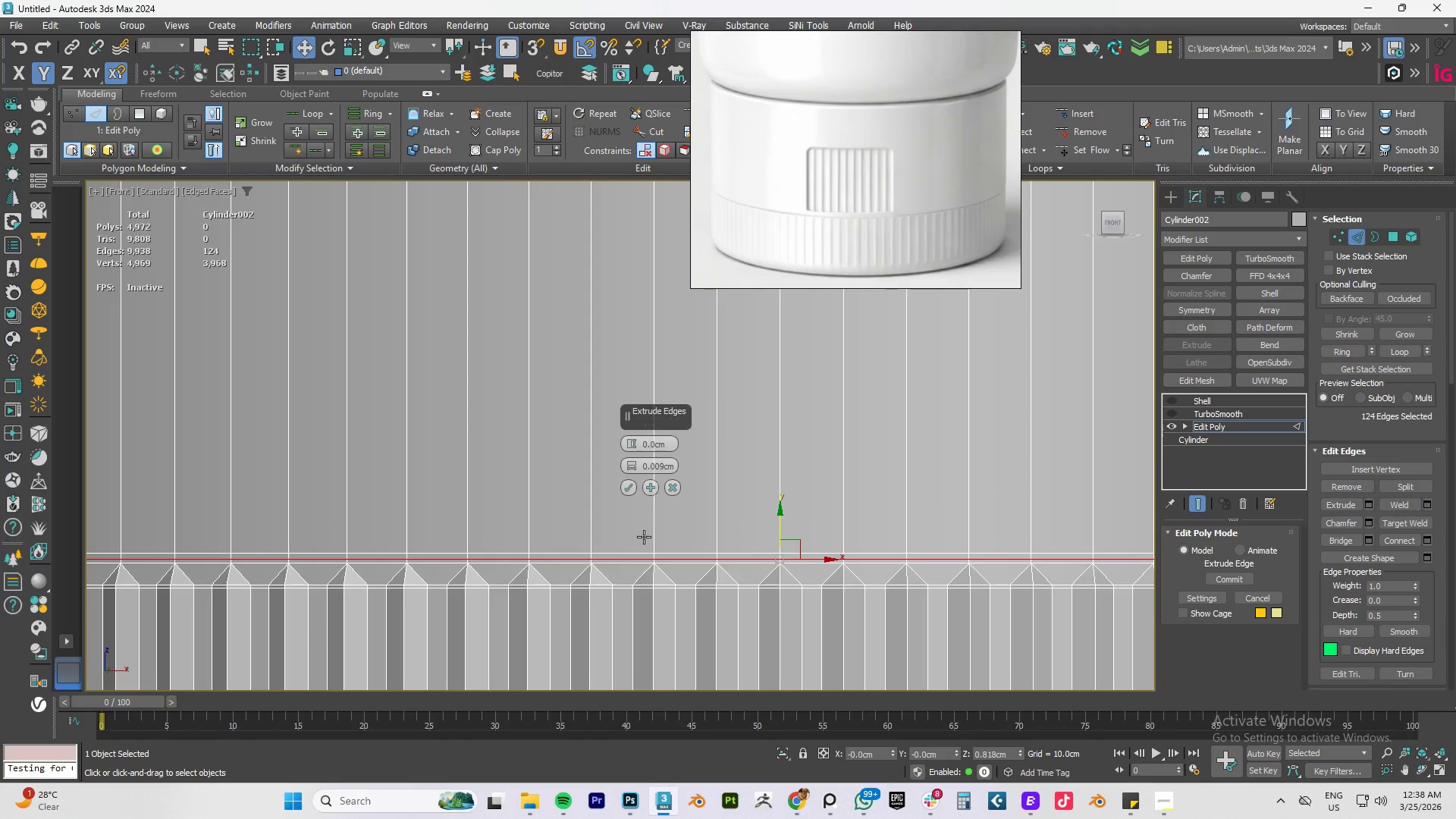 
scroll: coordinate [666, 533], scroll_direction: up, amount: 2.0
 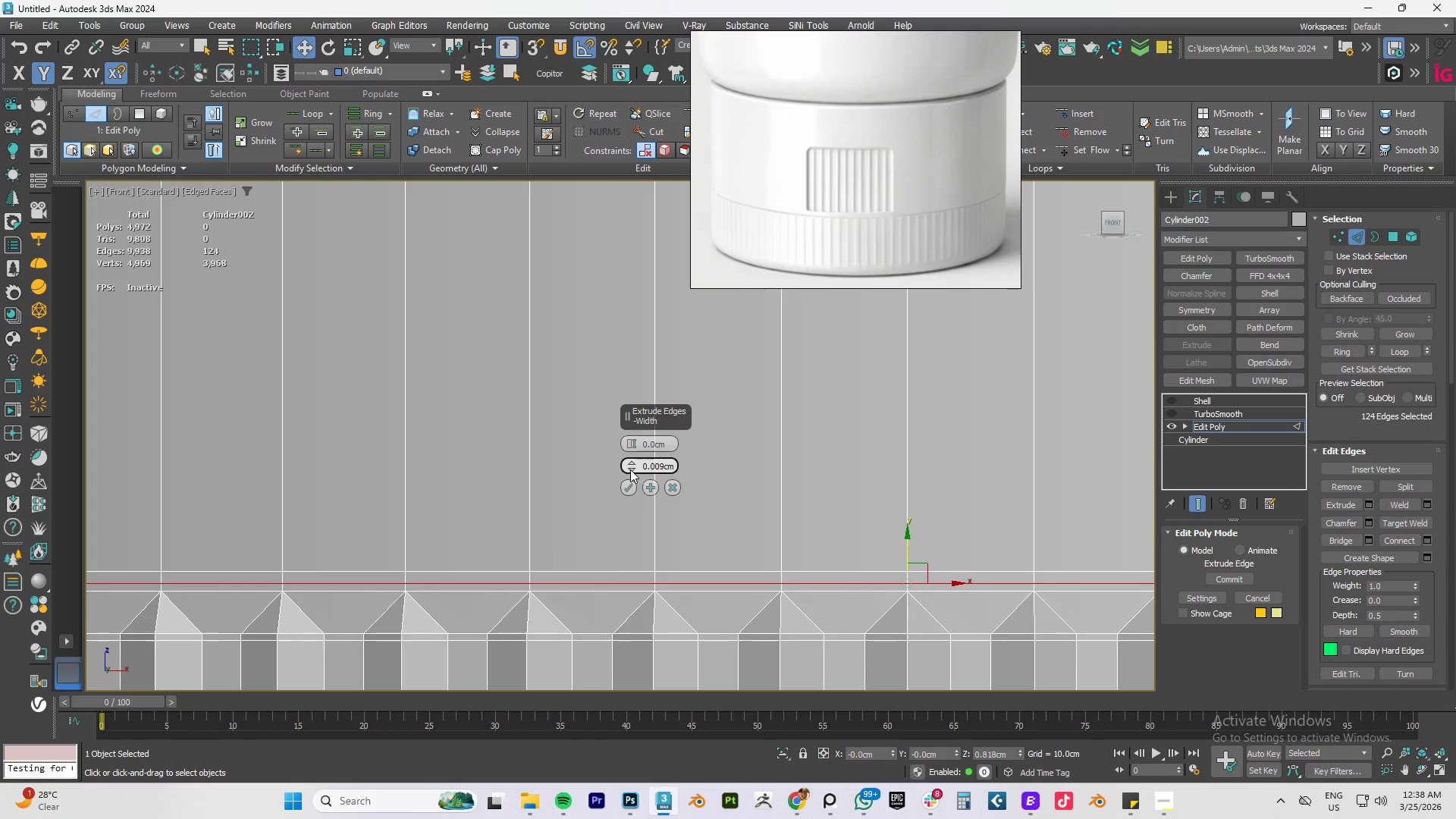 
left_click_drag(start_coordinate=[632, 466], to_coordinate=[639, 475])
 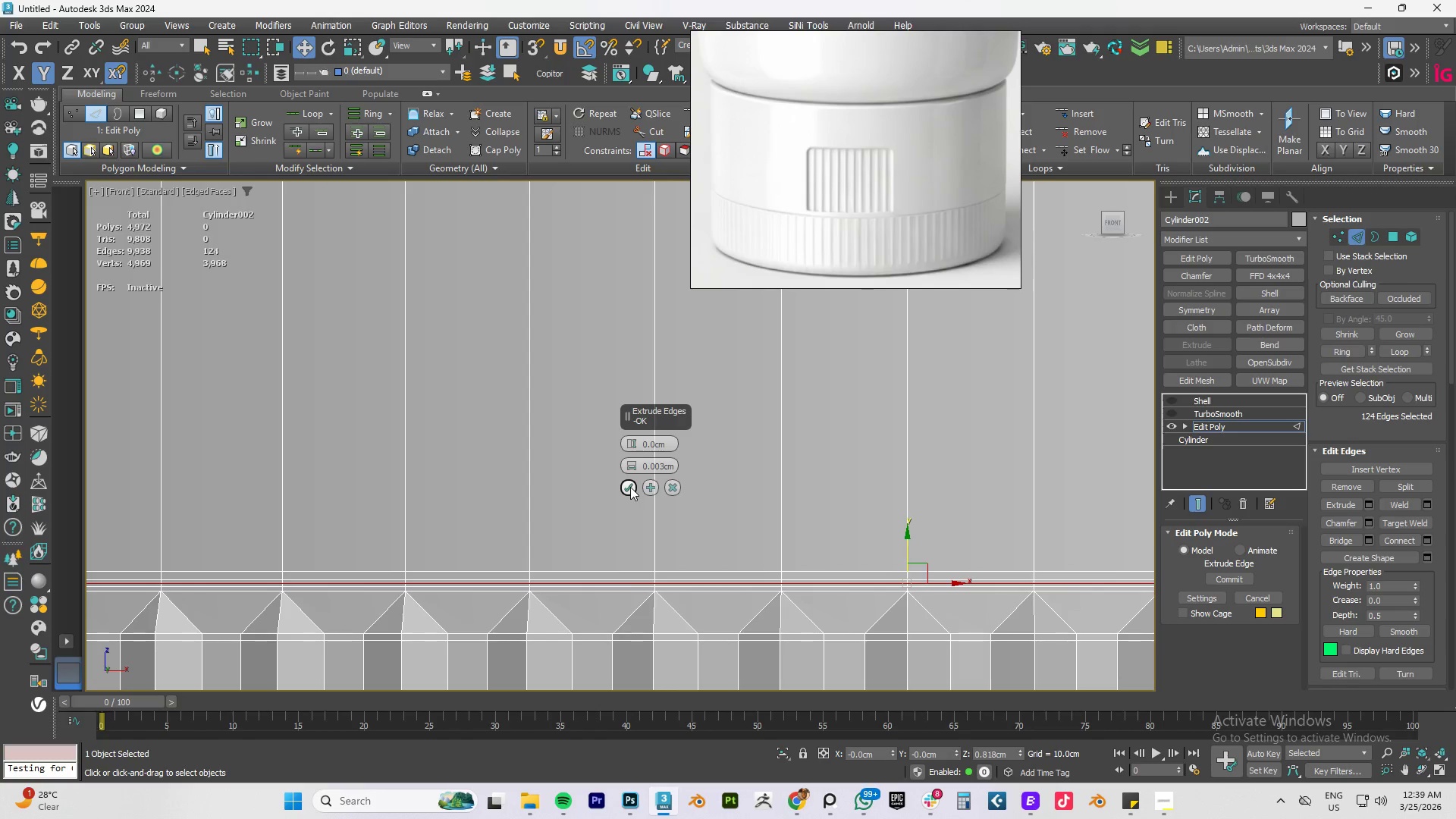 
left_click([630, 487])
 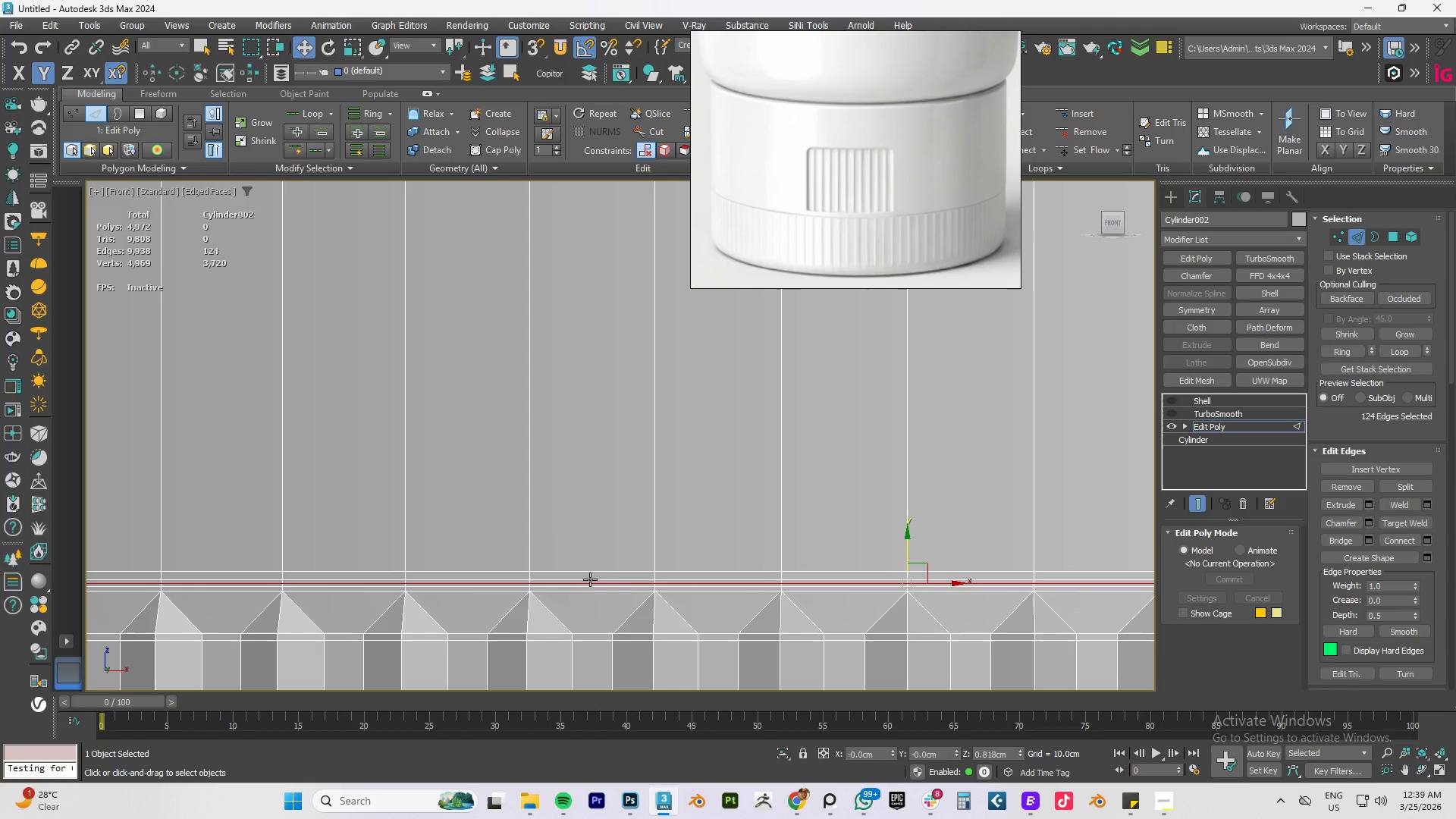 
key(Control+Backspace)
 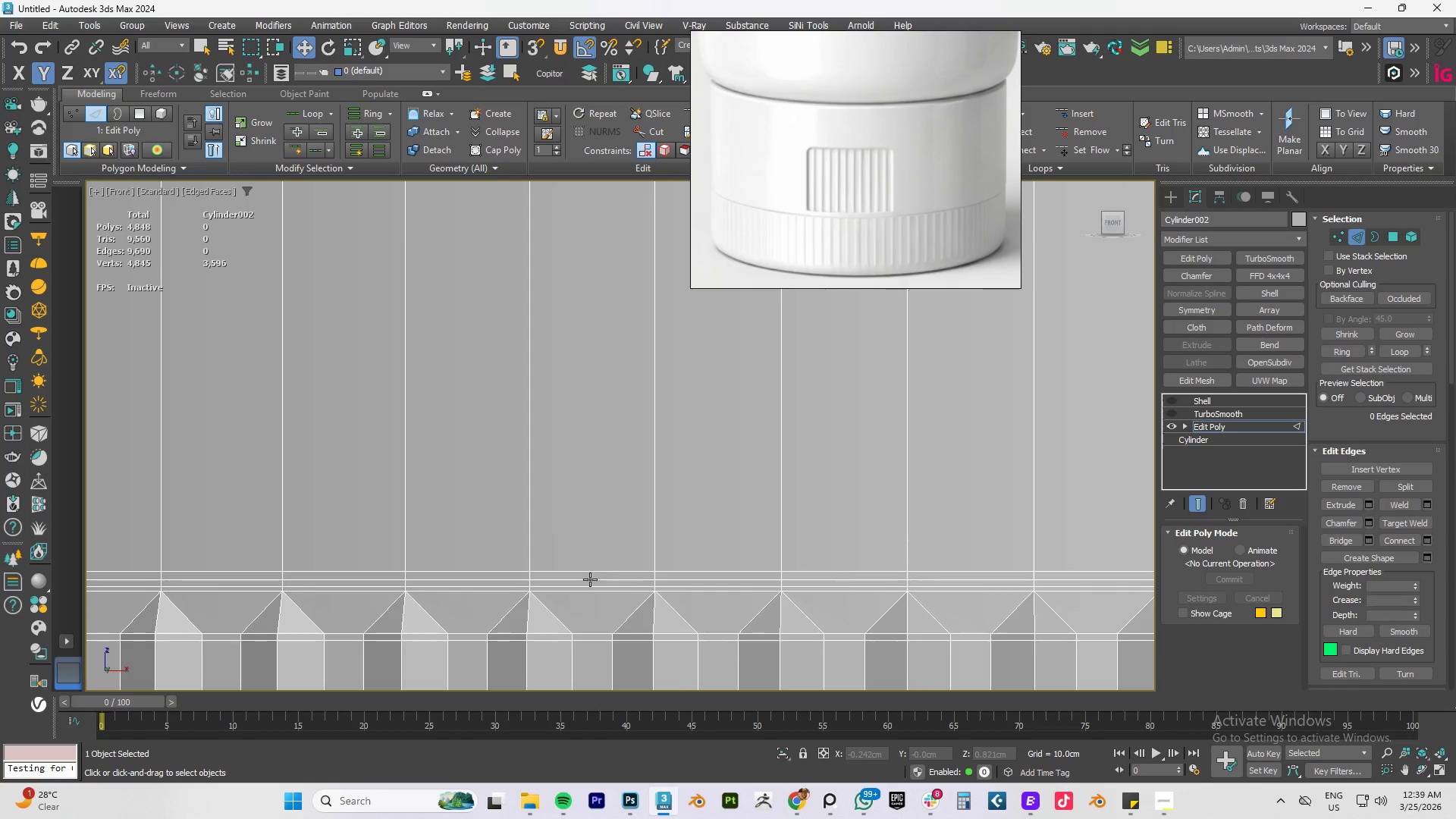 
scroll: coordinate [590, 579], scroll_direction: up, amount: 1.0
 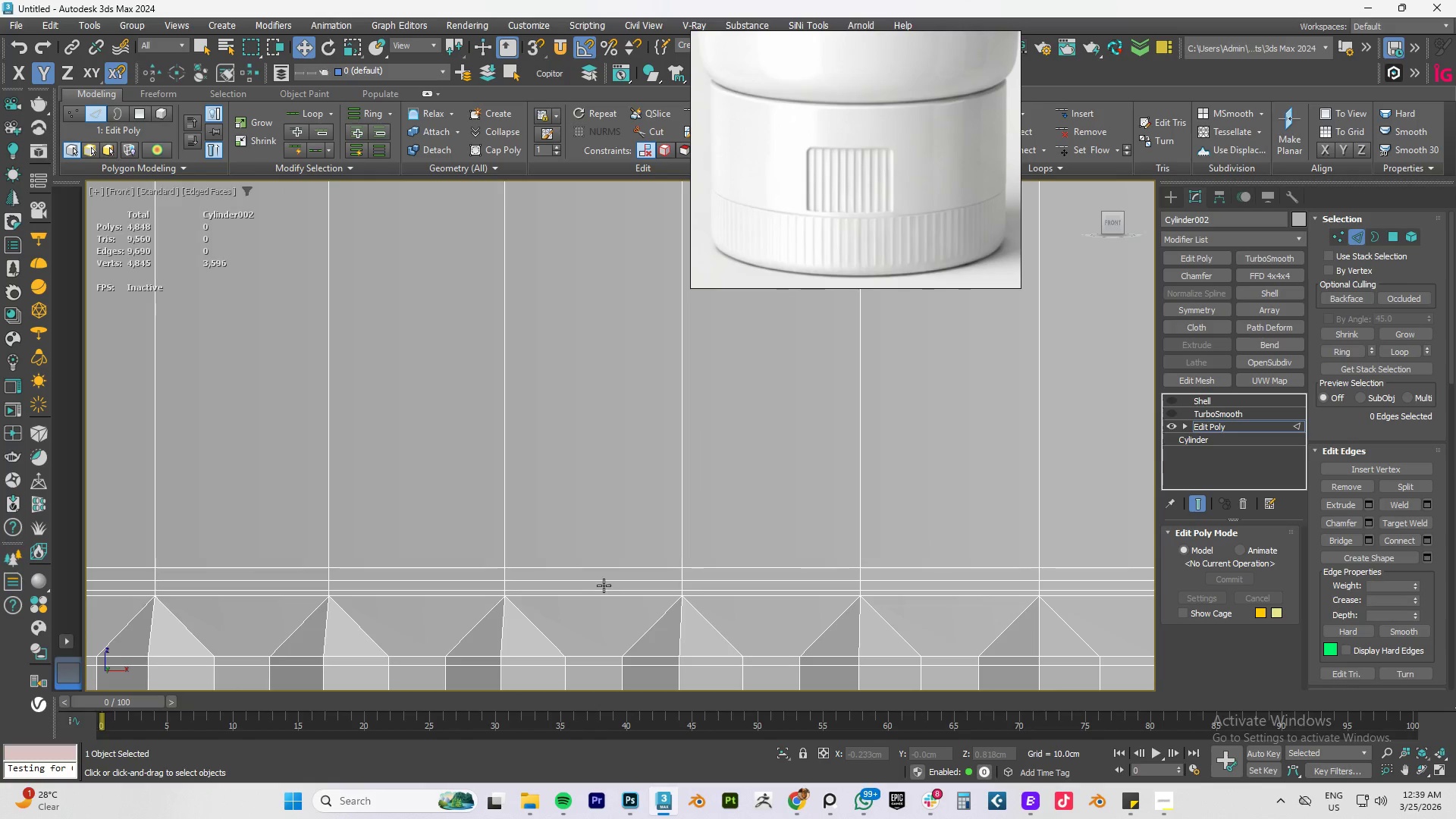 
type(34)
 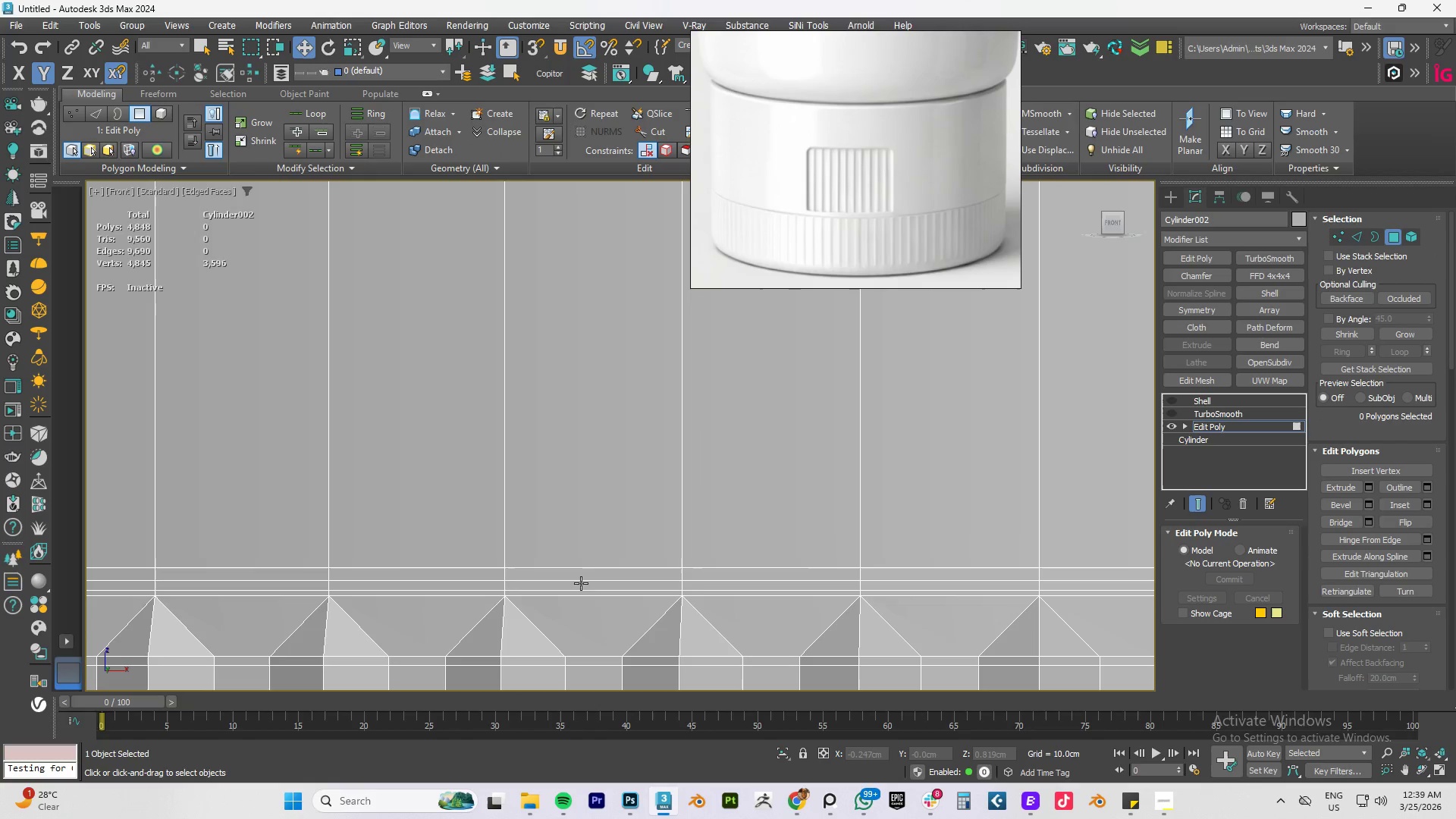 
left_click([581, 583])
 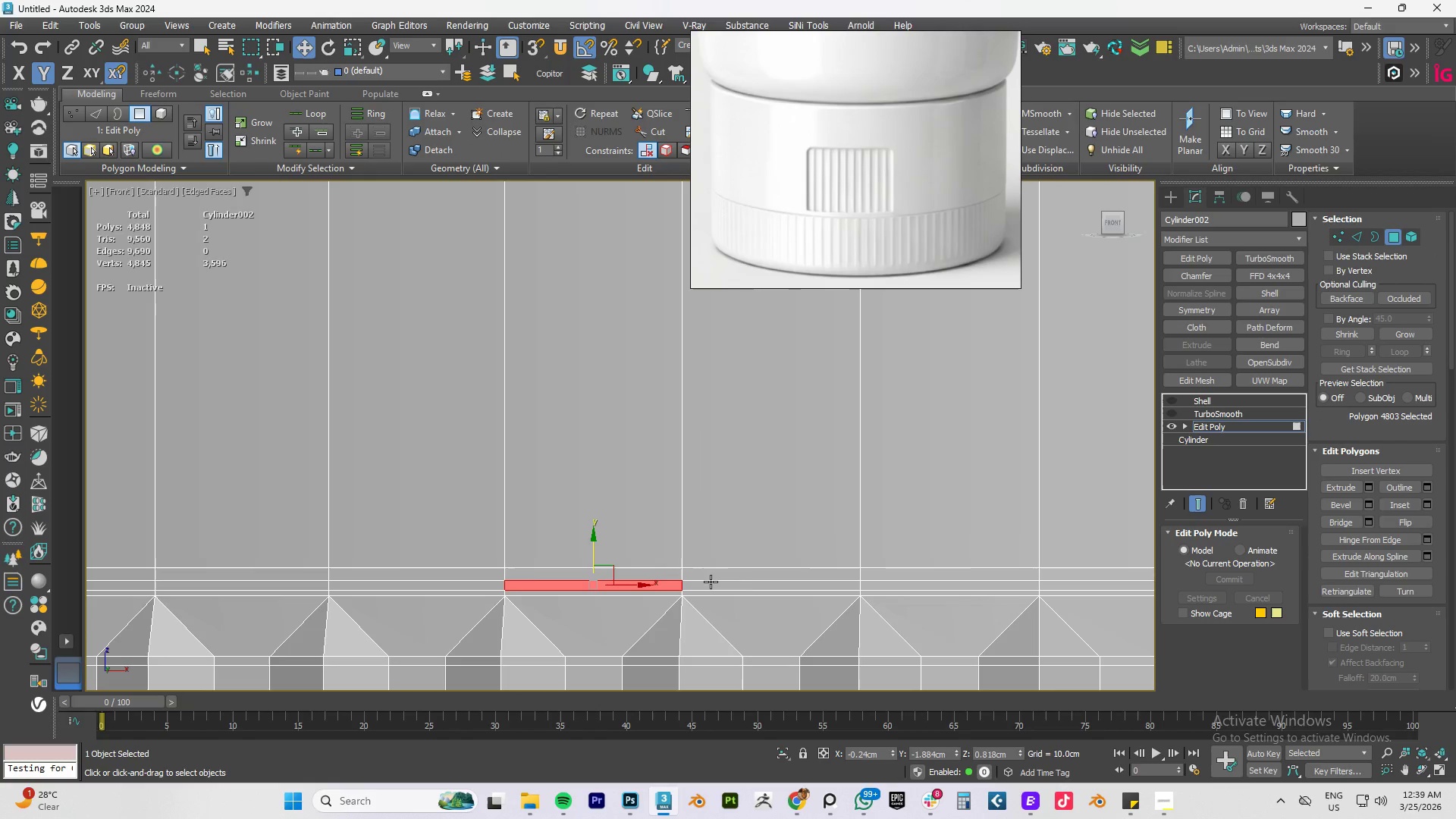 
hold_key(key=ControlLeft, duration=1.06)
left_click([735, 585])
 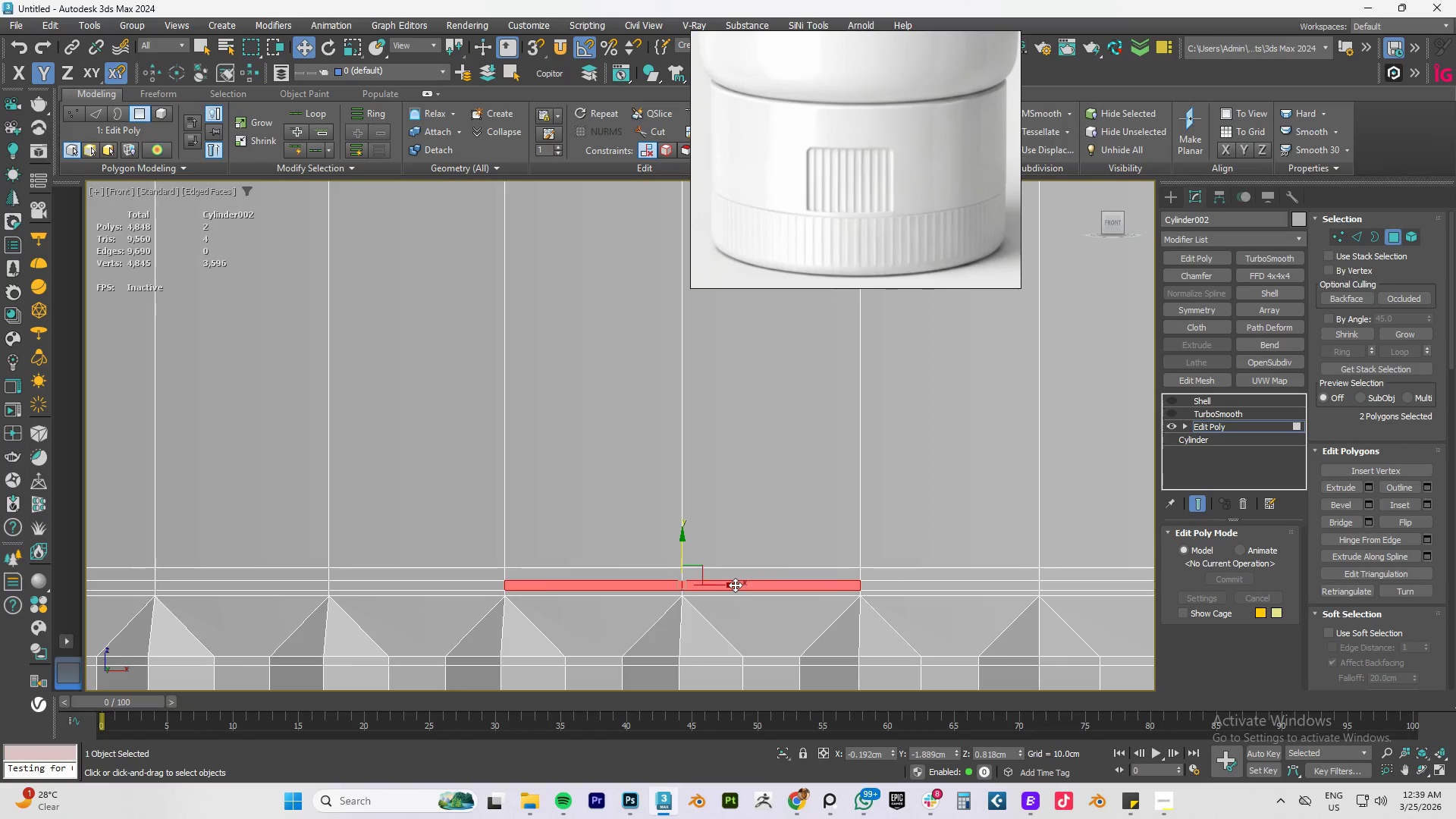 
double_click([735, 585])
 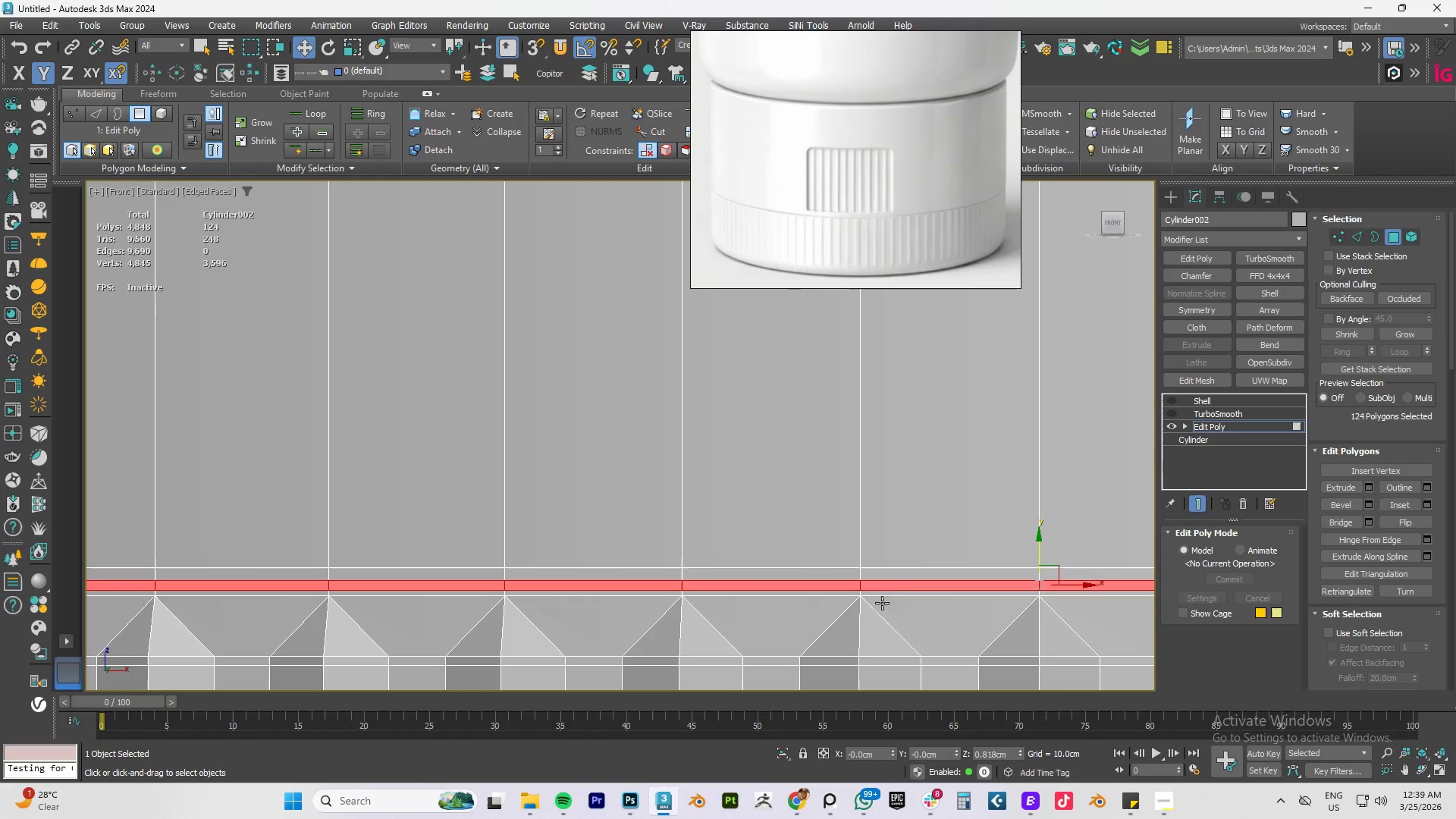 
key(R)
 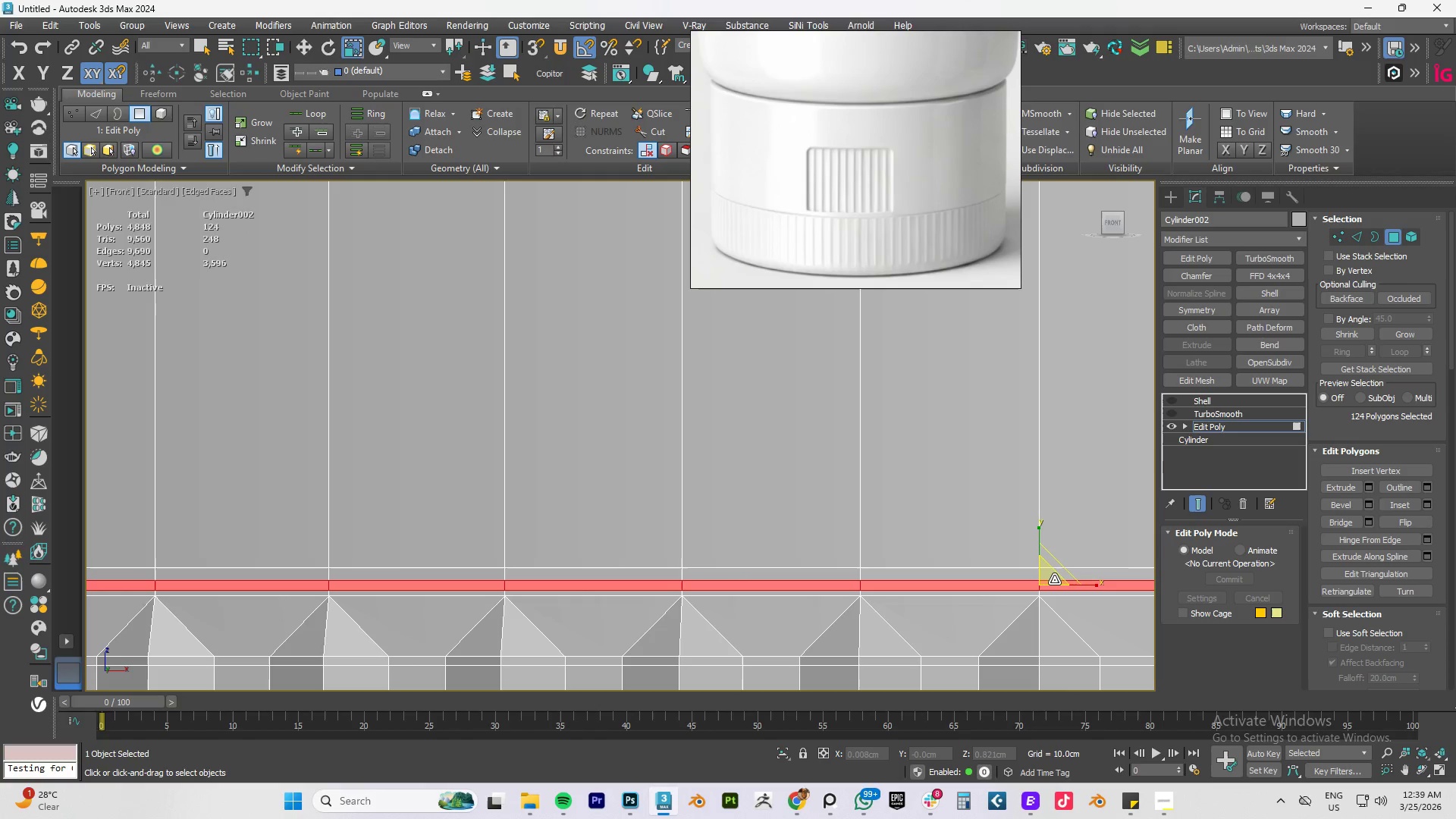 
left_click_drag(start_coordinate=[1052, 579], to_coordinate=[1052, 583])
 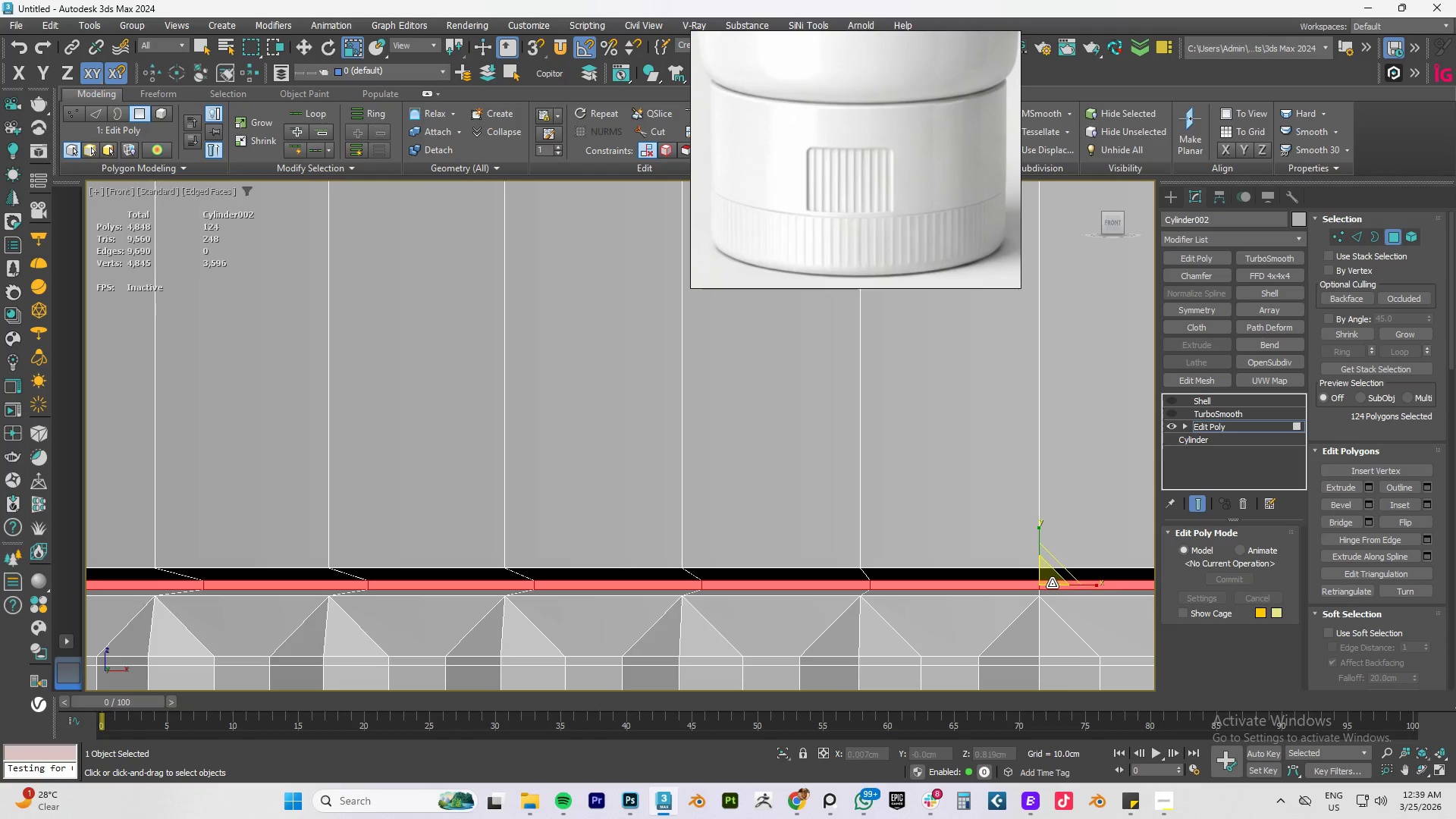 
key(Control+Z)
 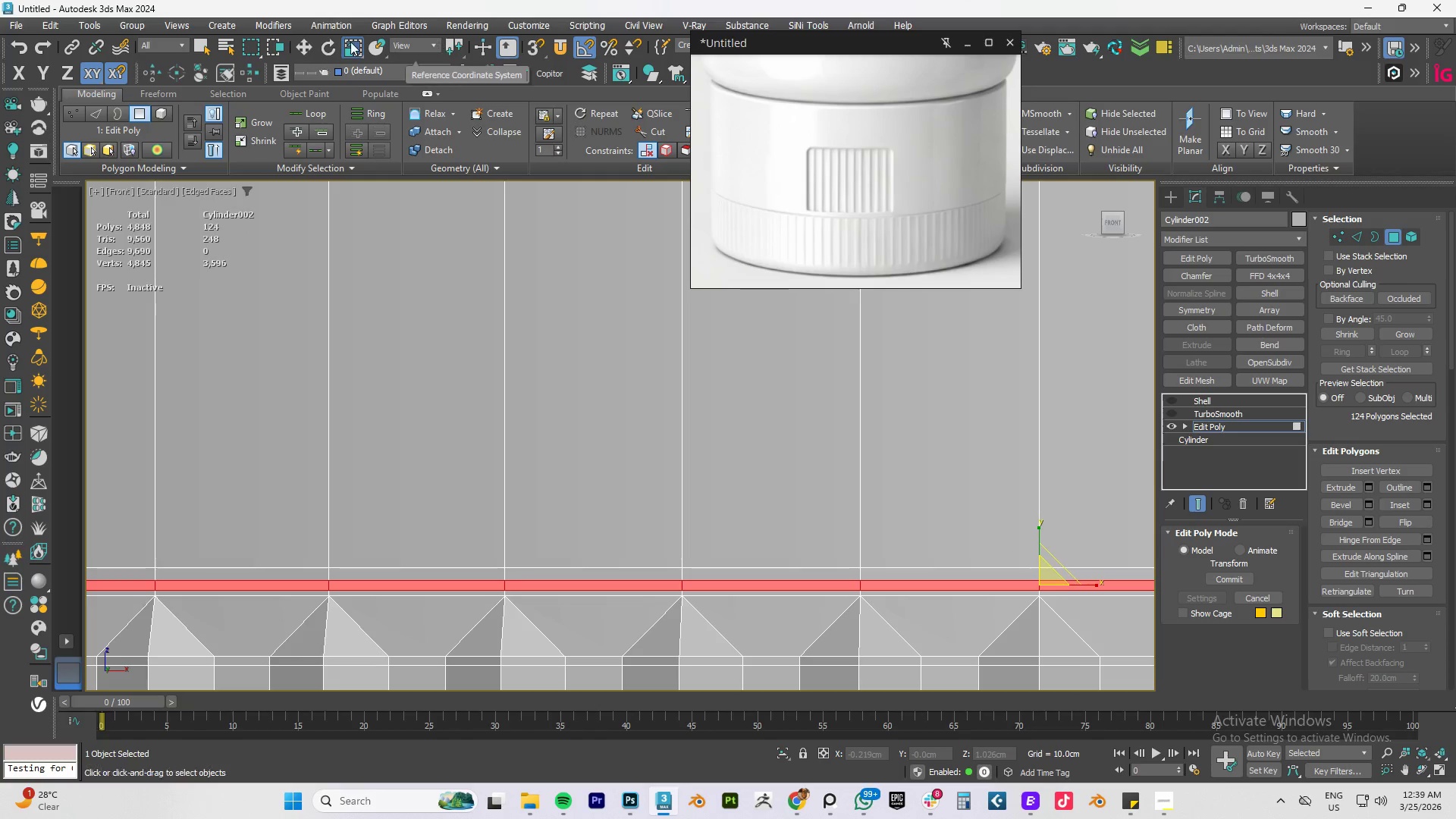 
left_click_drag(start_coordinate=[350, 42], to_coordinate=[356, 70])
 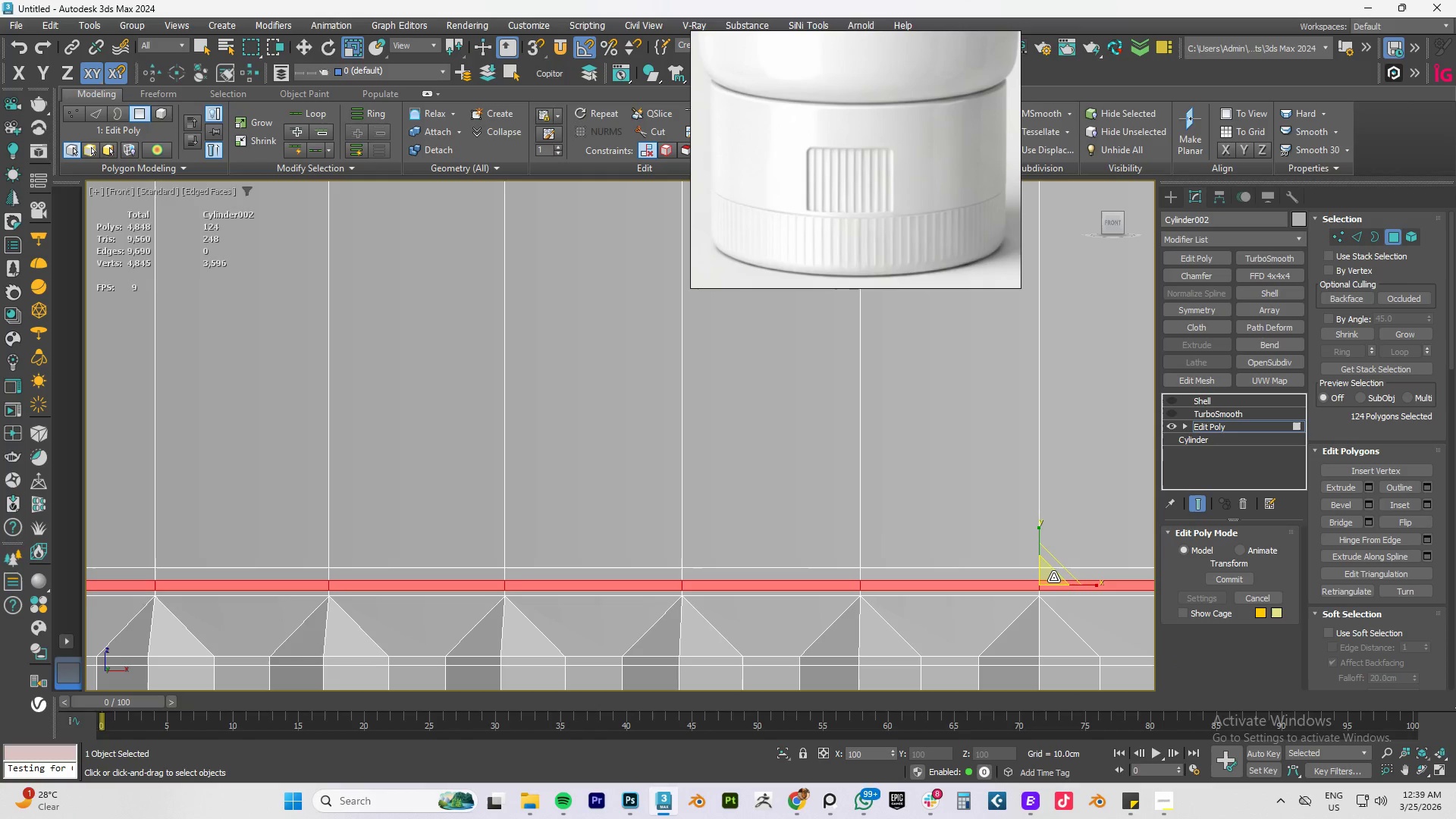 
hold_key(key=ShiftLeft, duration=1.52)
 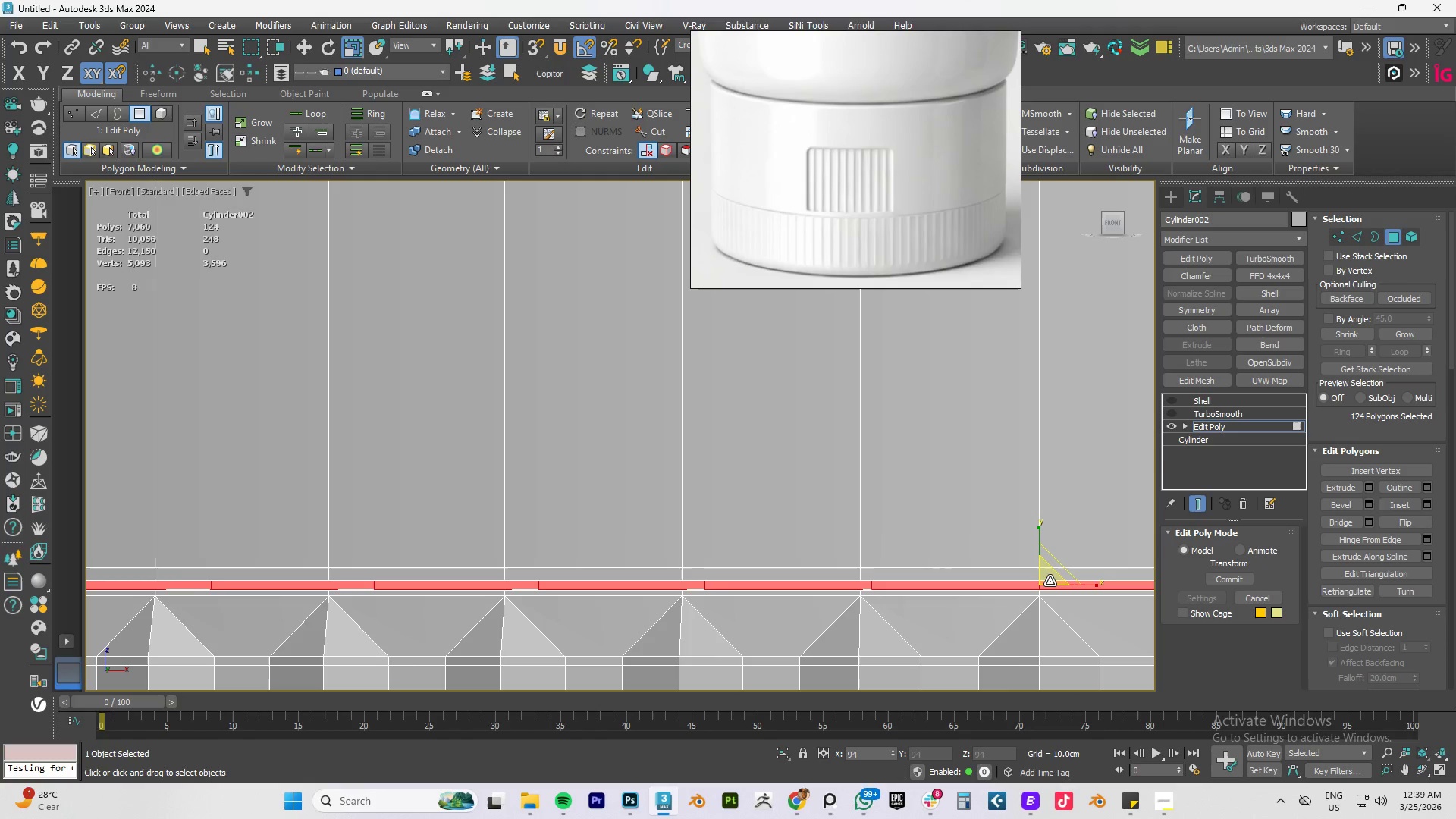 
hold_key(key=ShiftLeft, duration=1.5)
 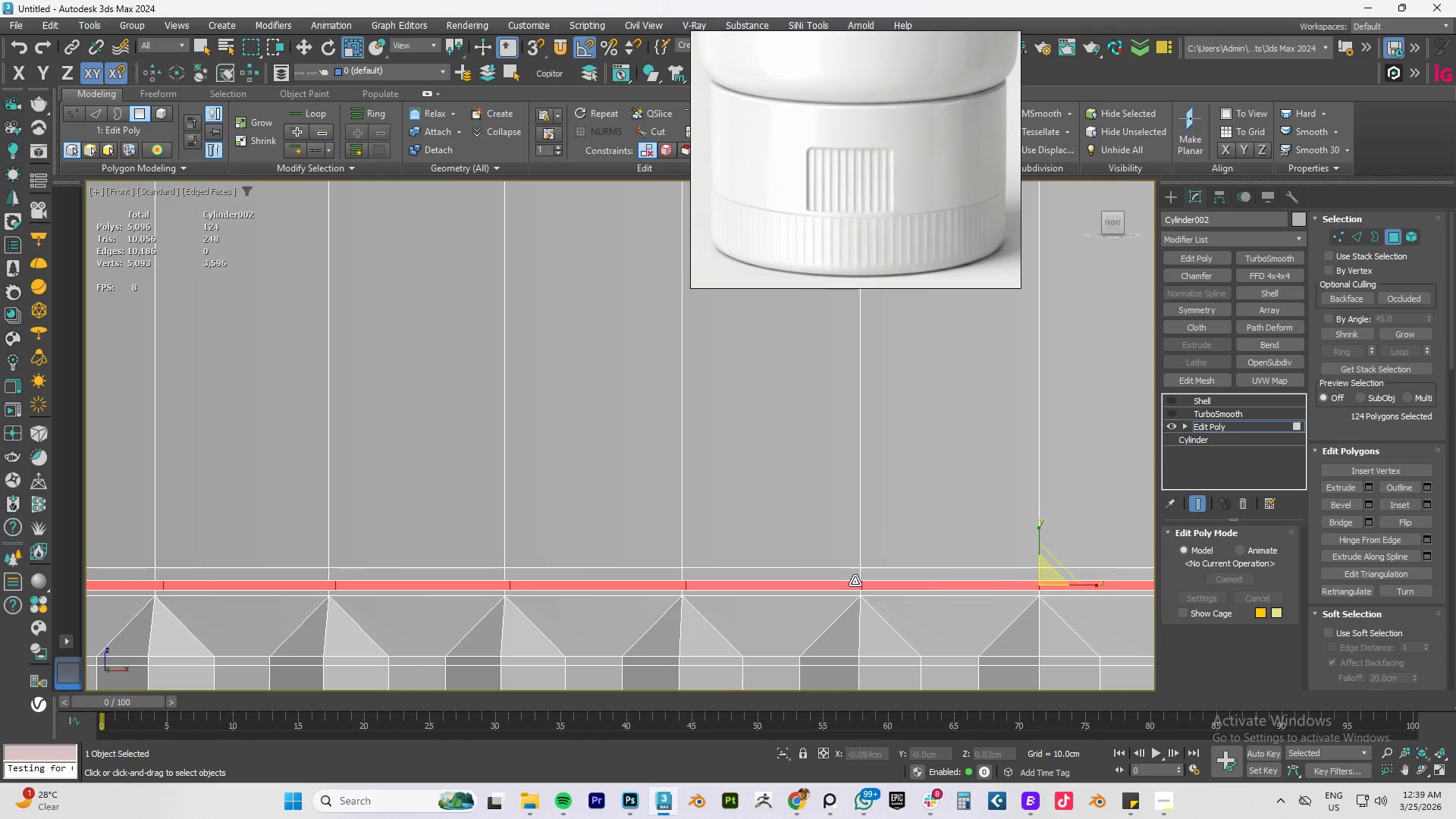 
hold_key(key=ShiftLeft, duration=0.48)
 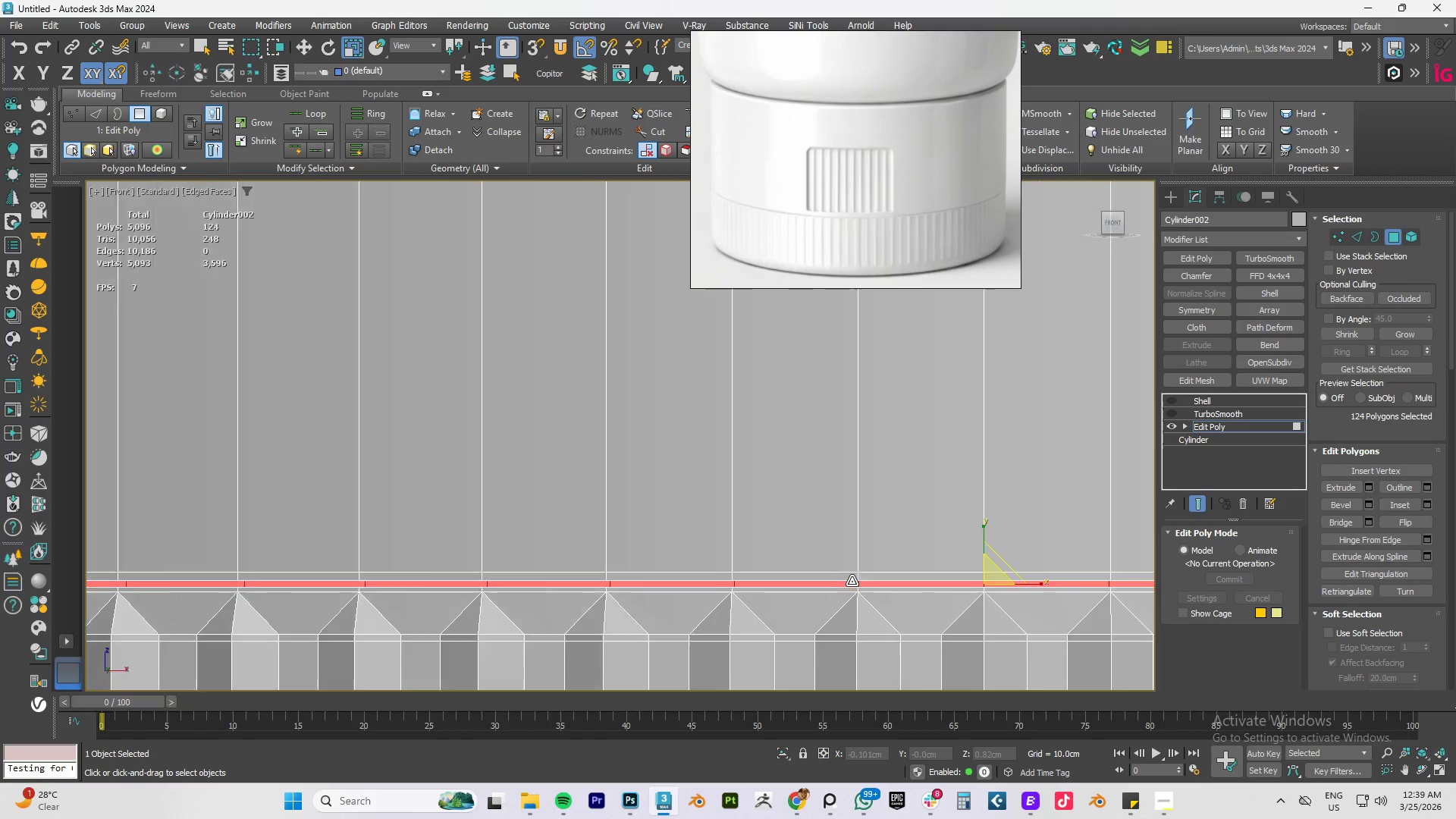 
hold_key(key=AltLeft, duration=0.59)
 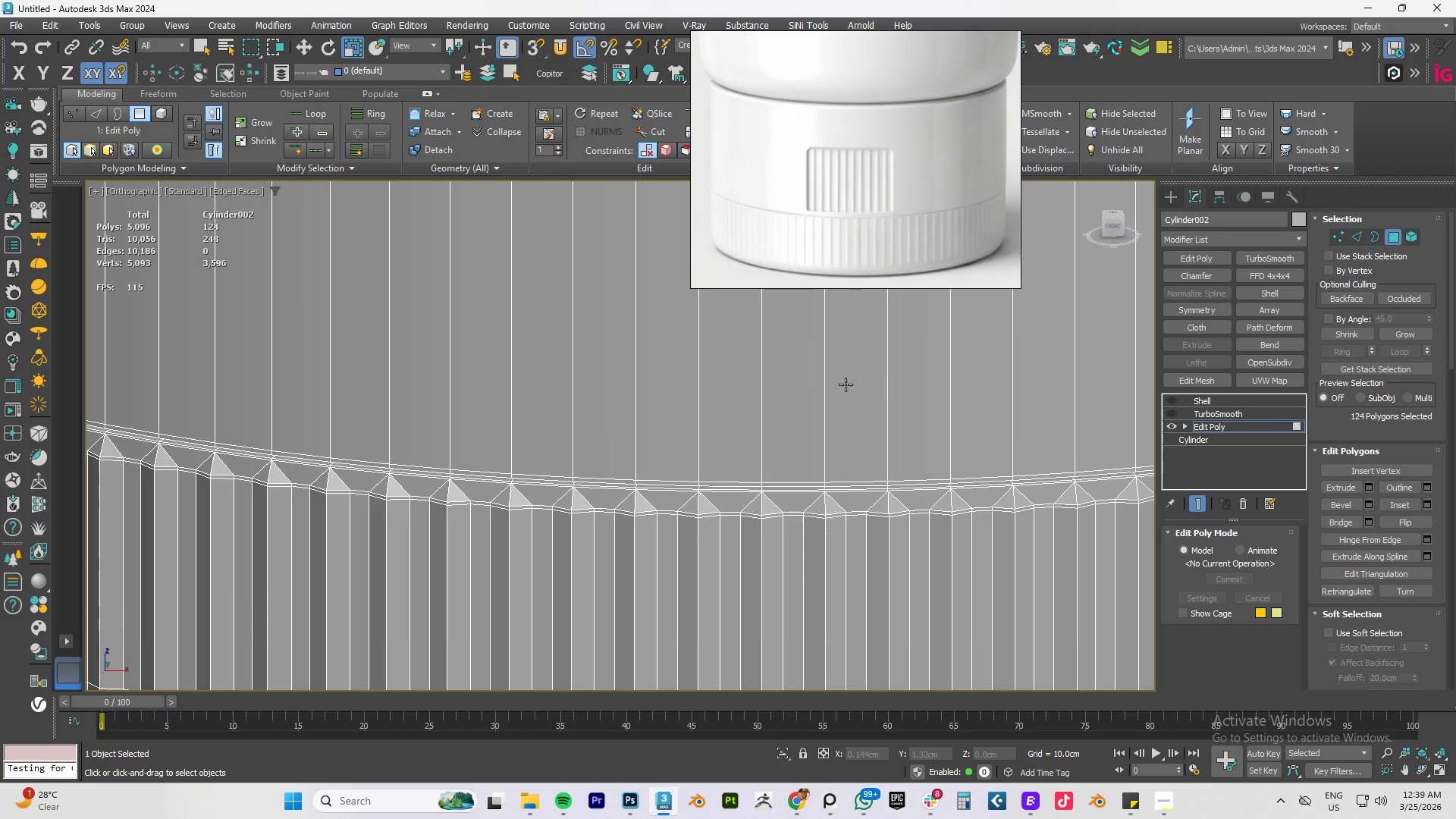 
scroll: coordinate [852, 581], scroll_direction: down, amount: 3.0
 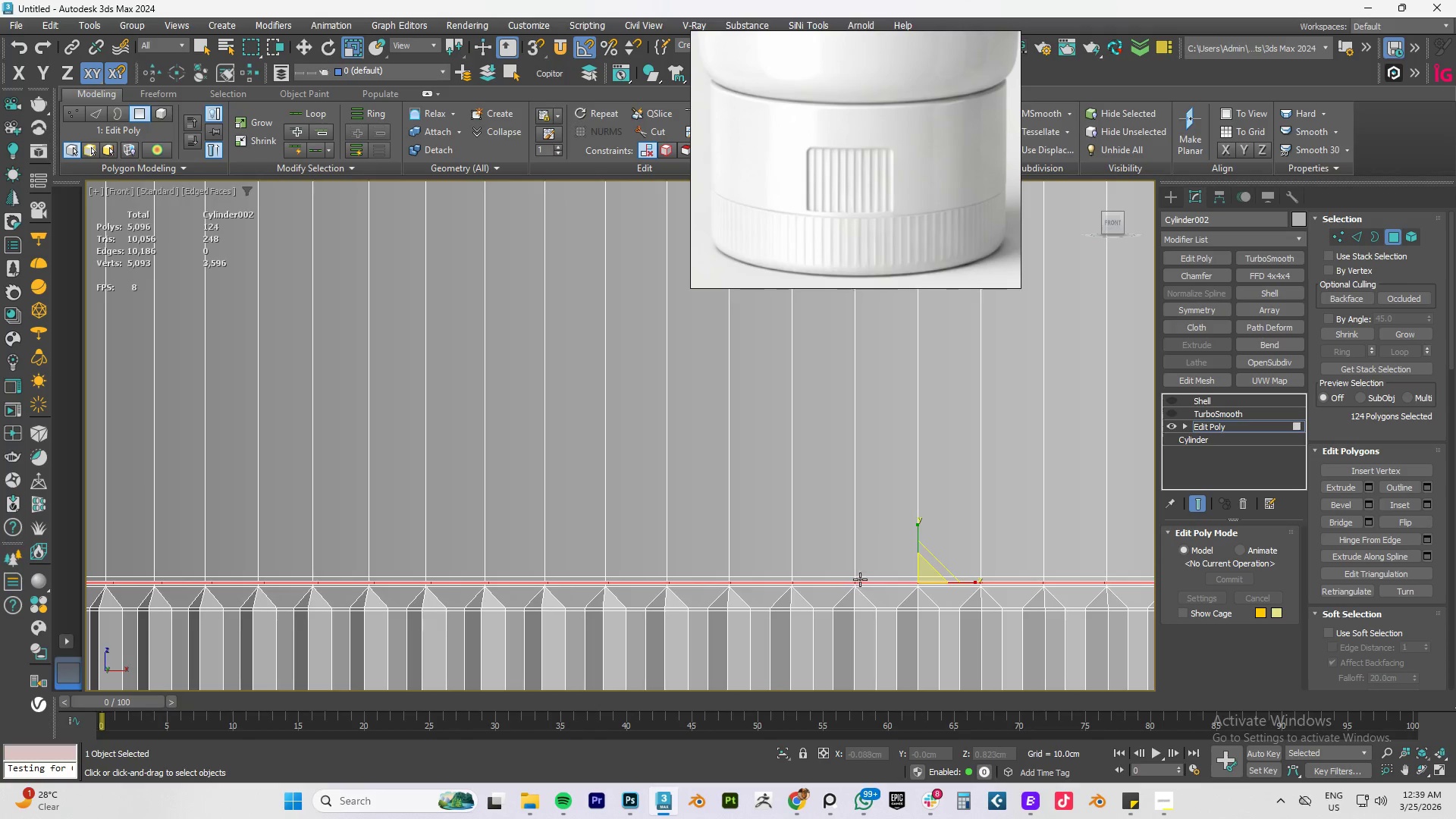 
hold_key(key=AltLeft, duration=0.47)
 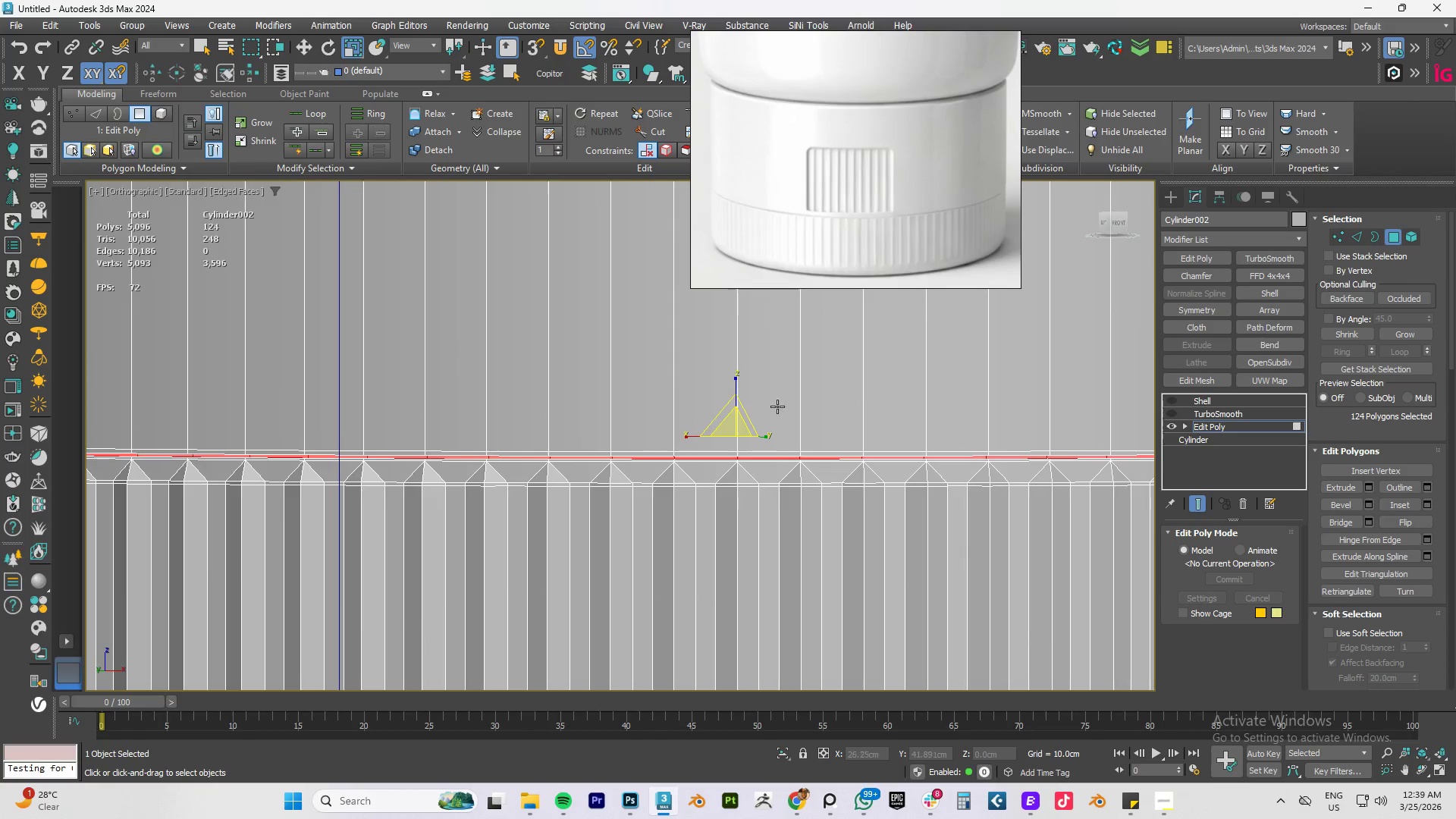 
scroll: coordinate [709, 469], scroll_direction: none, amount: 0.0
 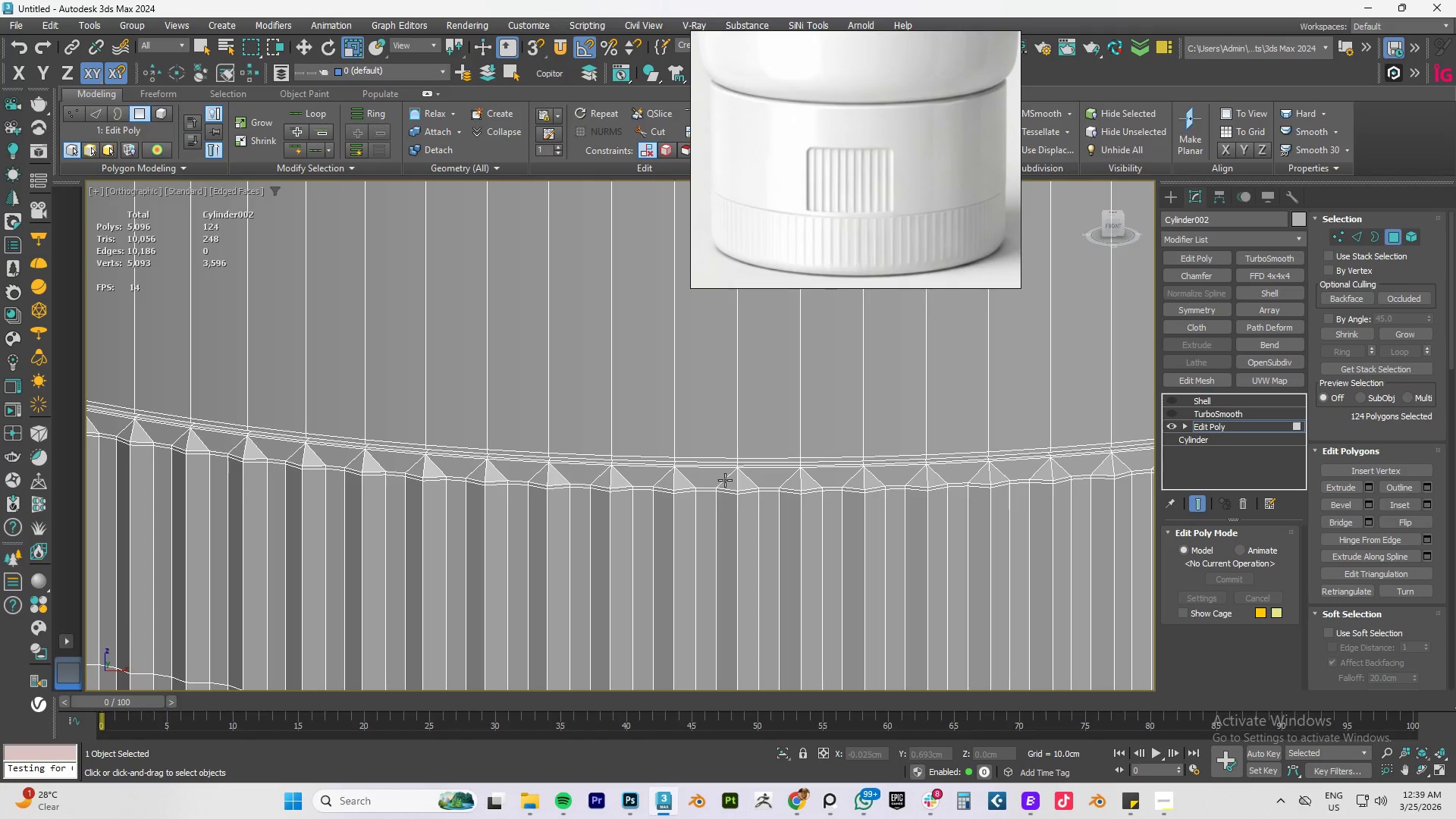 
hold_key(key=AltLeft, duration=0.31)
 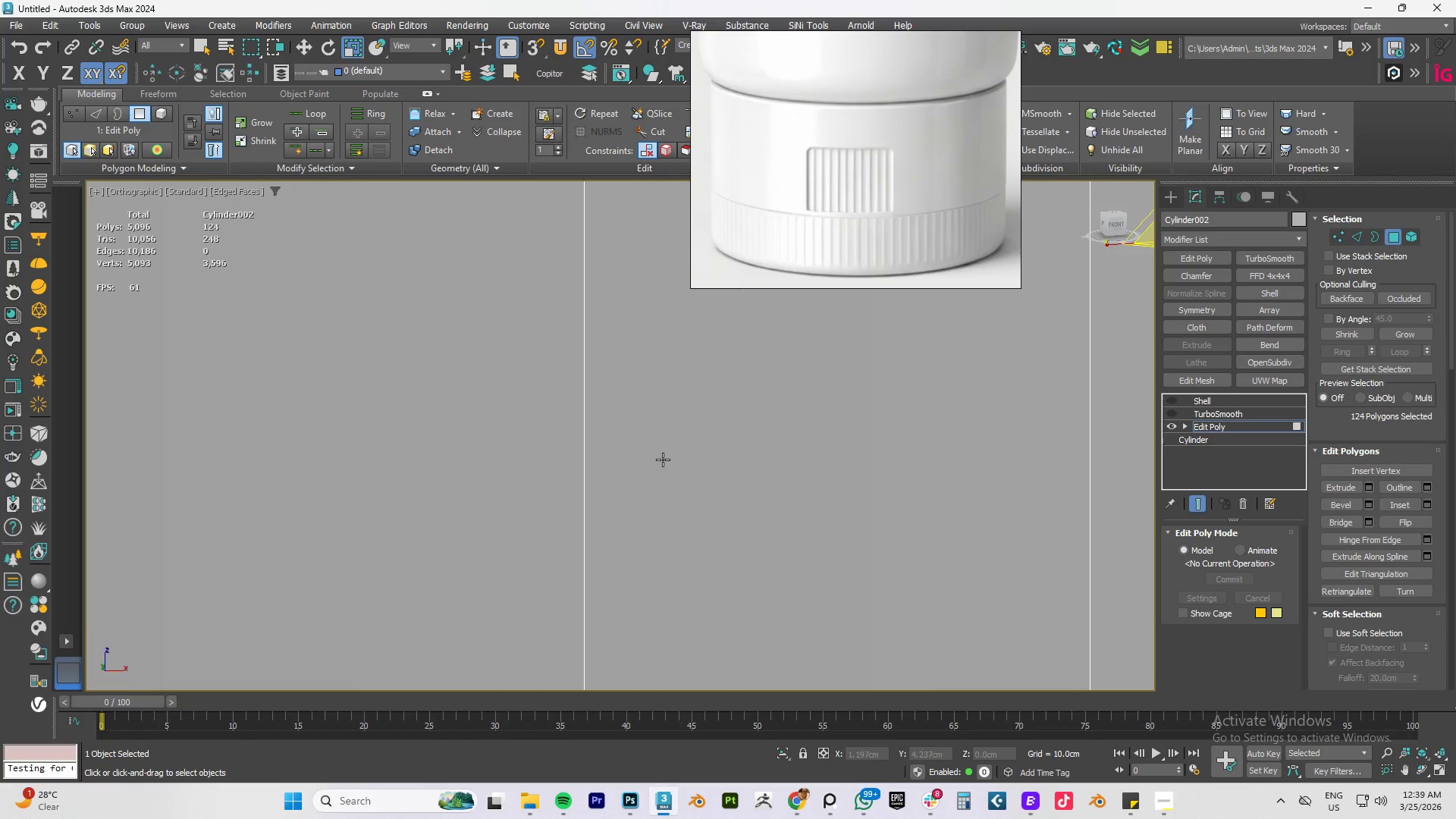 
scroll: coordinate [692, 433], scroll_direction: up, amount: 6.0
 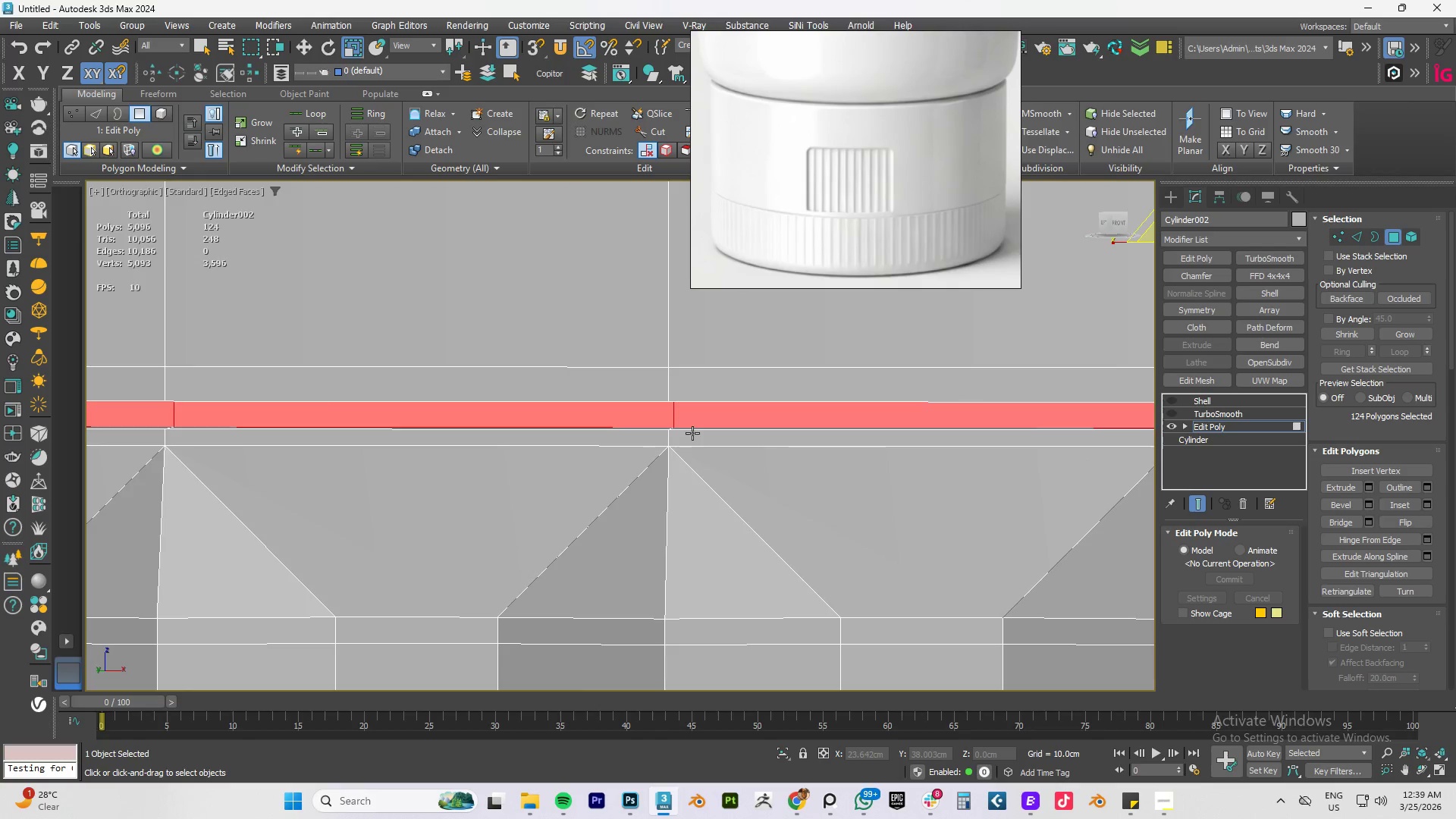 
scroll: coordinate [642, 580], scroll_direction: down, amount: 7.0
 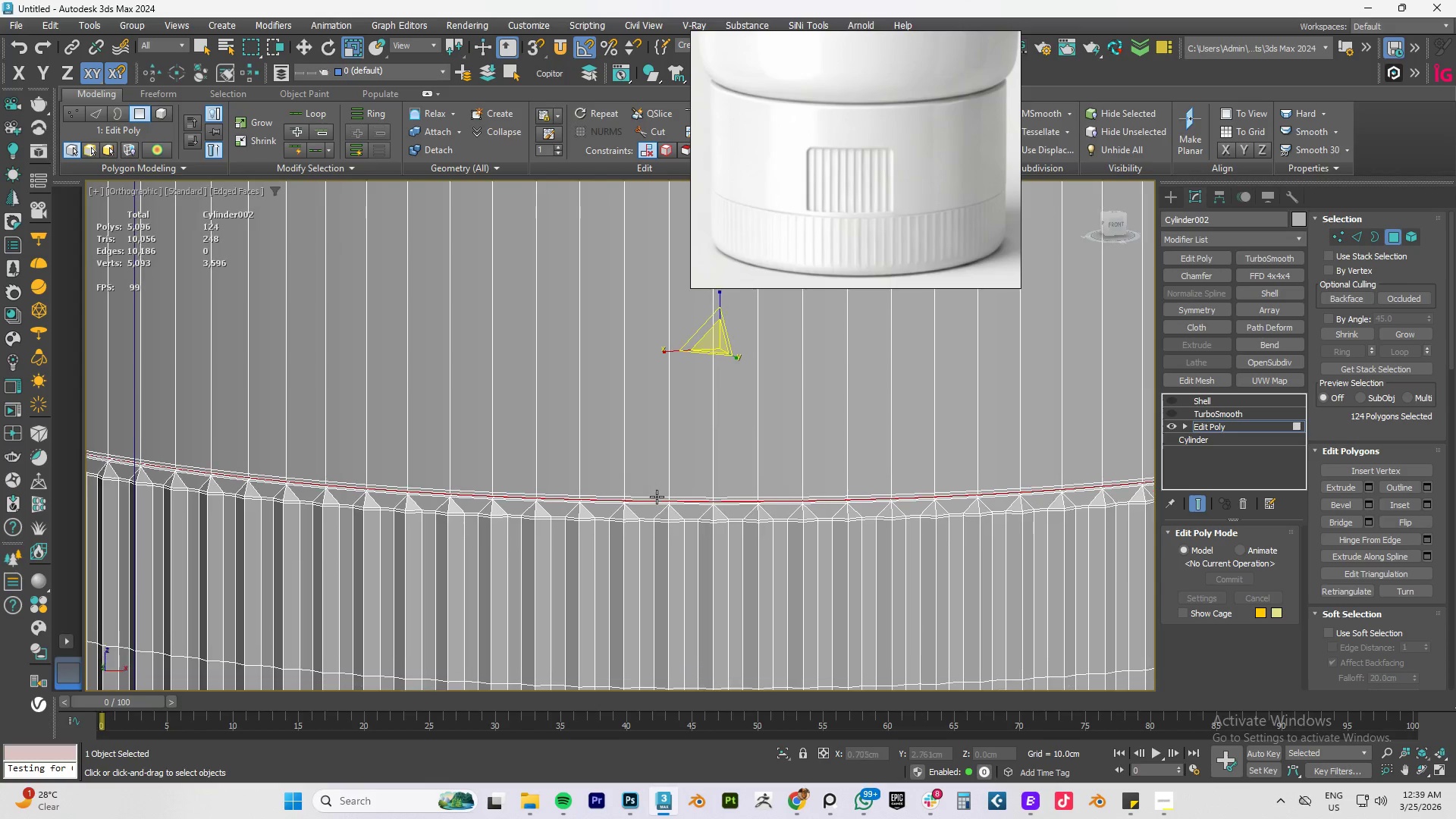 
hold_key(key=AltLeft, duration=0.45)
 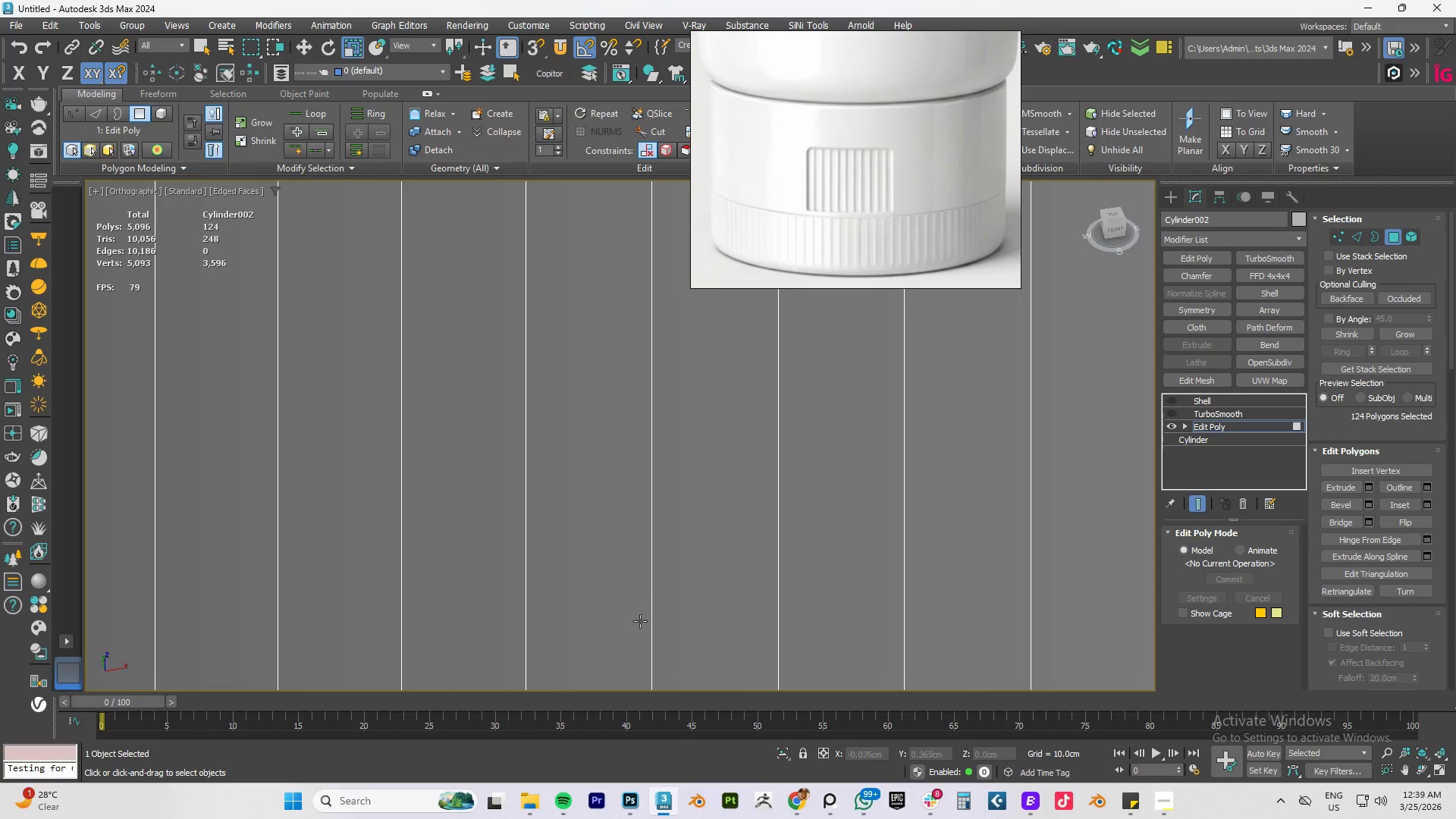 
scroll: coordinate [652, 500], scroll_direction: up, amount: 3.0
 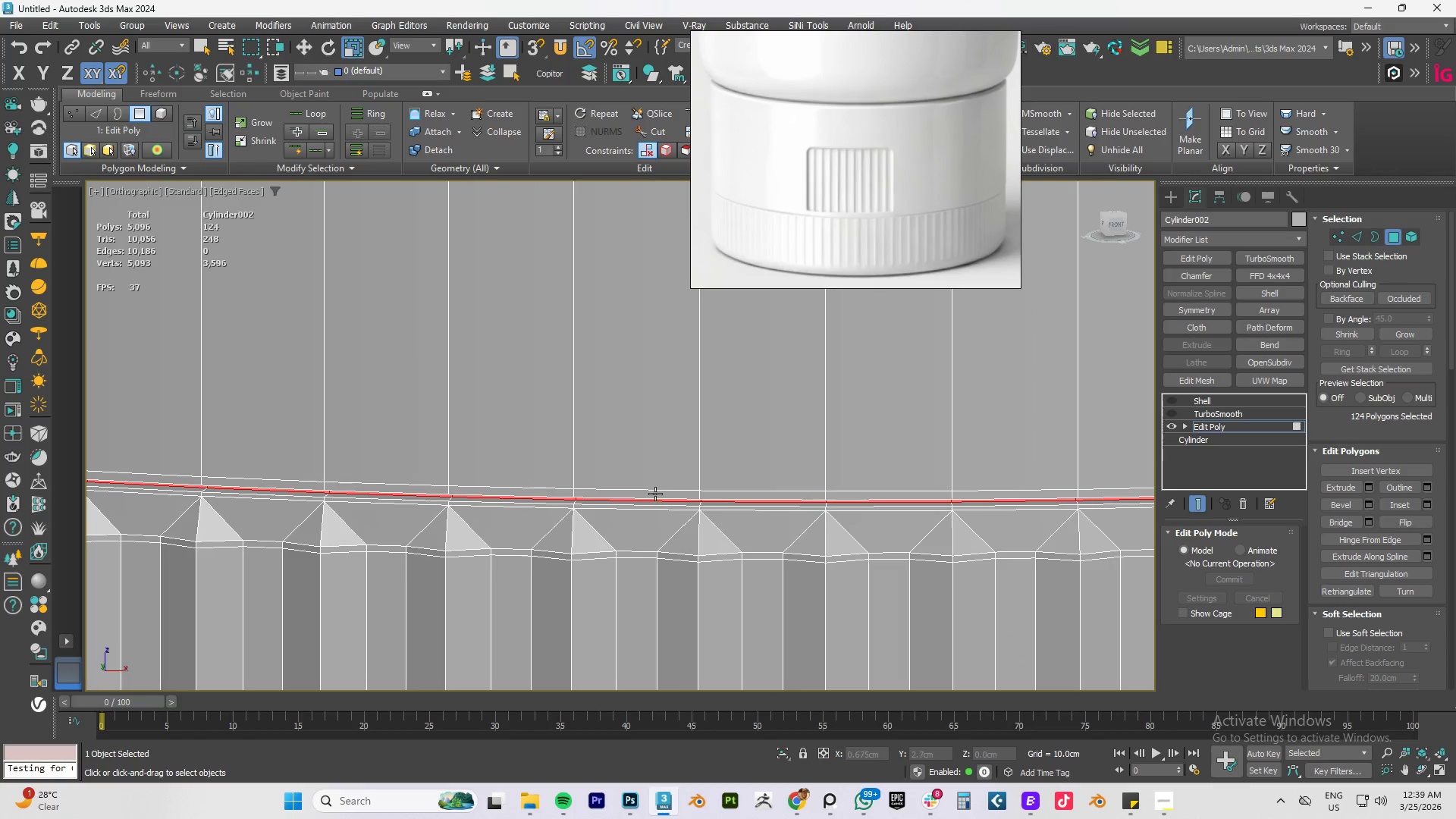 
scroll: coordinate [675, 554], scroll_direction: down, amount: 7.0
 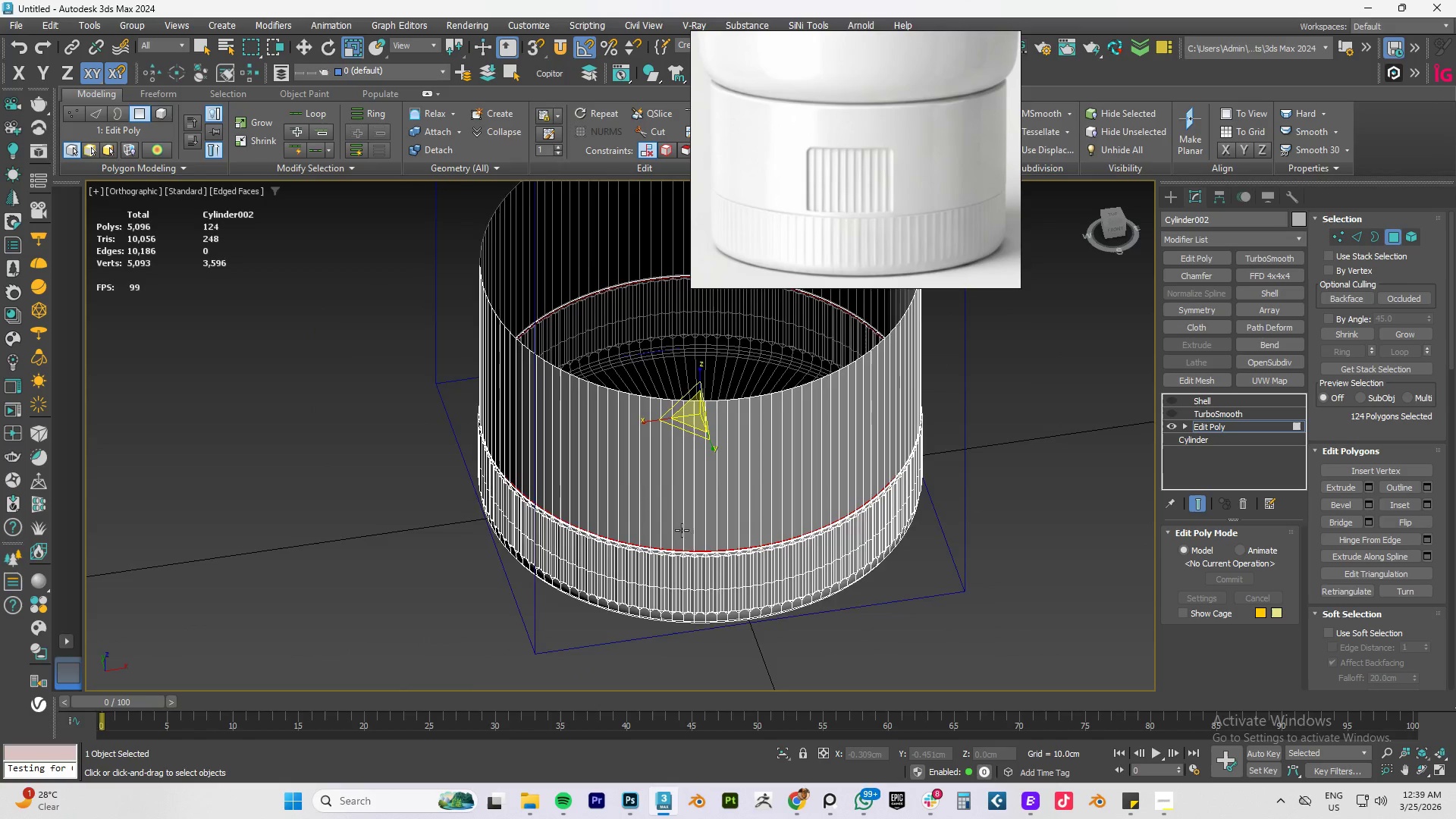 
hold_key(key=AltLeft, duration=0.39)
 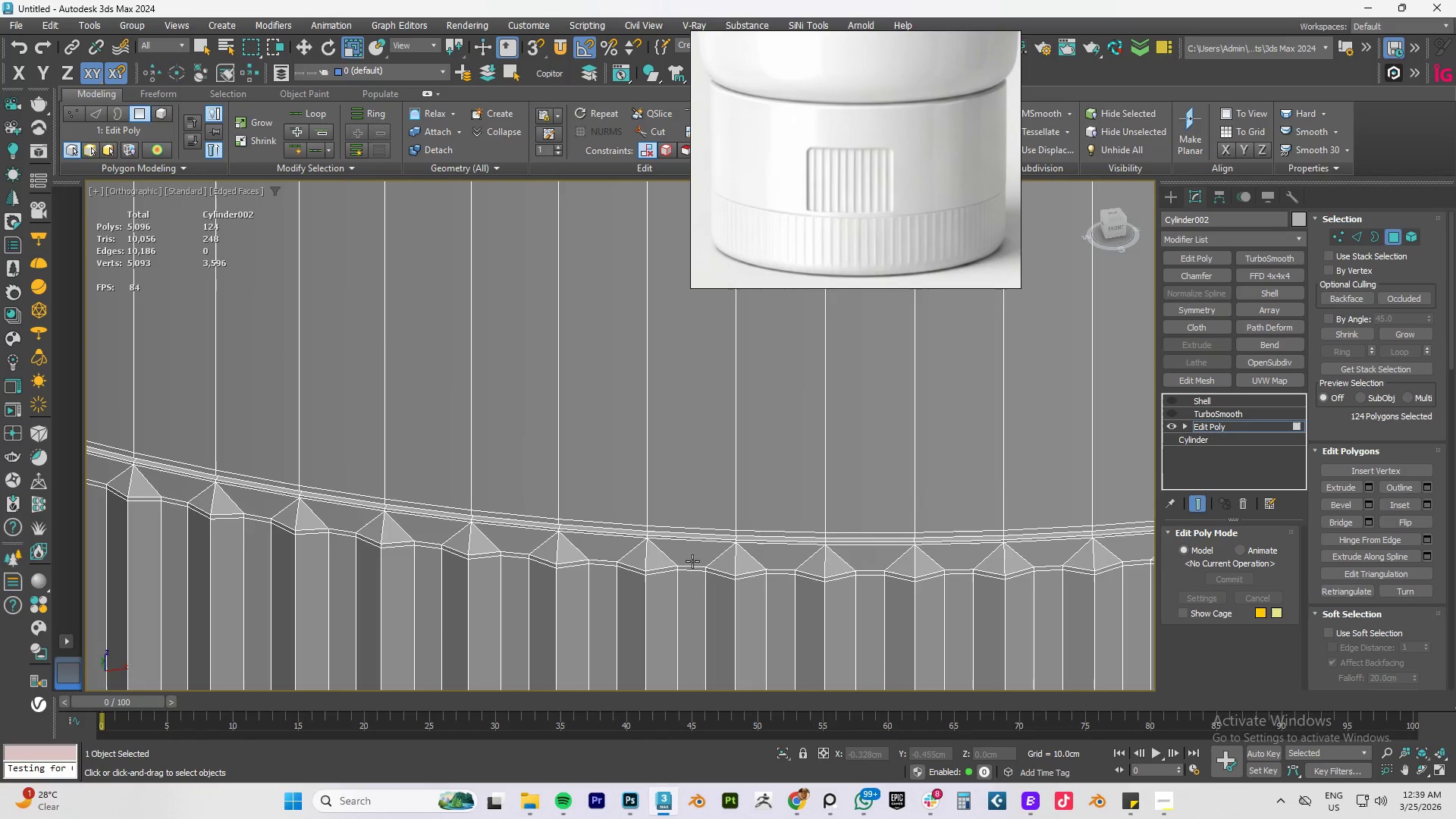 
scroll: coordinate [654, 562], scroll_direction: up, amount: 6.0
 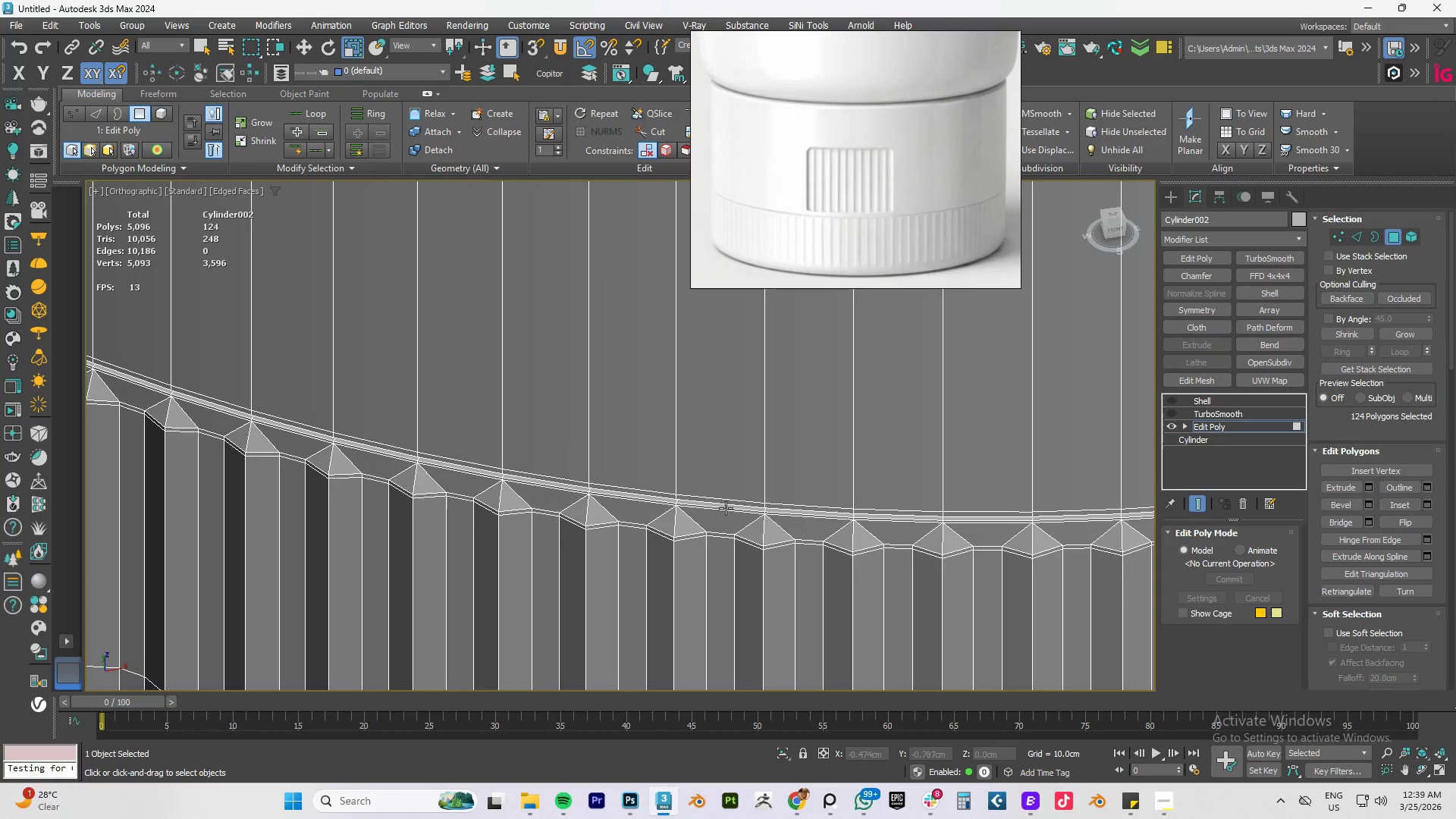 
hold_key(key=AltLeft, duration=0.41)
 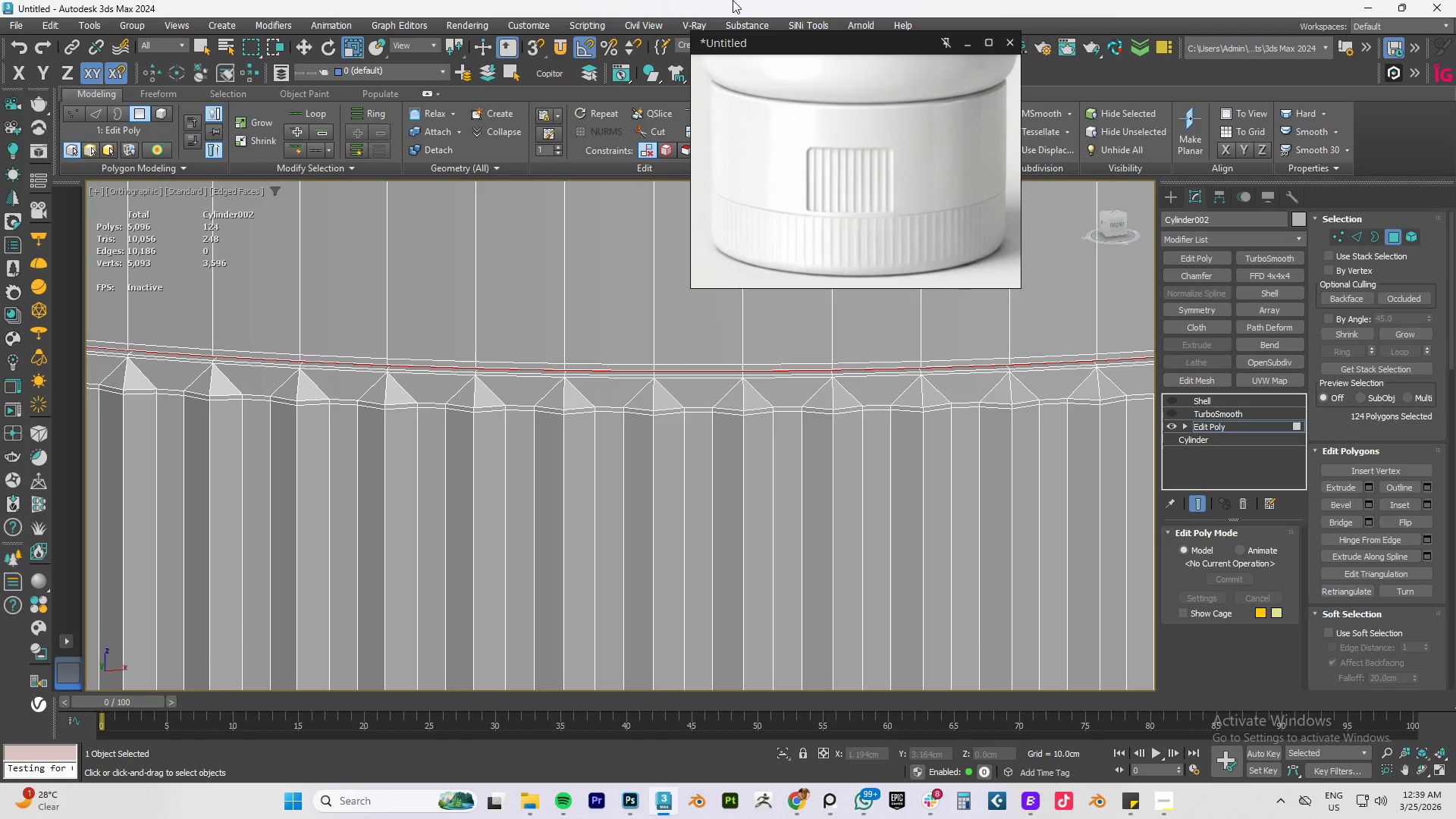 
scroll: coordinate [818, 405], scroll_direction: up, amount: 6.0
 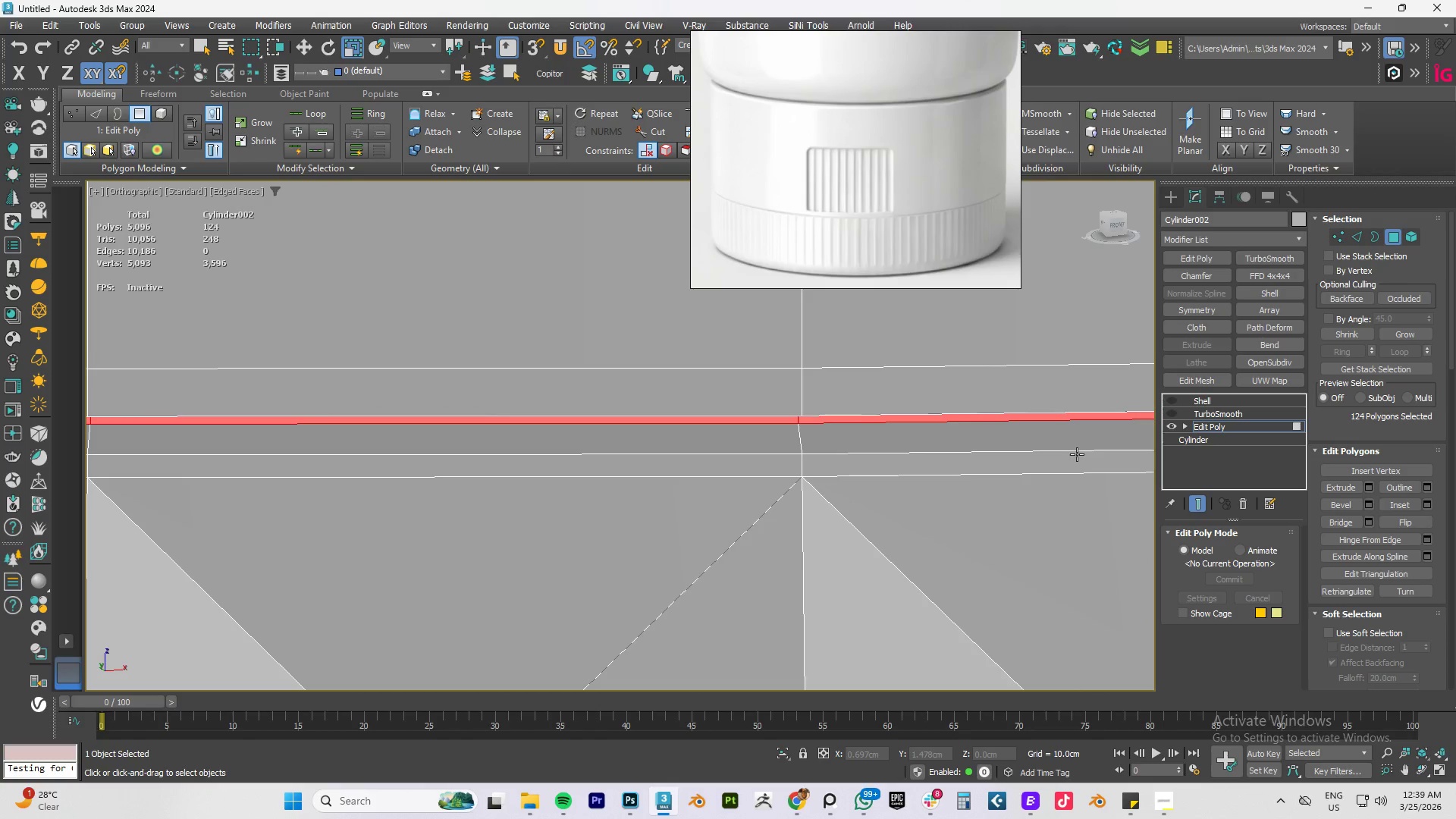 
wait(11.42)
 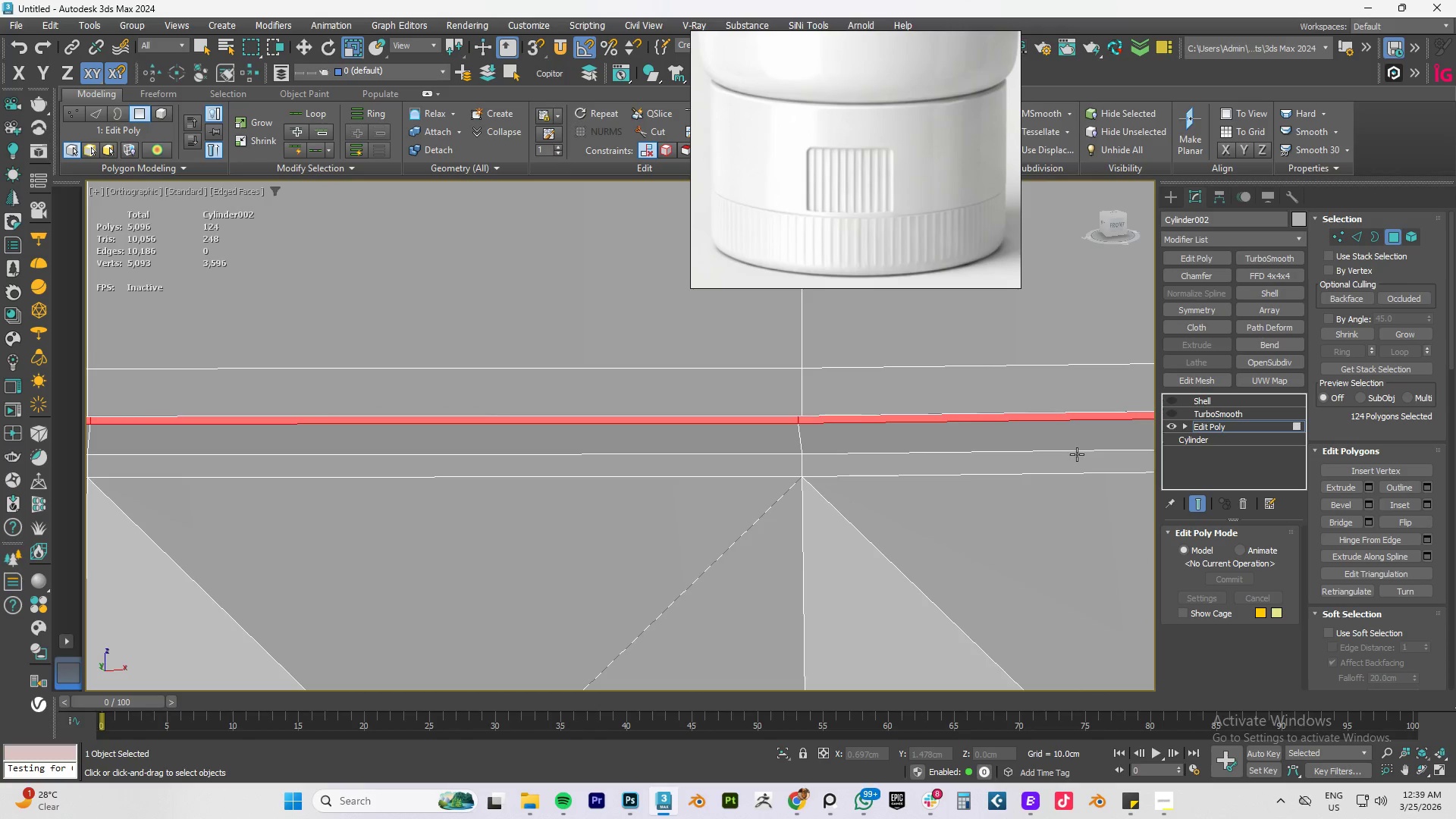 
key(Alt+1)
 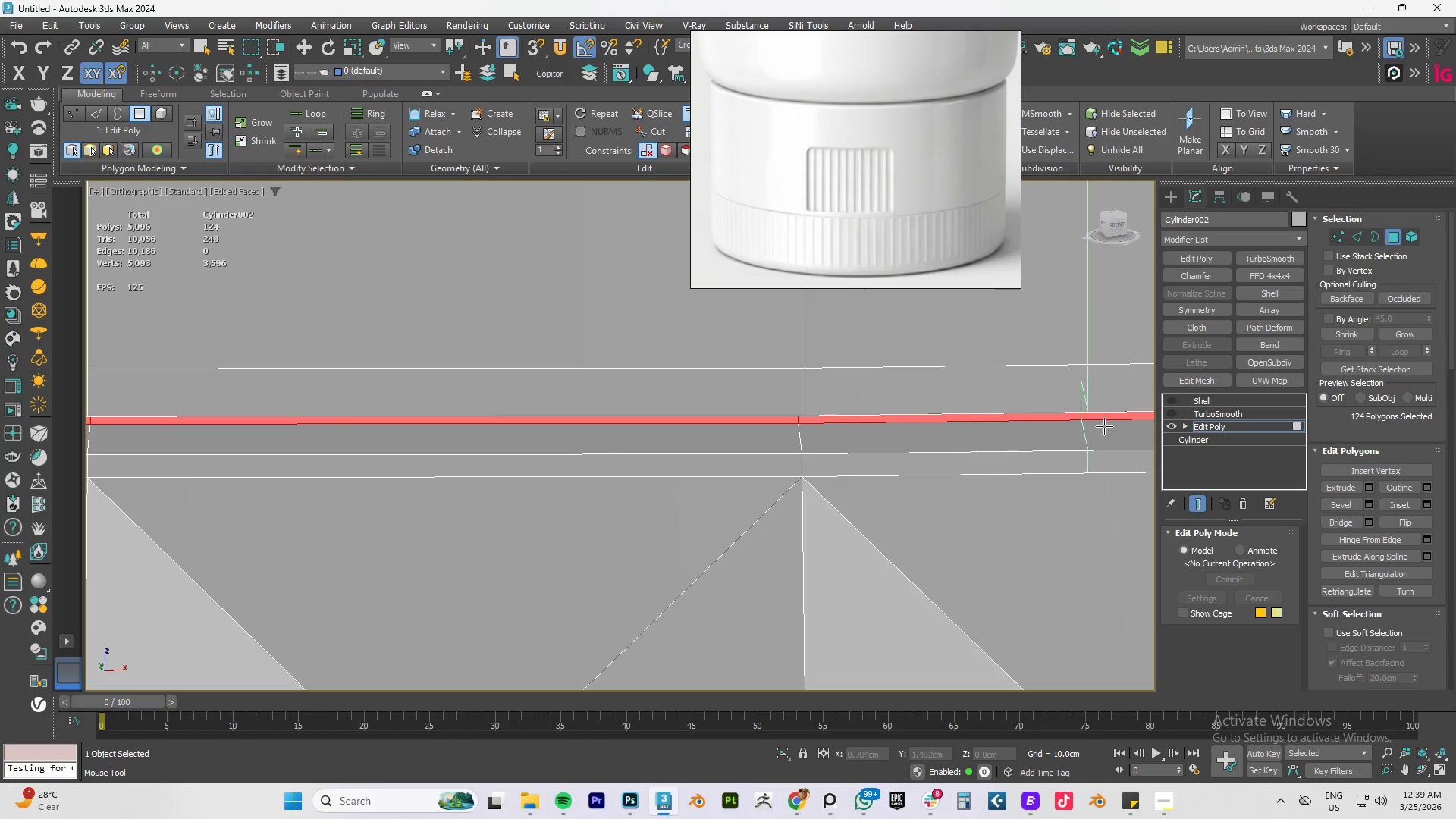 
left_click([1210, 425])
 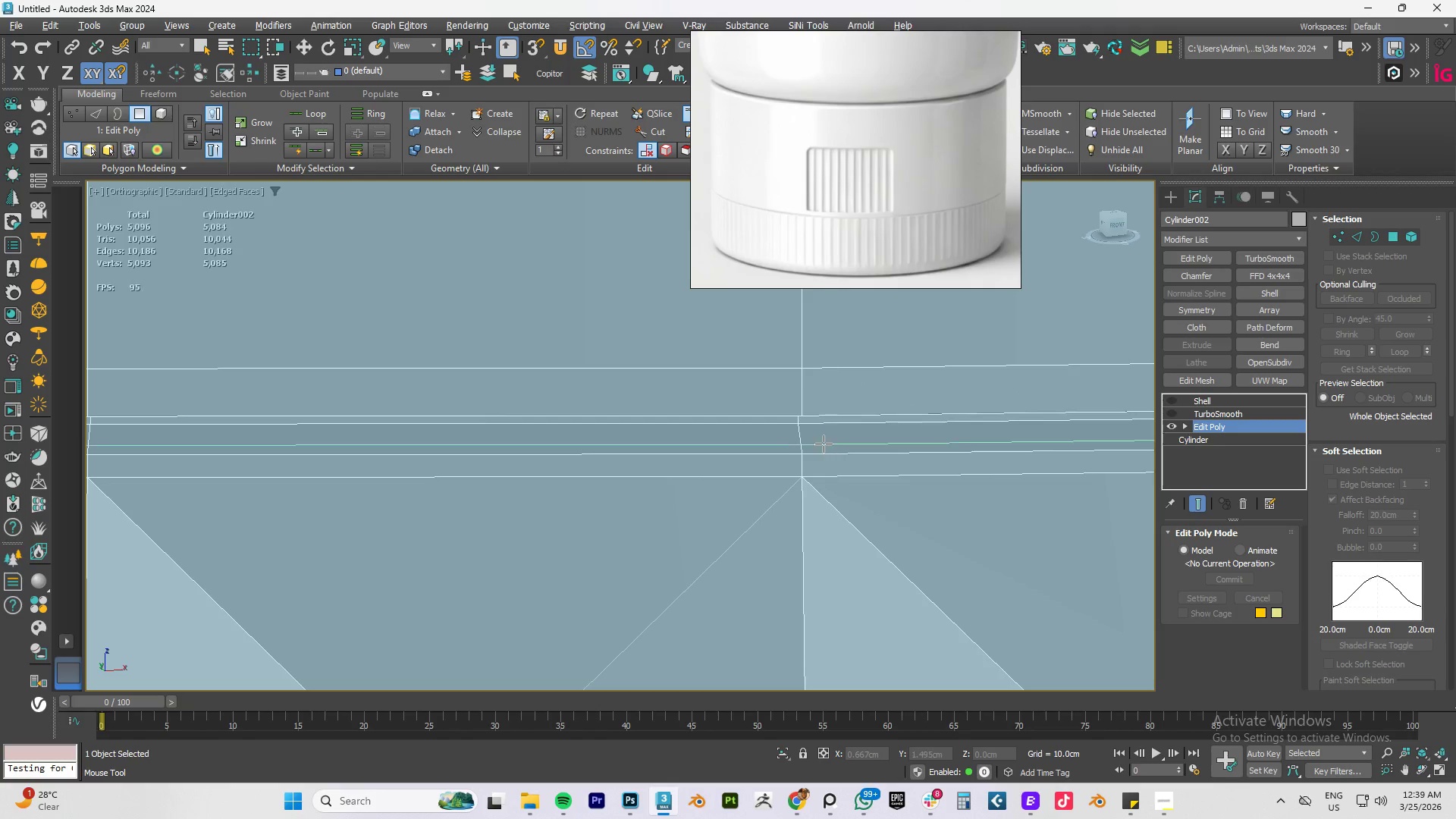 
key(Alt+AltLeft)
 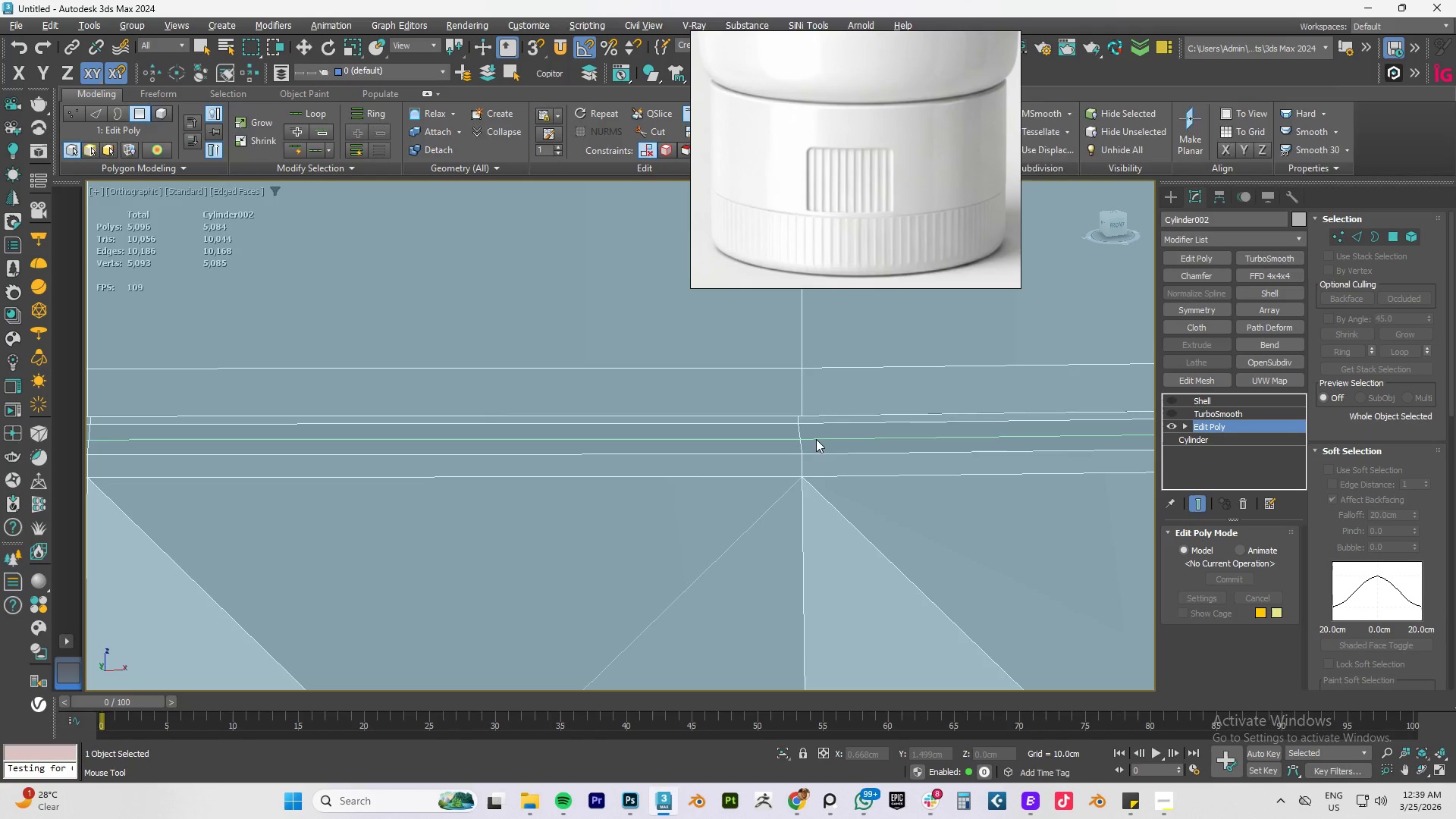 
key(Alt+1)
 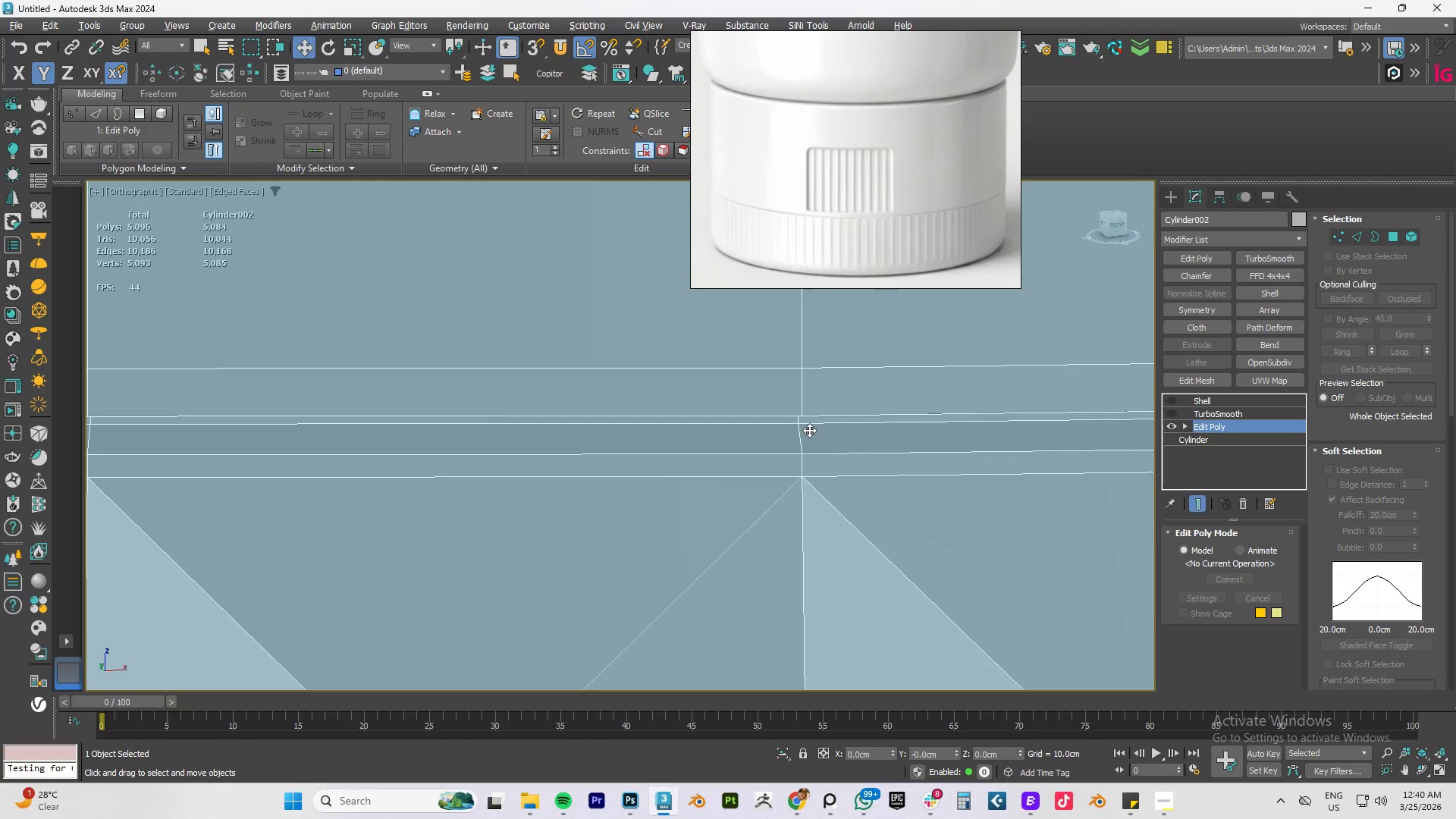 
key(Alt+AltLeft)
 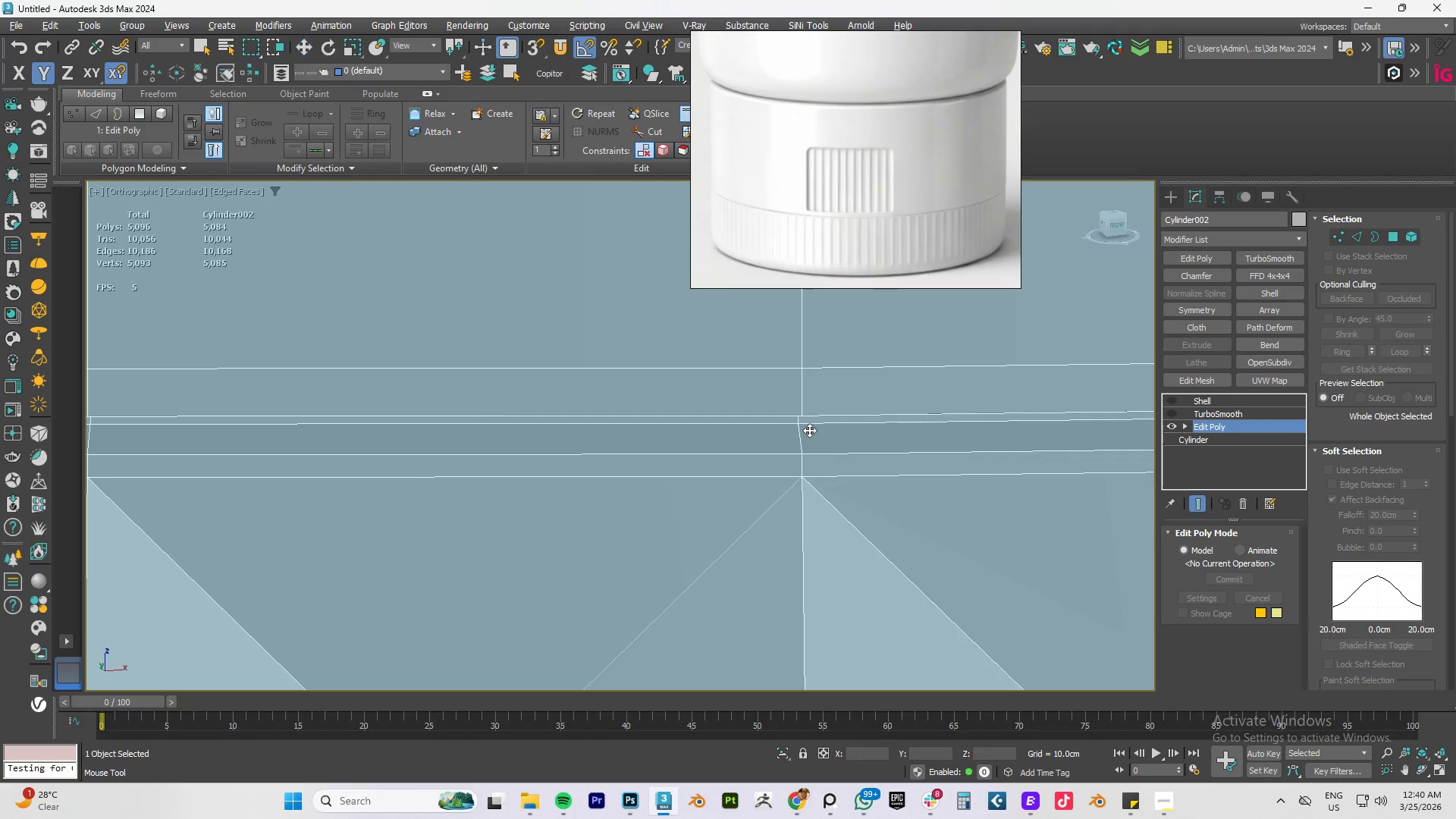 
key(Alt+1)
 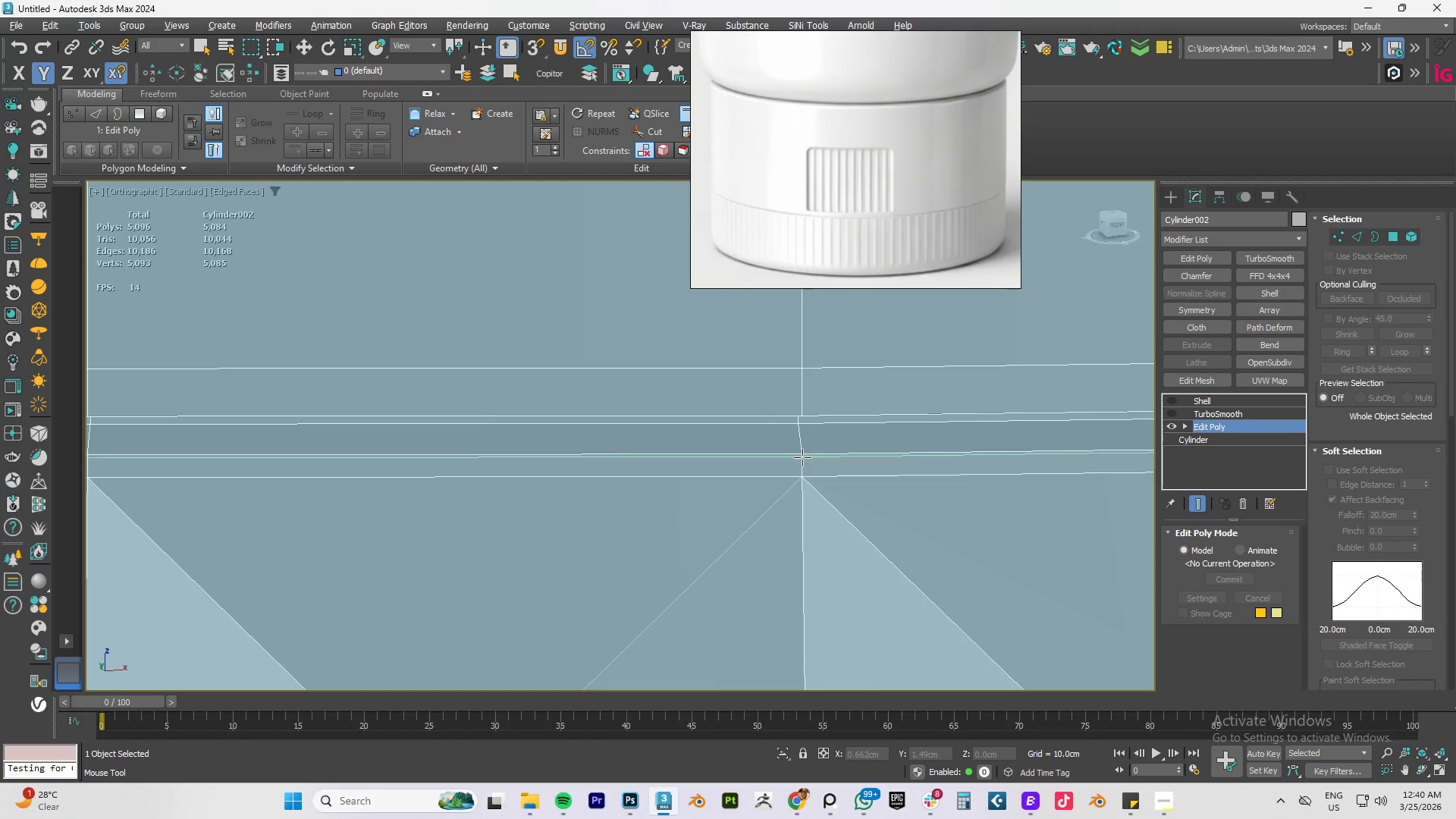 
left_click([803, 456])
 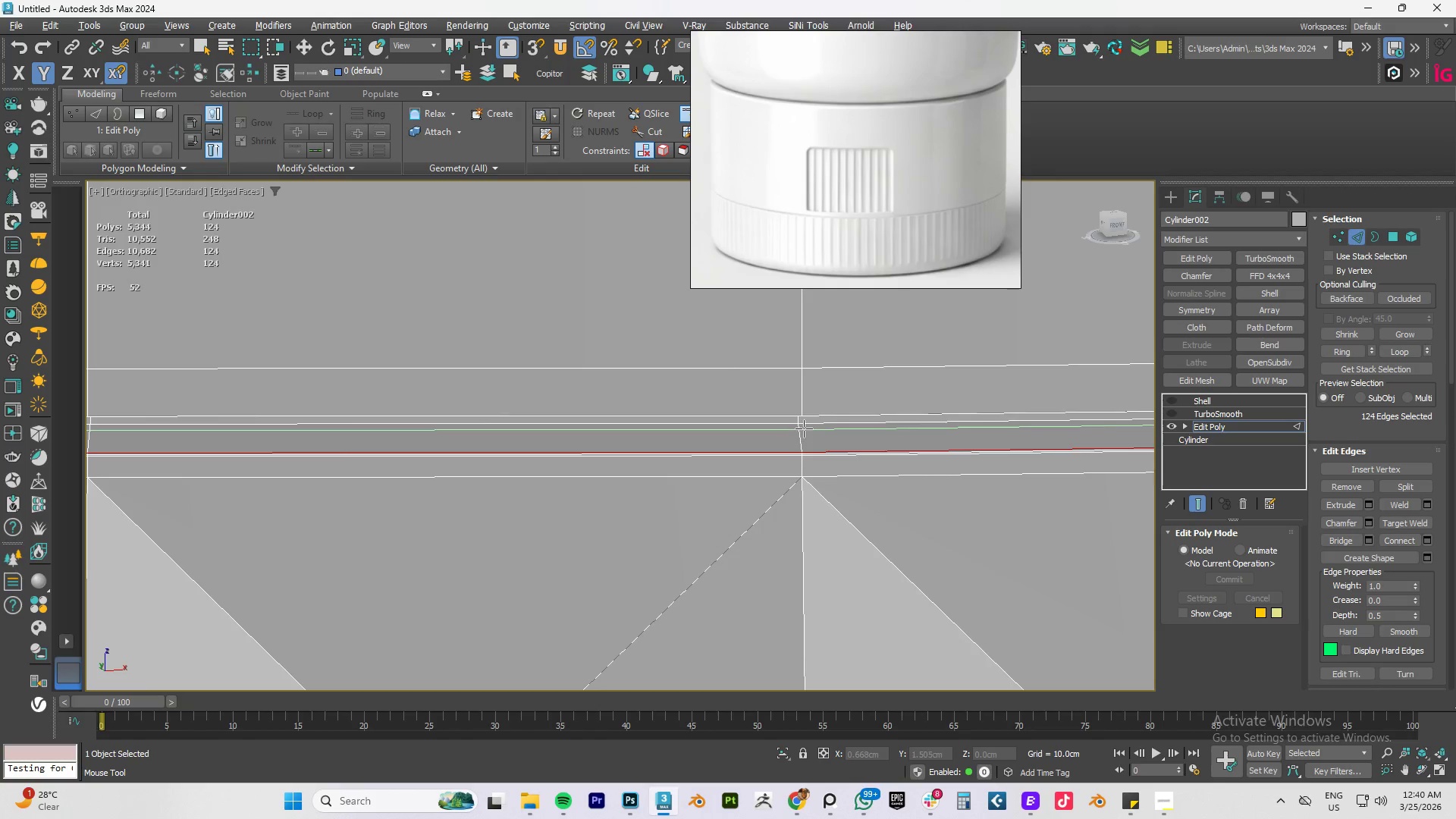 
left_click([804, 425])
 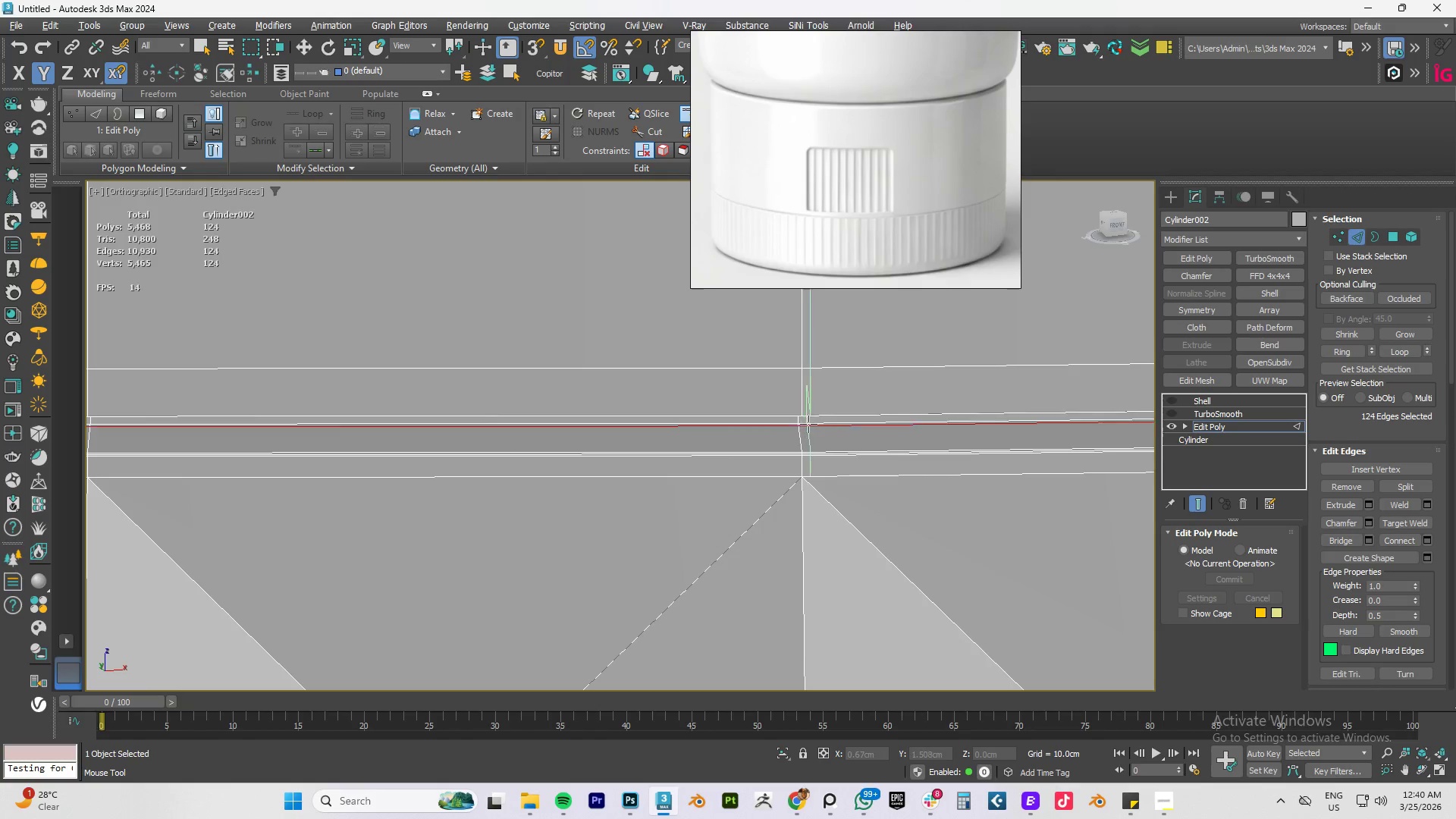 
hold_key(key=AltLeft, duration=0.66)
 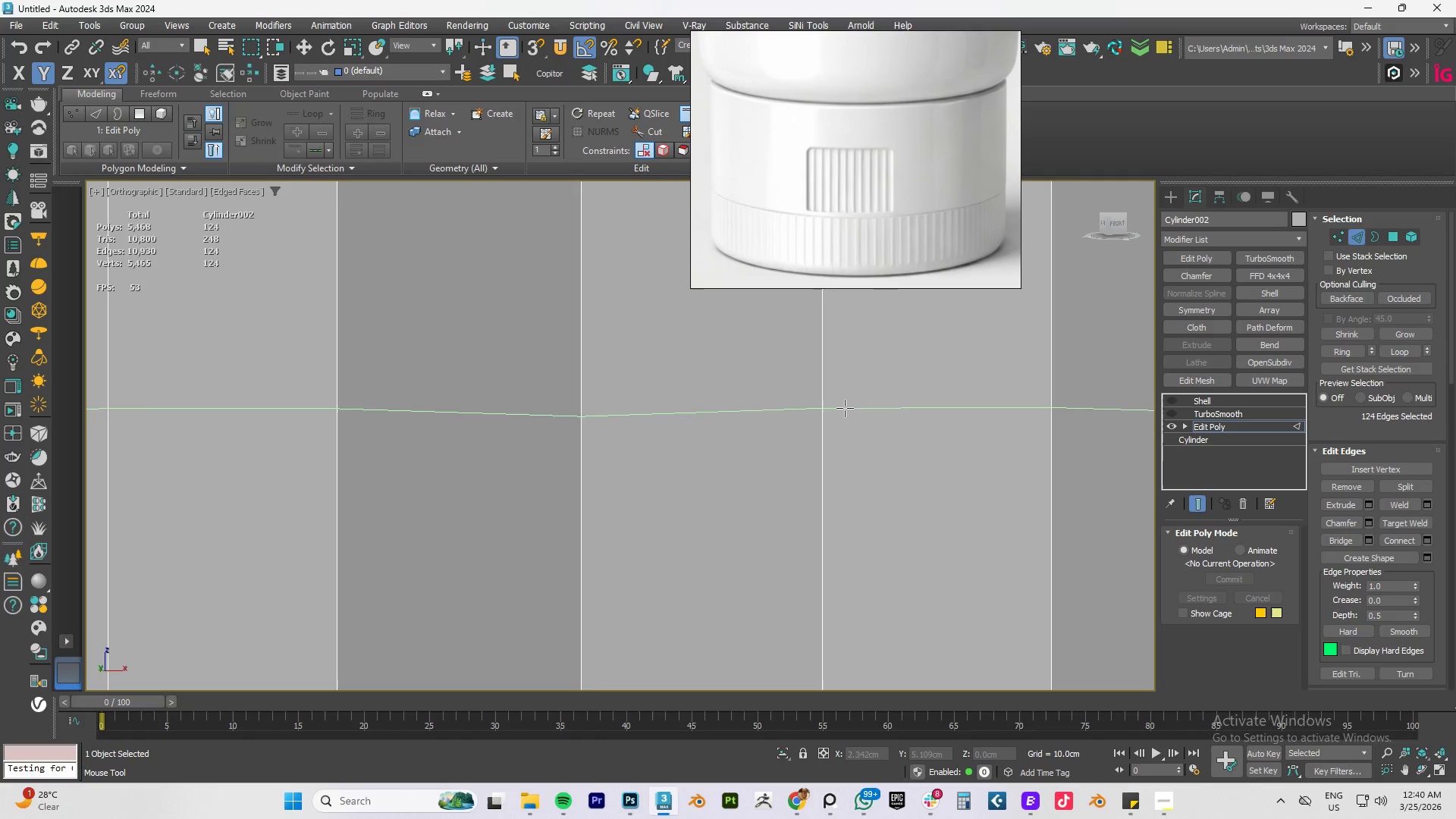 
scroll: coordinate [805, 579], scroll_direction: down, amount: 9.0
 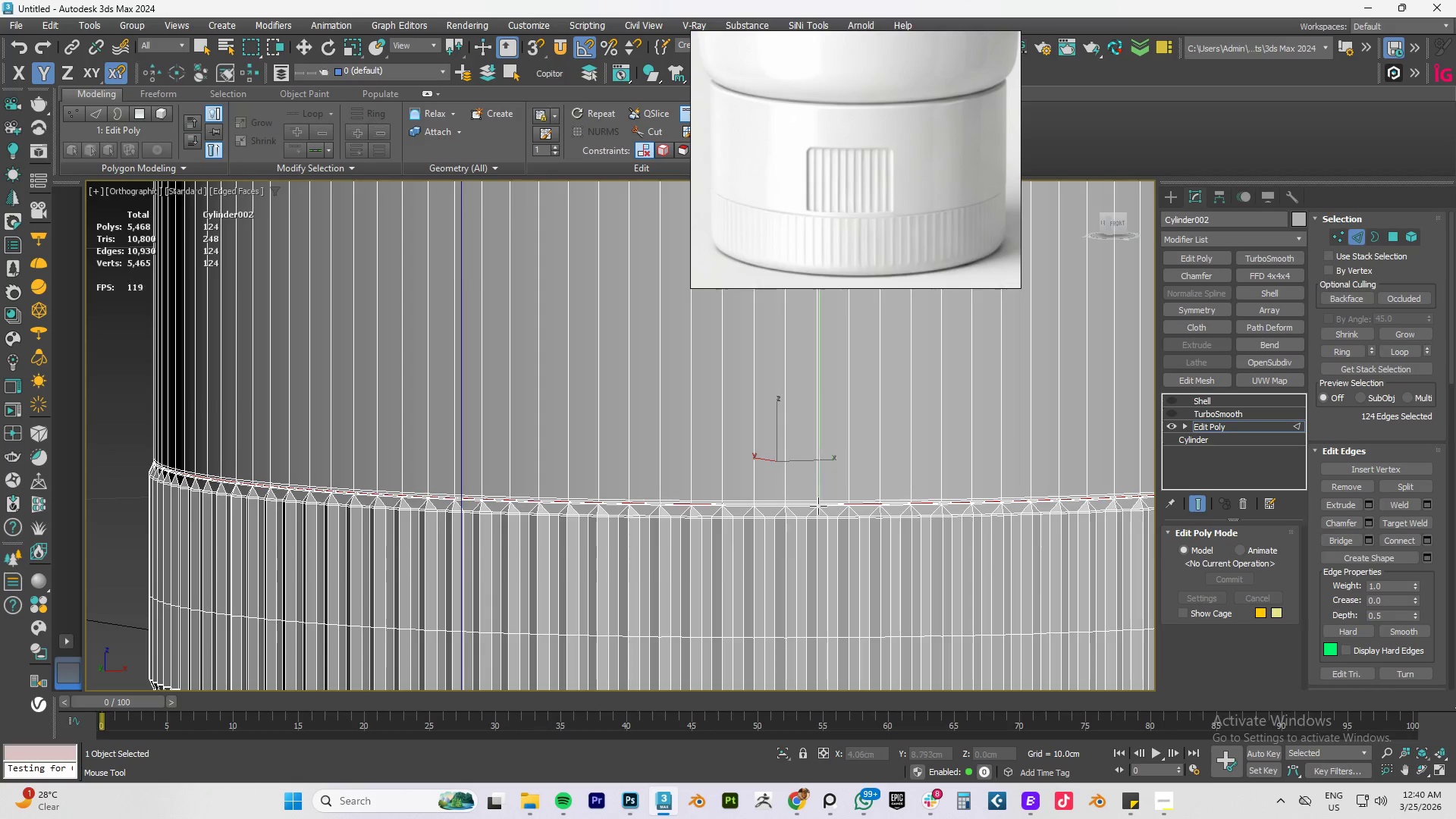 
hold_key(key=AltLeft, duration=0.5)
 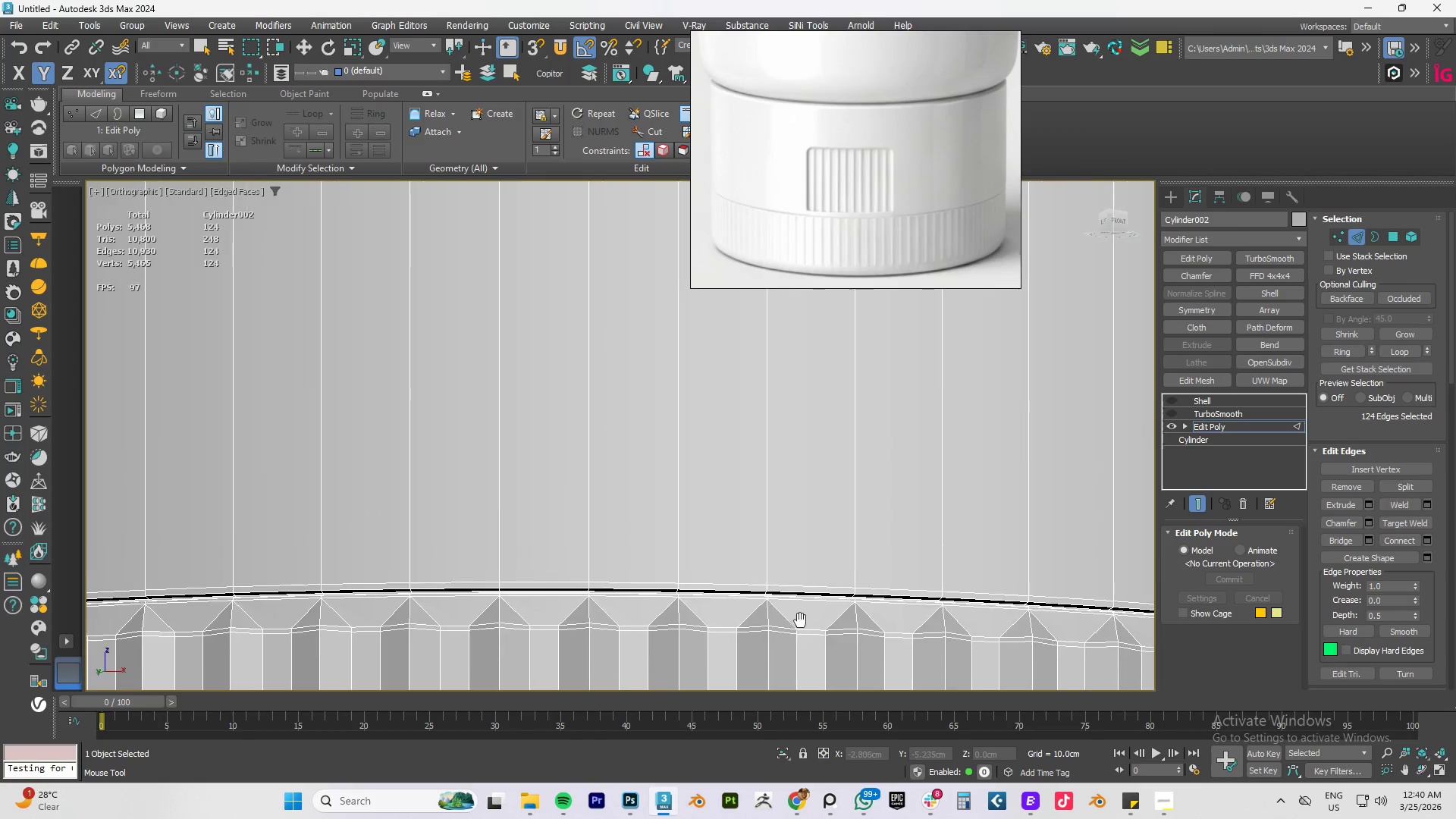 
scroll: coordinate [654, 604], scroll_direction: up, amount: 8.0
 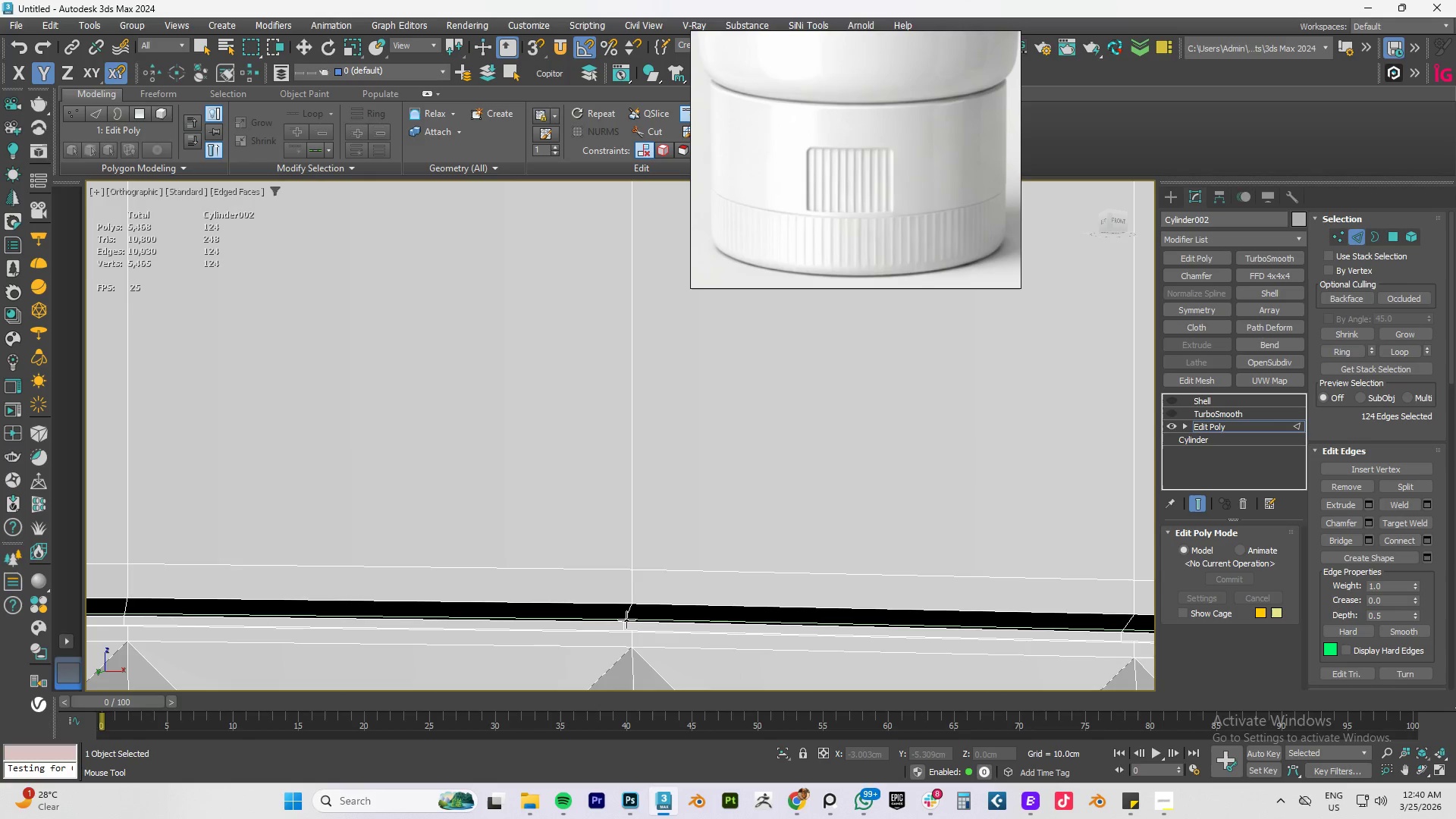 
left_click([626, 620])
 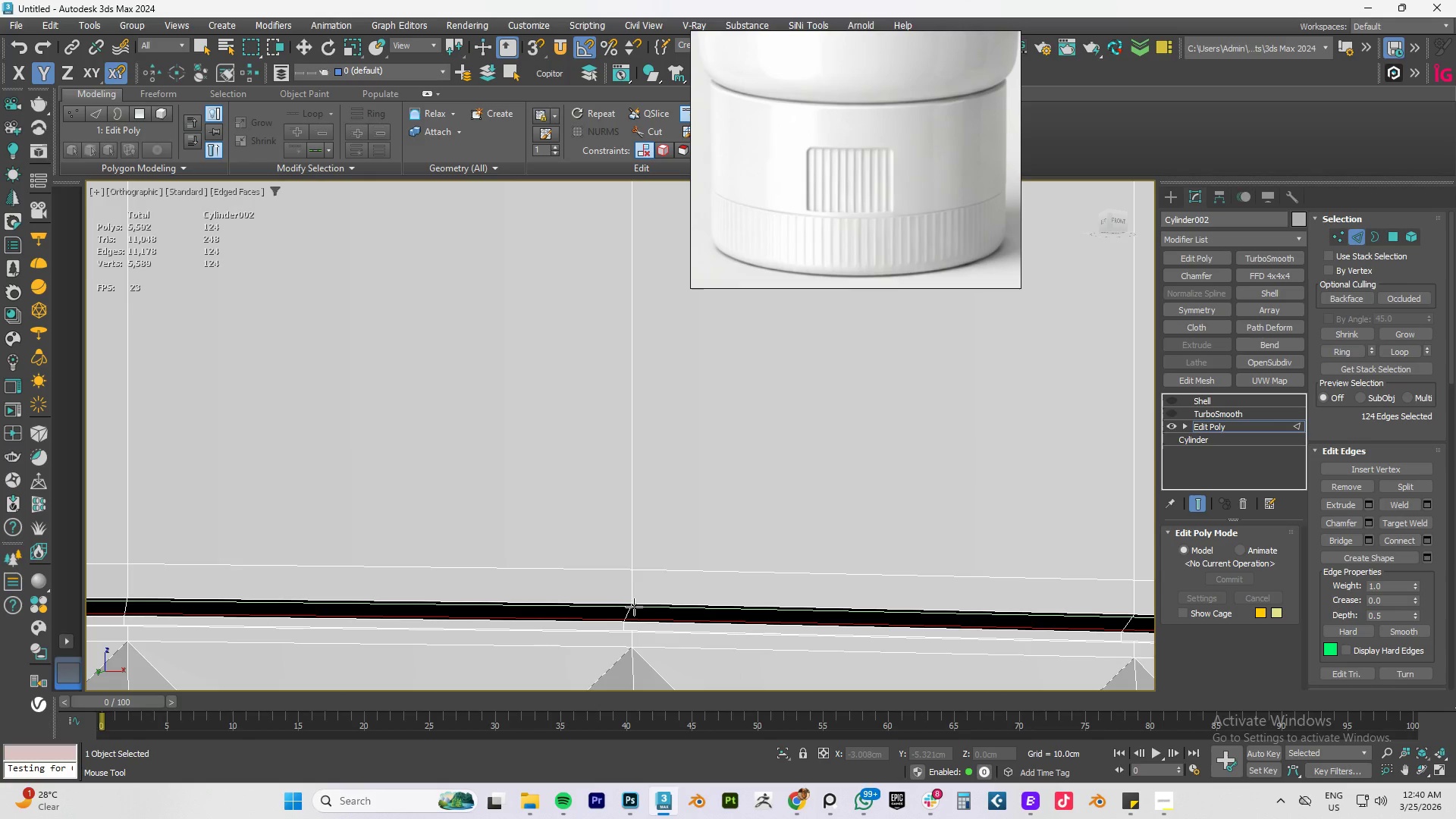 
left_click([634, 606])
 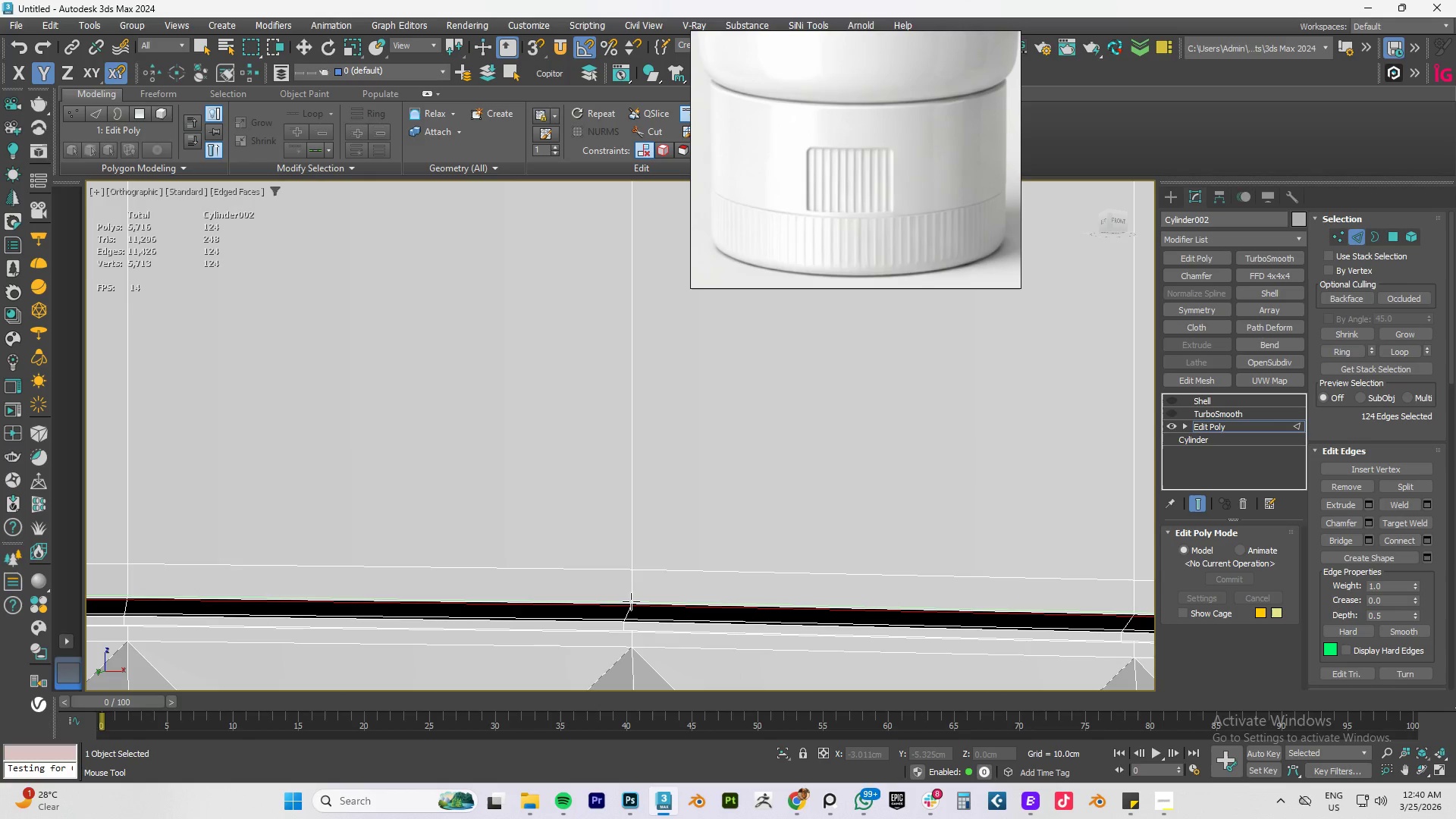 
left_click([632, 601])
 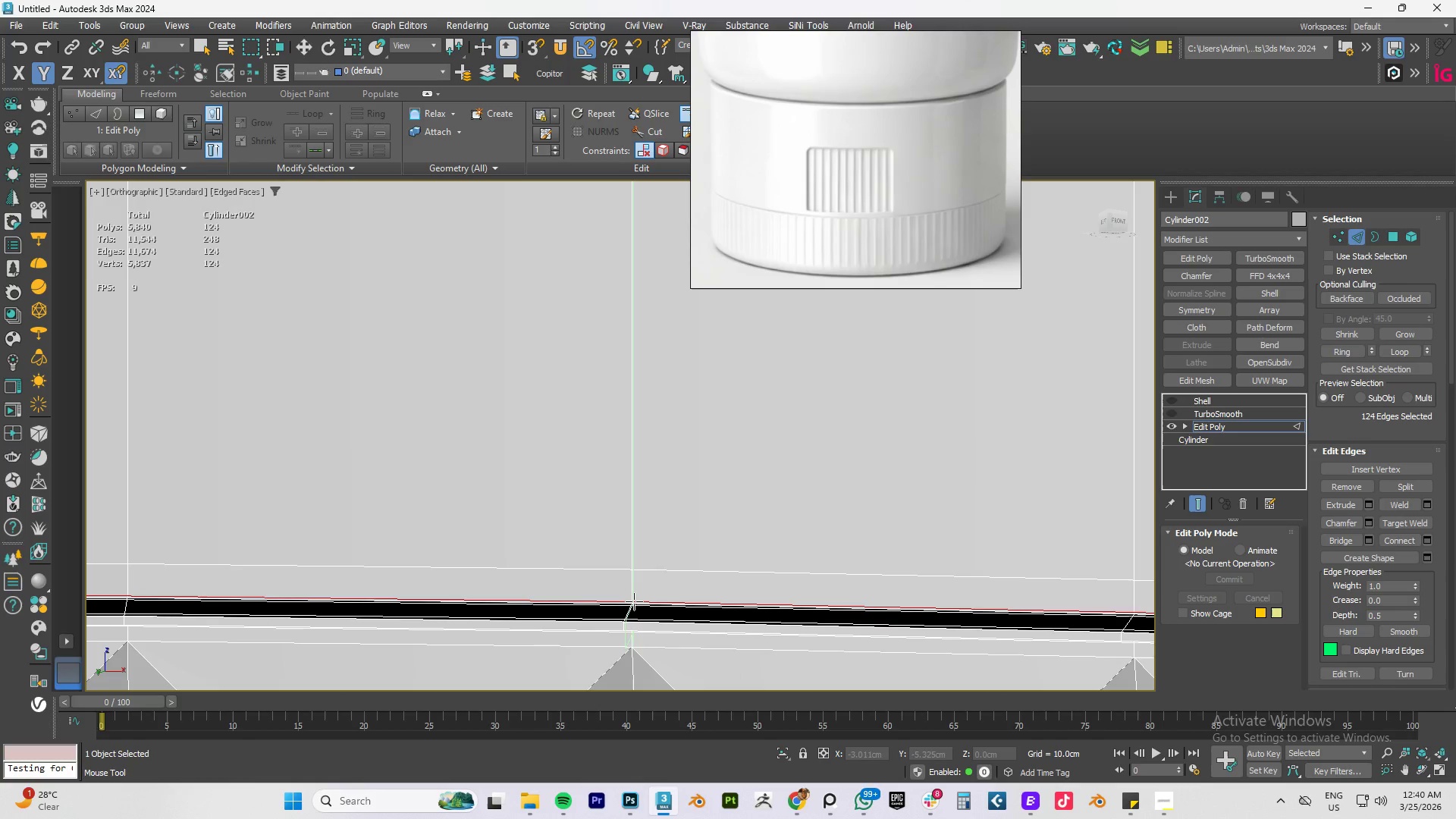 
right_click([634, 601])
 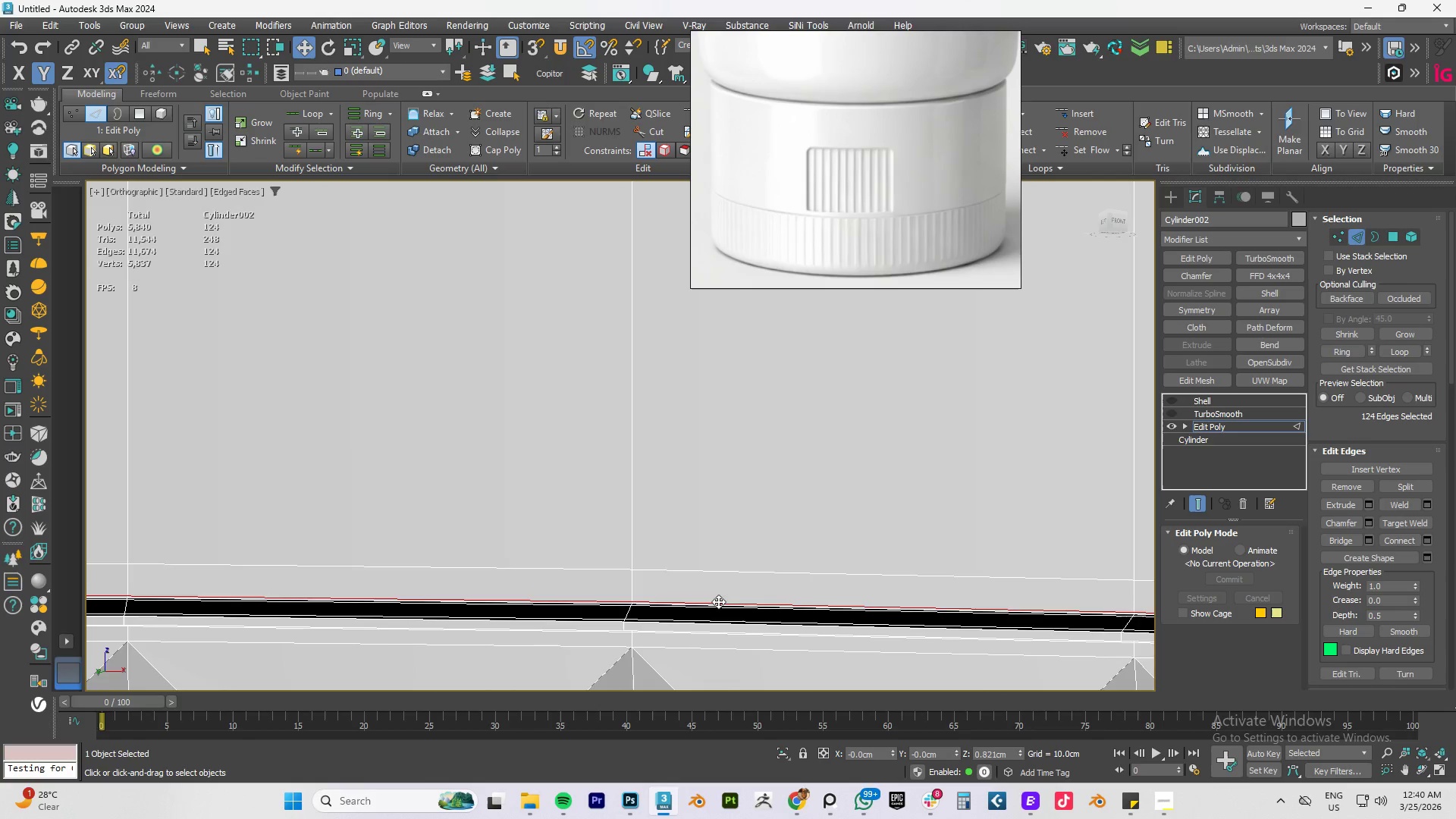 
hold_key(key=AltLeft, duration=0.47)
 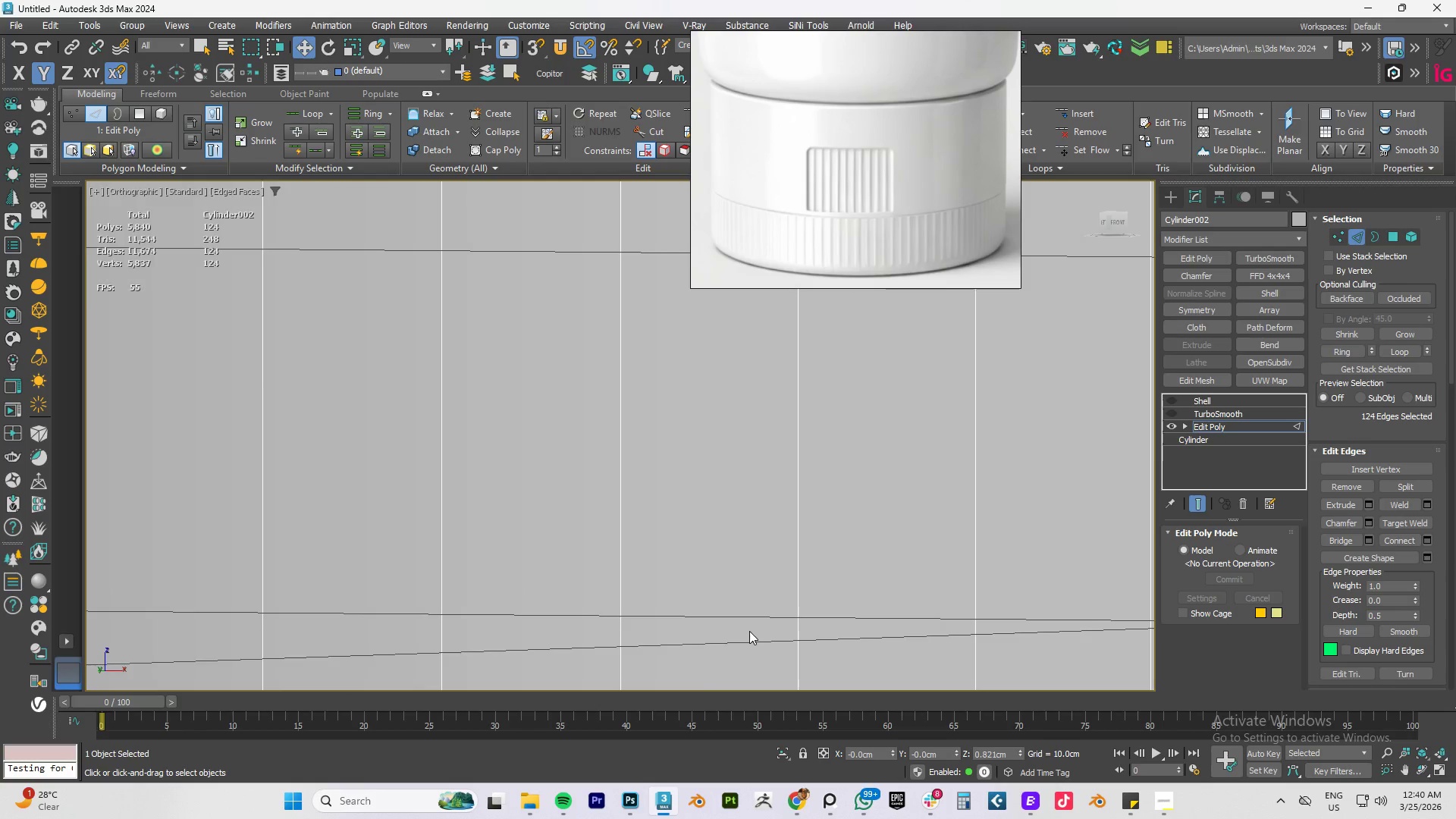 
scroll: coordinate [718, 601], scroll_direction: down, amount: 3.0
 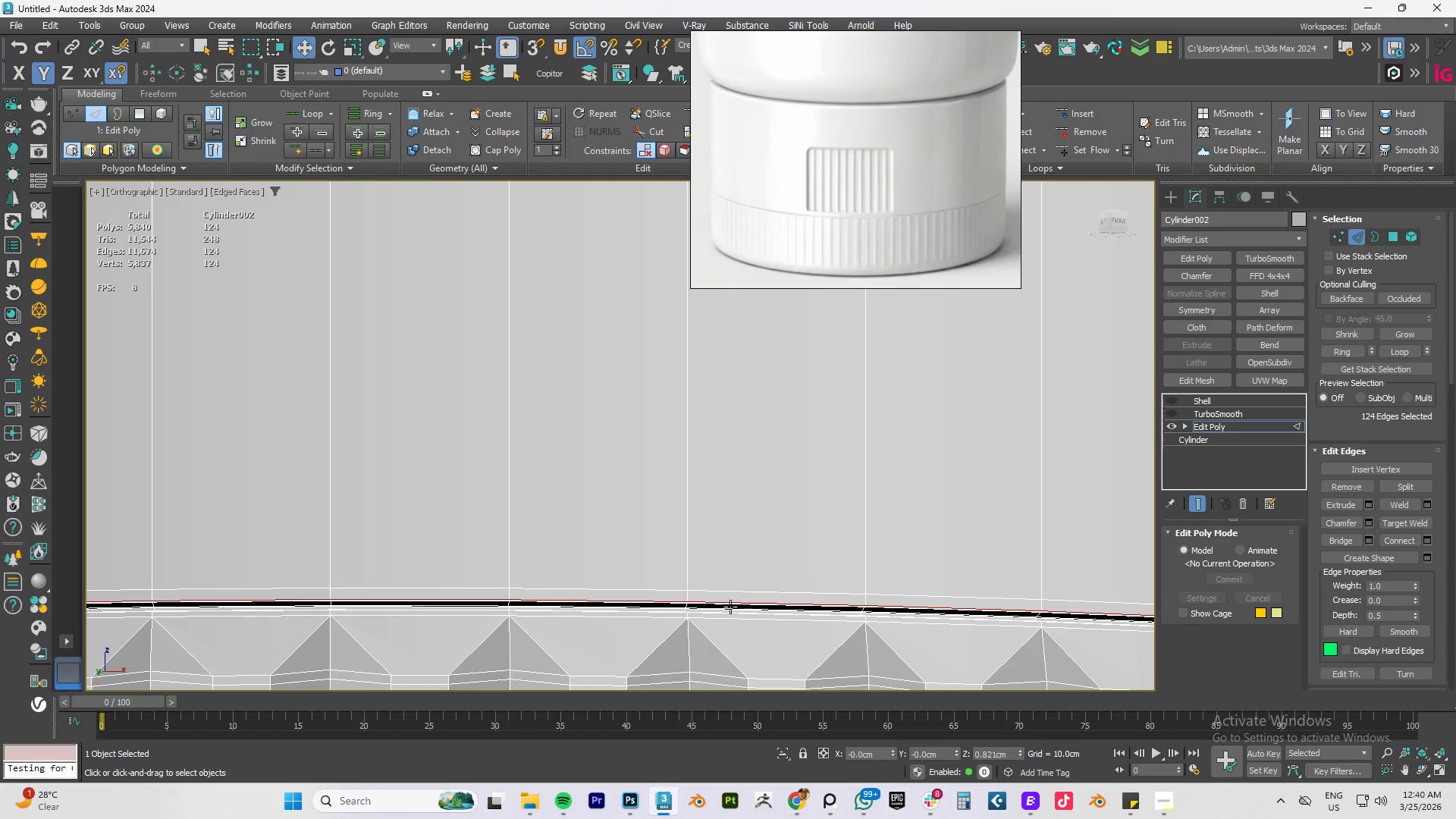 
hold_key(key=AltLeft, duration=0.38)
 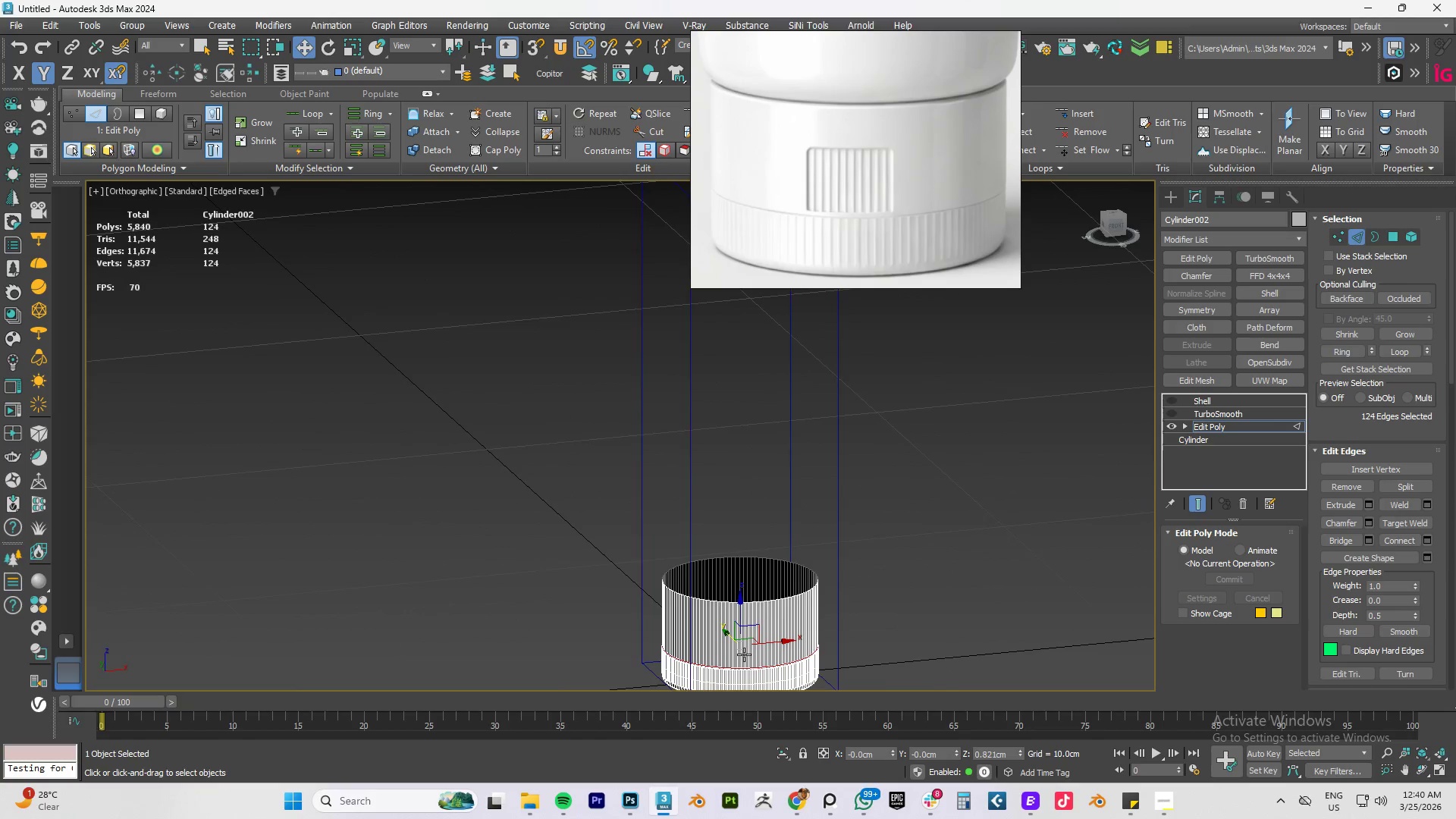 
scroll: coordinate [748, 631], scroll_direction: down, amount: 11.0
 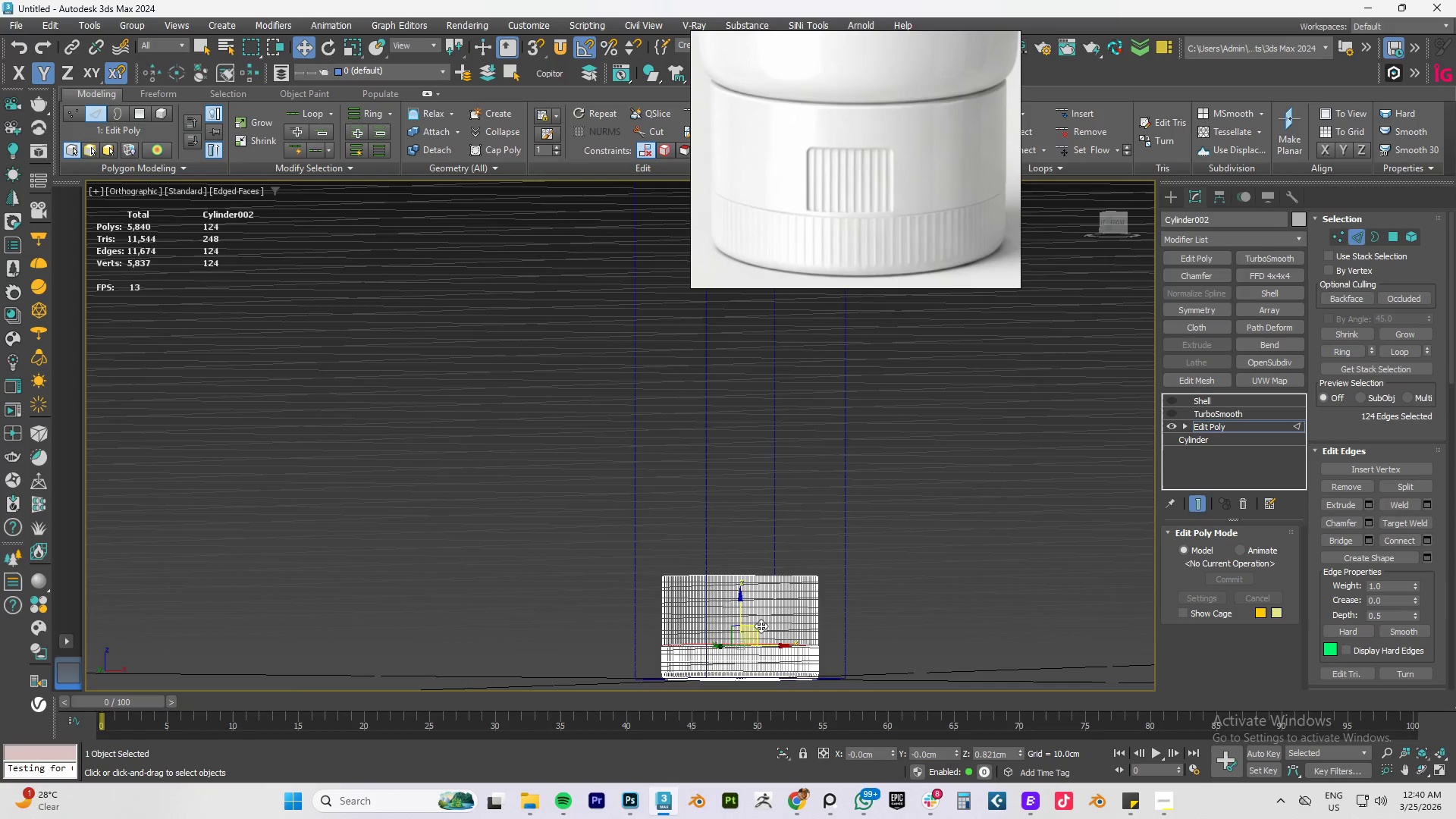 
scroll: coordinate [744, 654], scroll_direction: up, amount: 3.0
 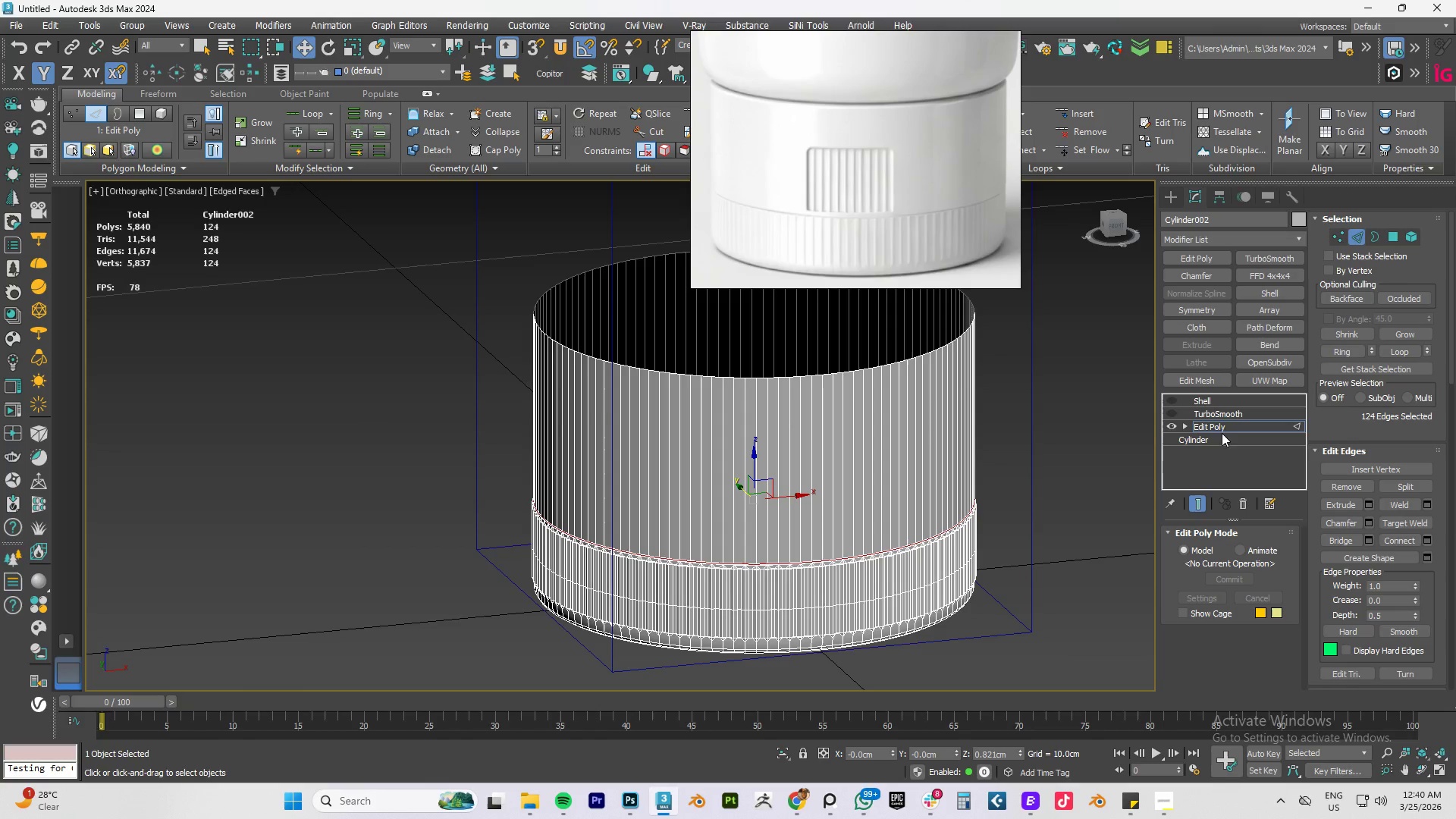 
left_click([1226, 428])
 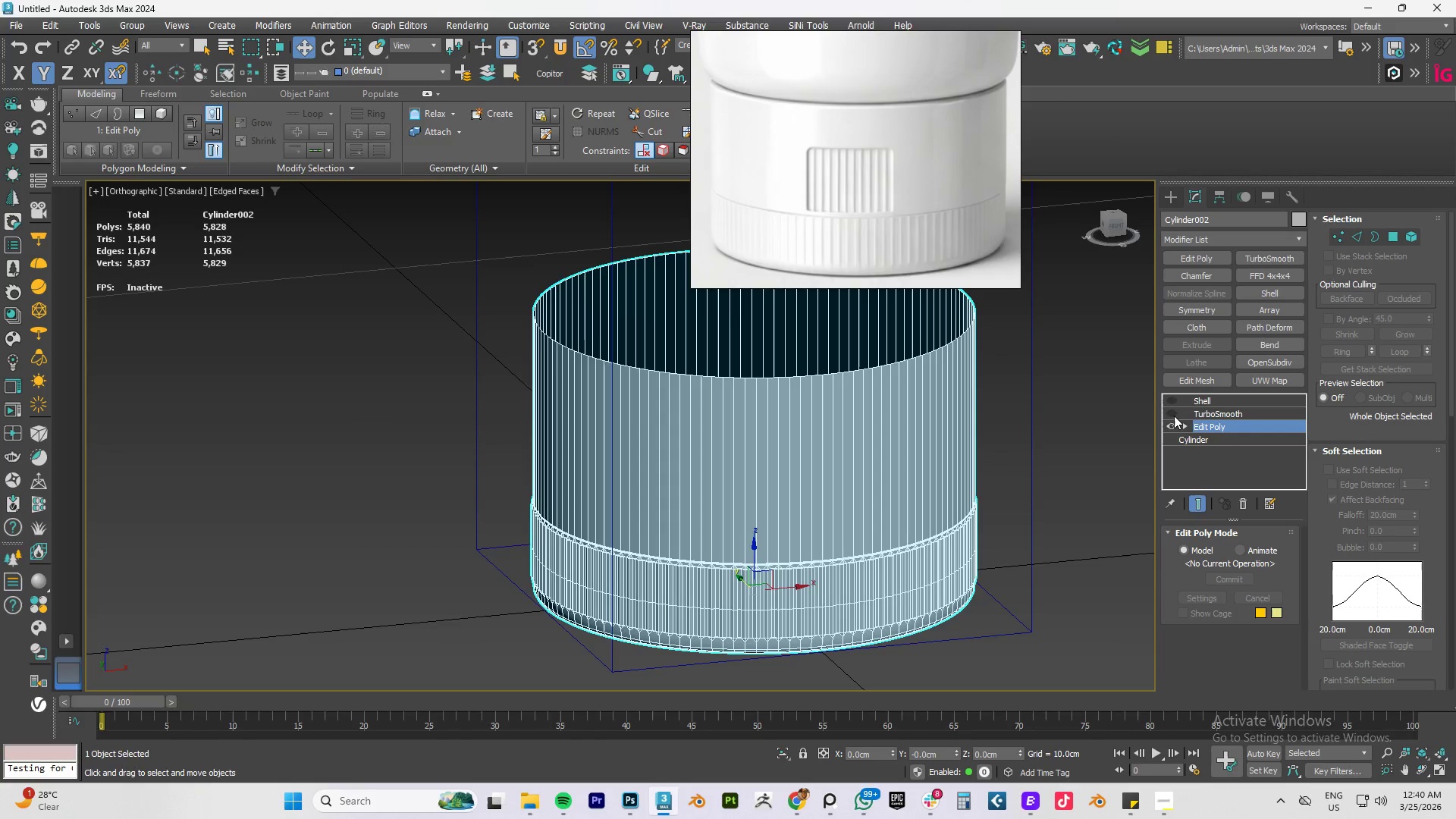 
left_click([1174, 414])
 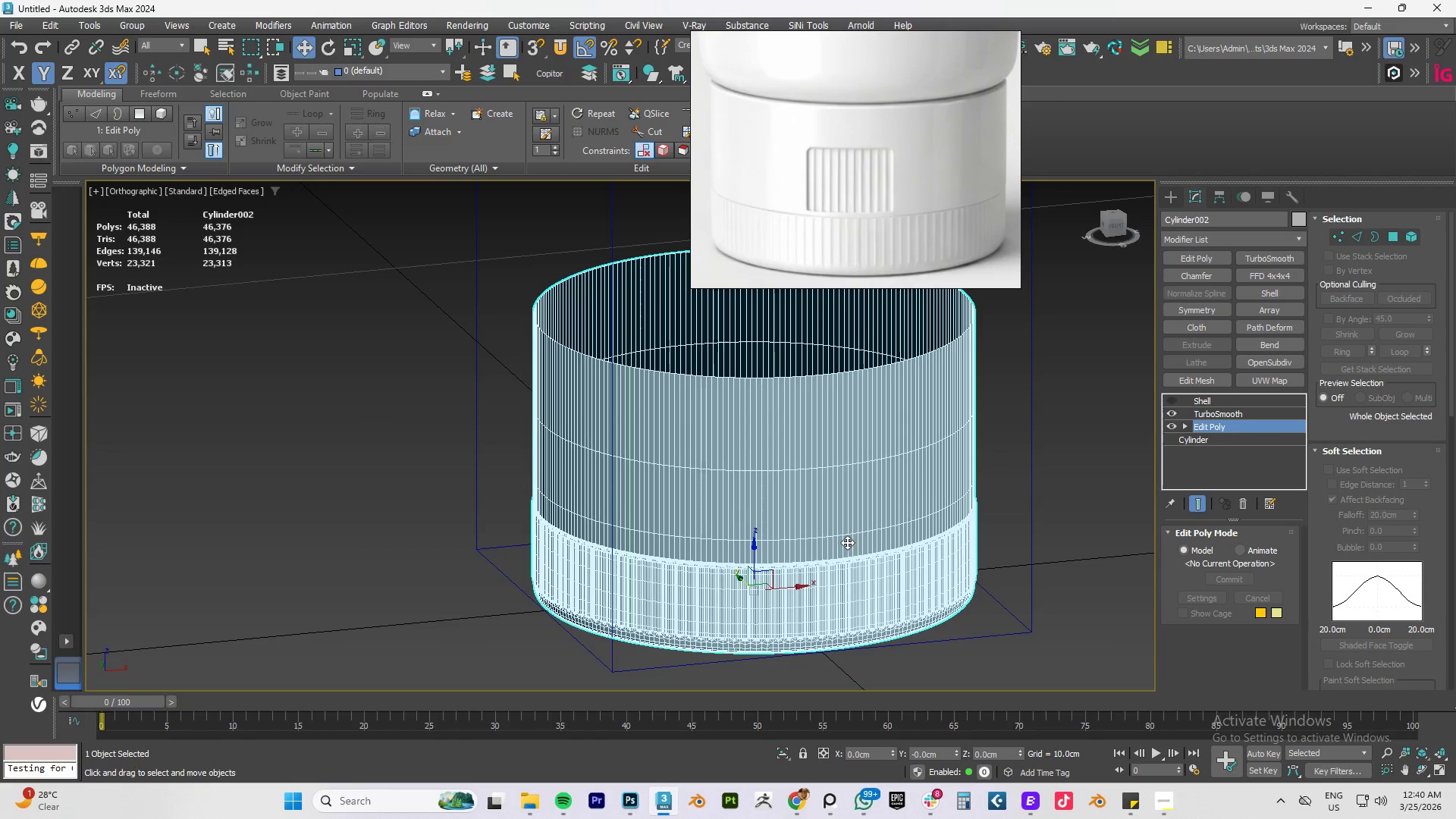 
key(F4)
 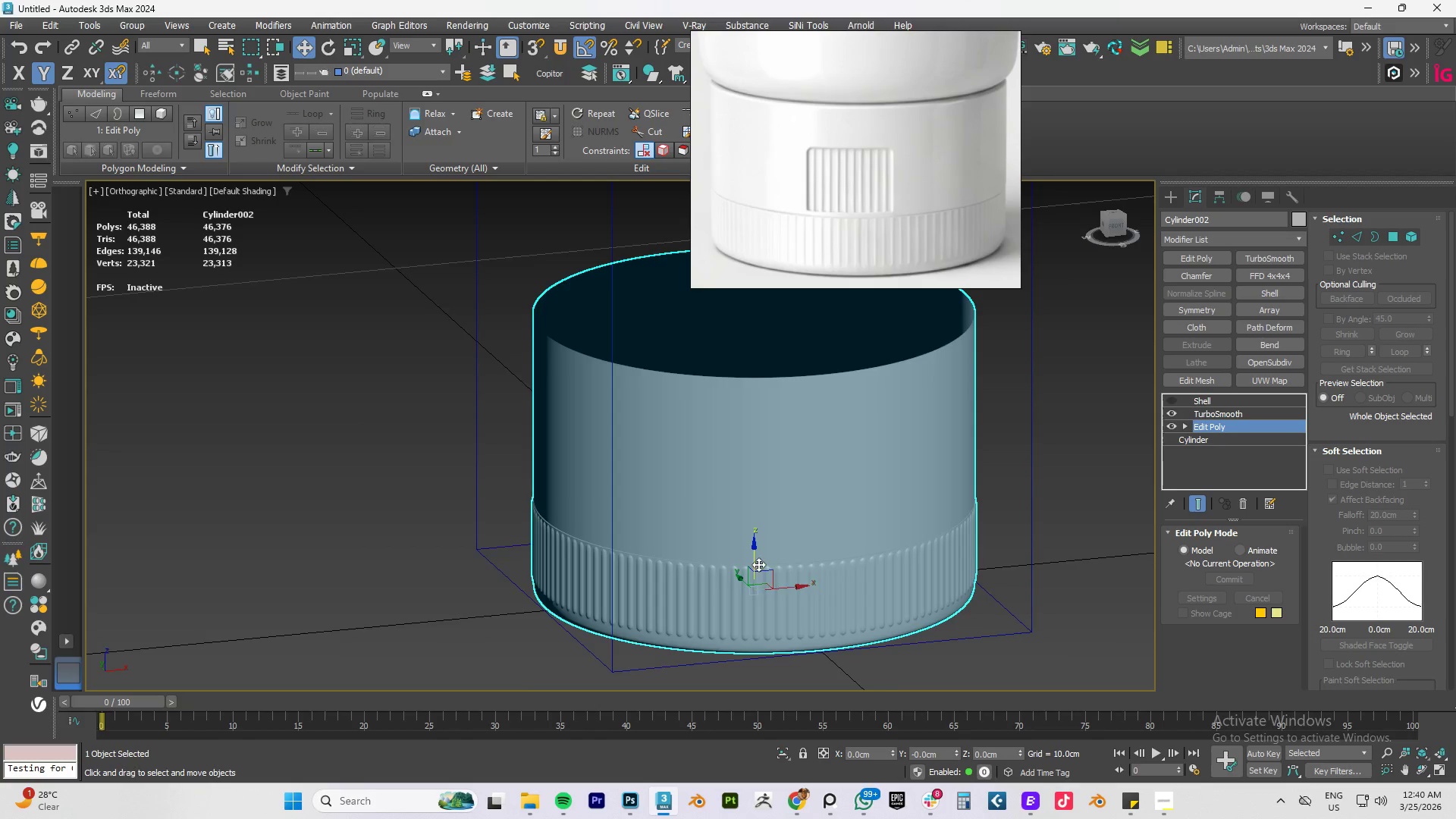 
scroll: coordinate [758, 564], scroll_direction: up, amount: 3.0
 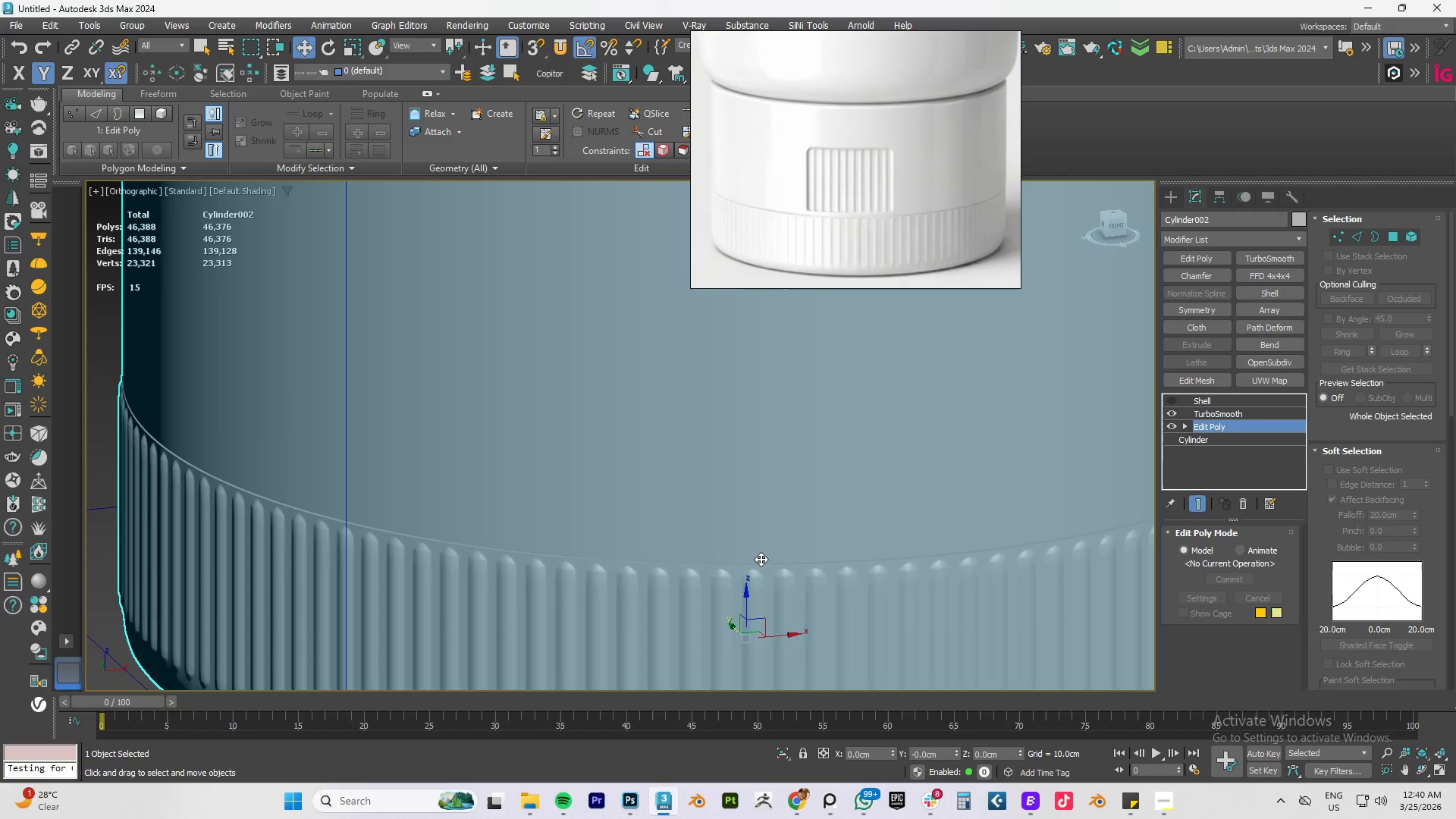 
scroll: coordinate [761, 559], scroll_direction: down, amount: 1.0
 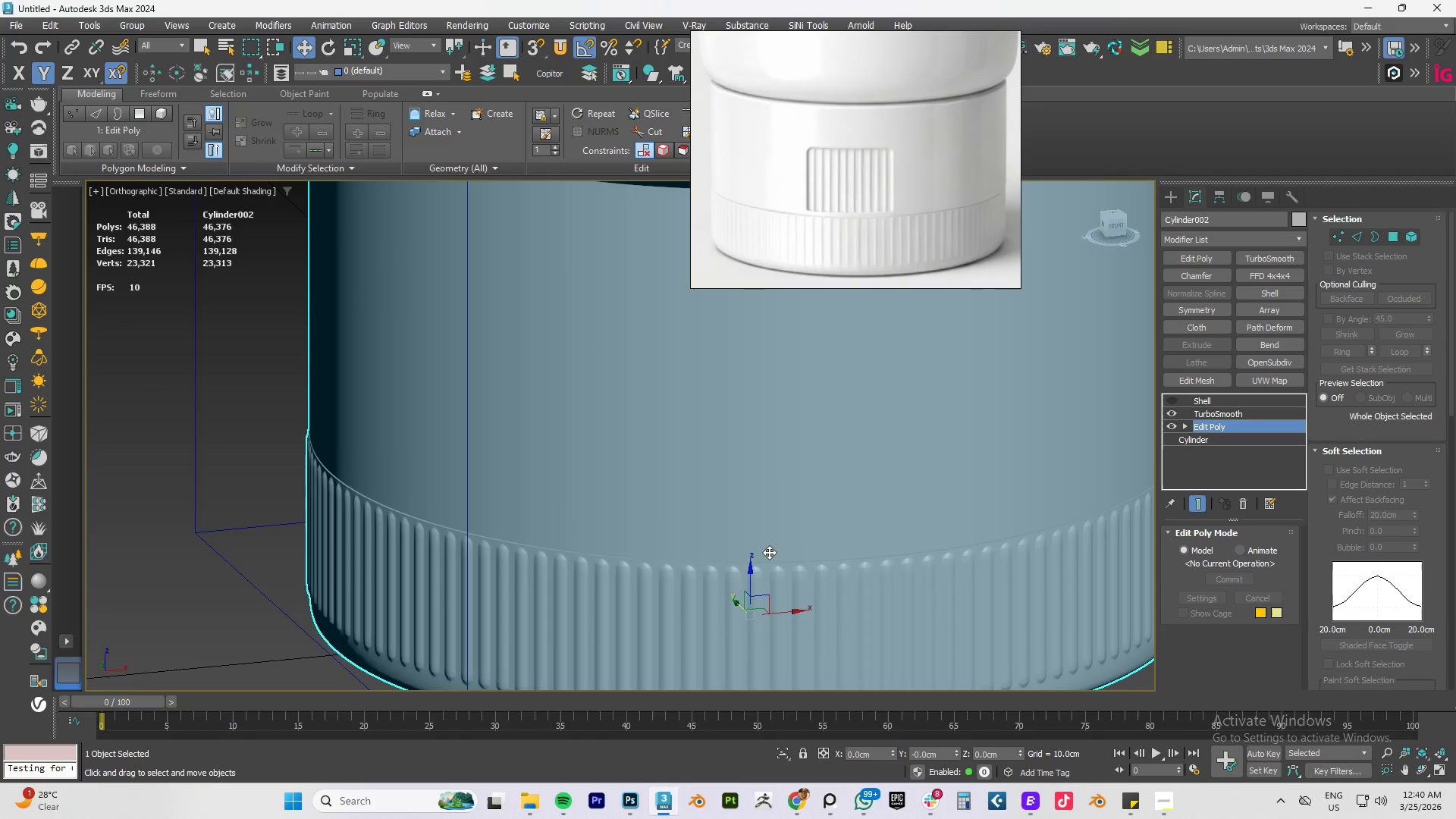 
hold_key(key=AltLeft, duration=0.53)
 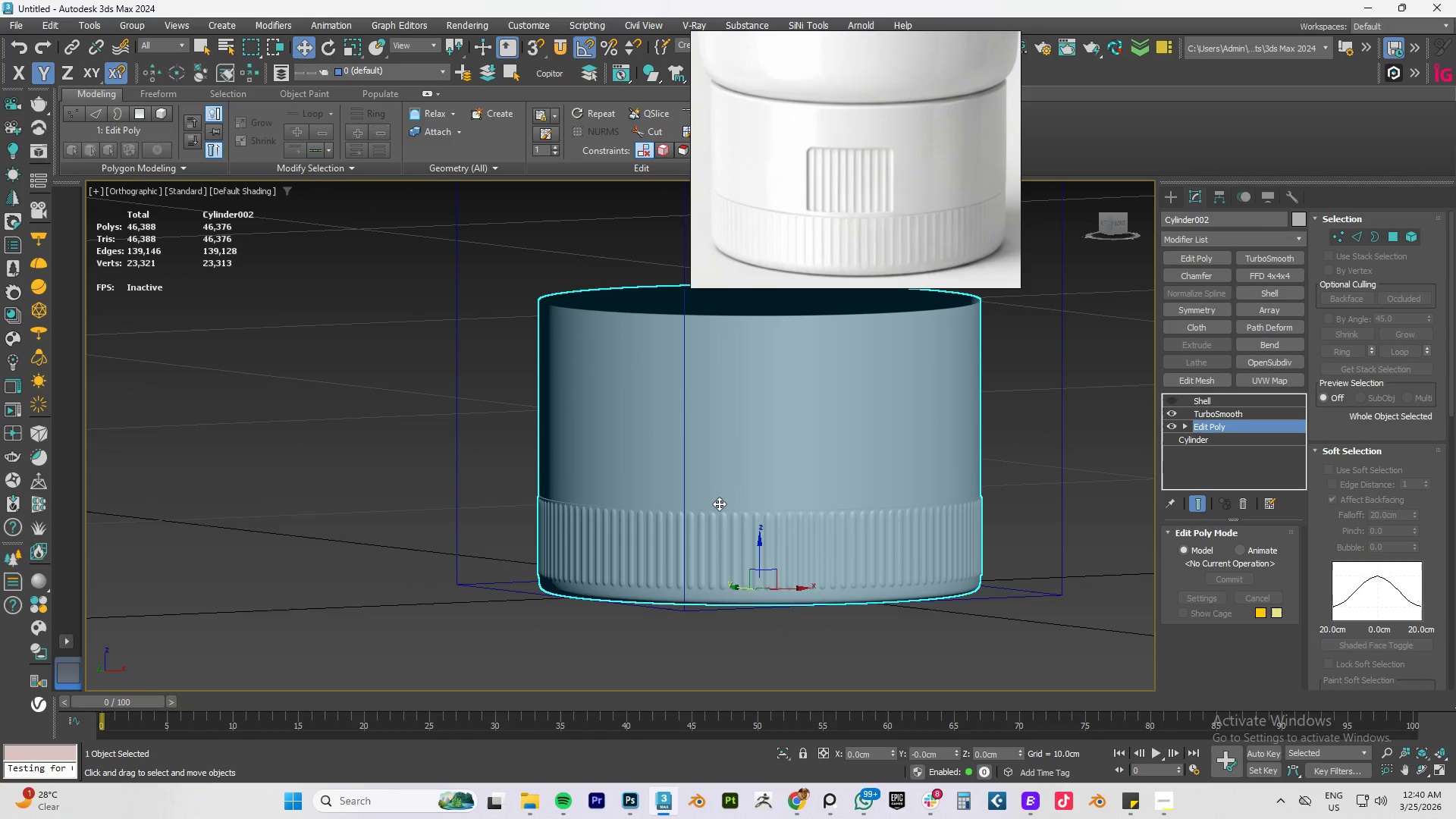 
scroll: coordinate [769, 552], scroll_direction: down, amount: 2.0
 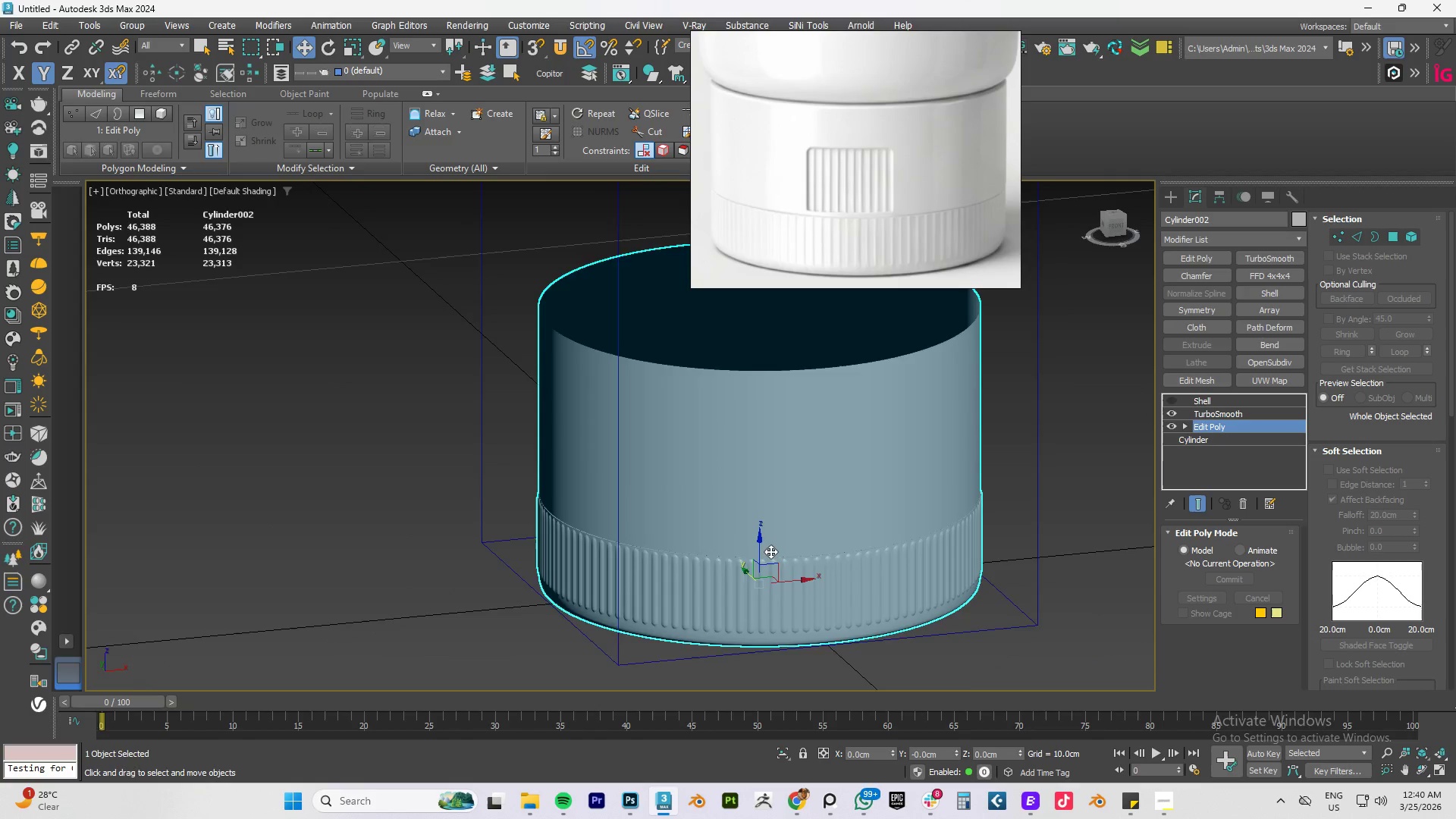 
wait(10.2)
 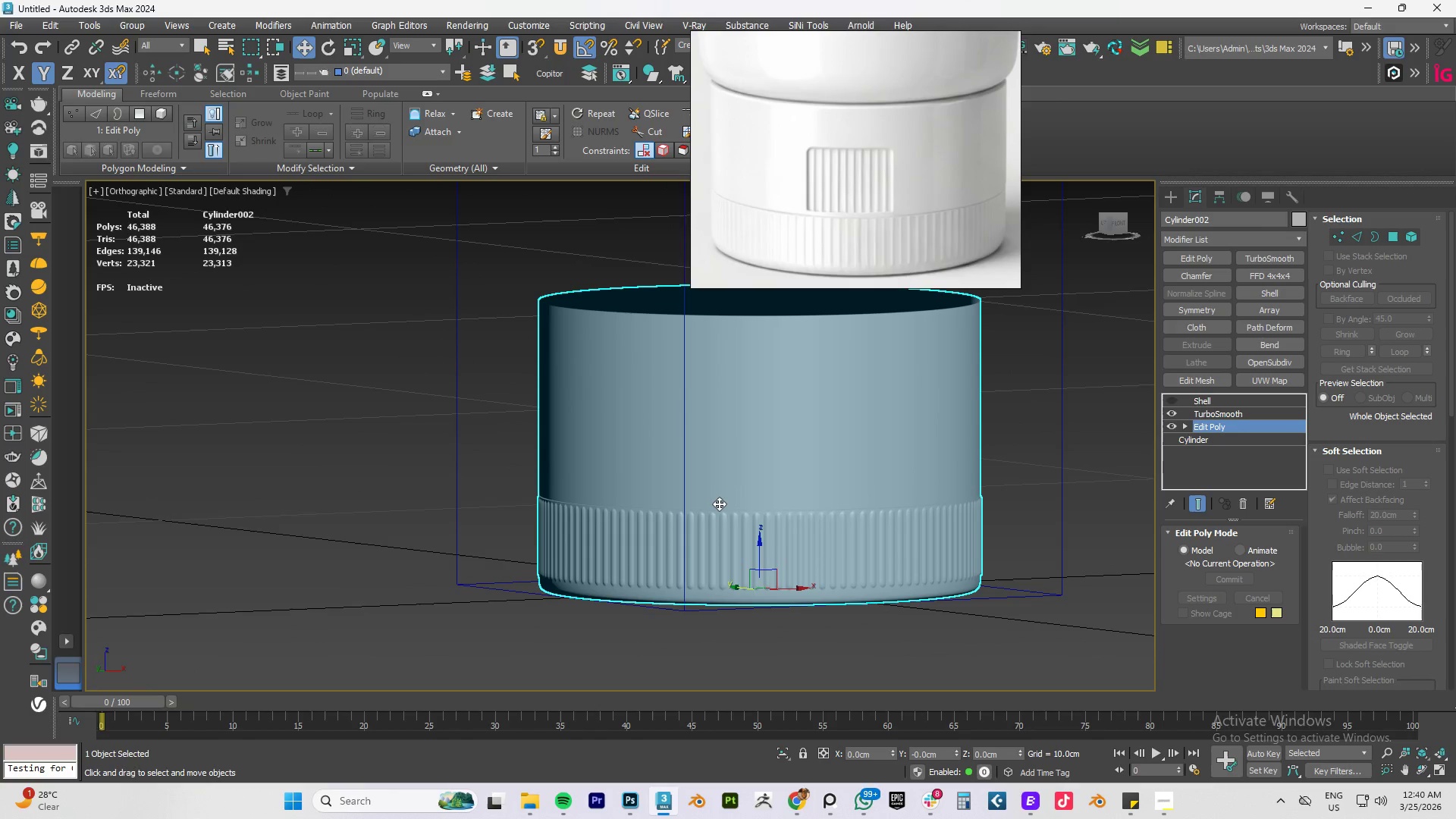 
scroll: coordinate [802, 506], scroll_direction: up, amount: 3.0
 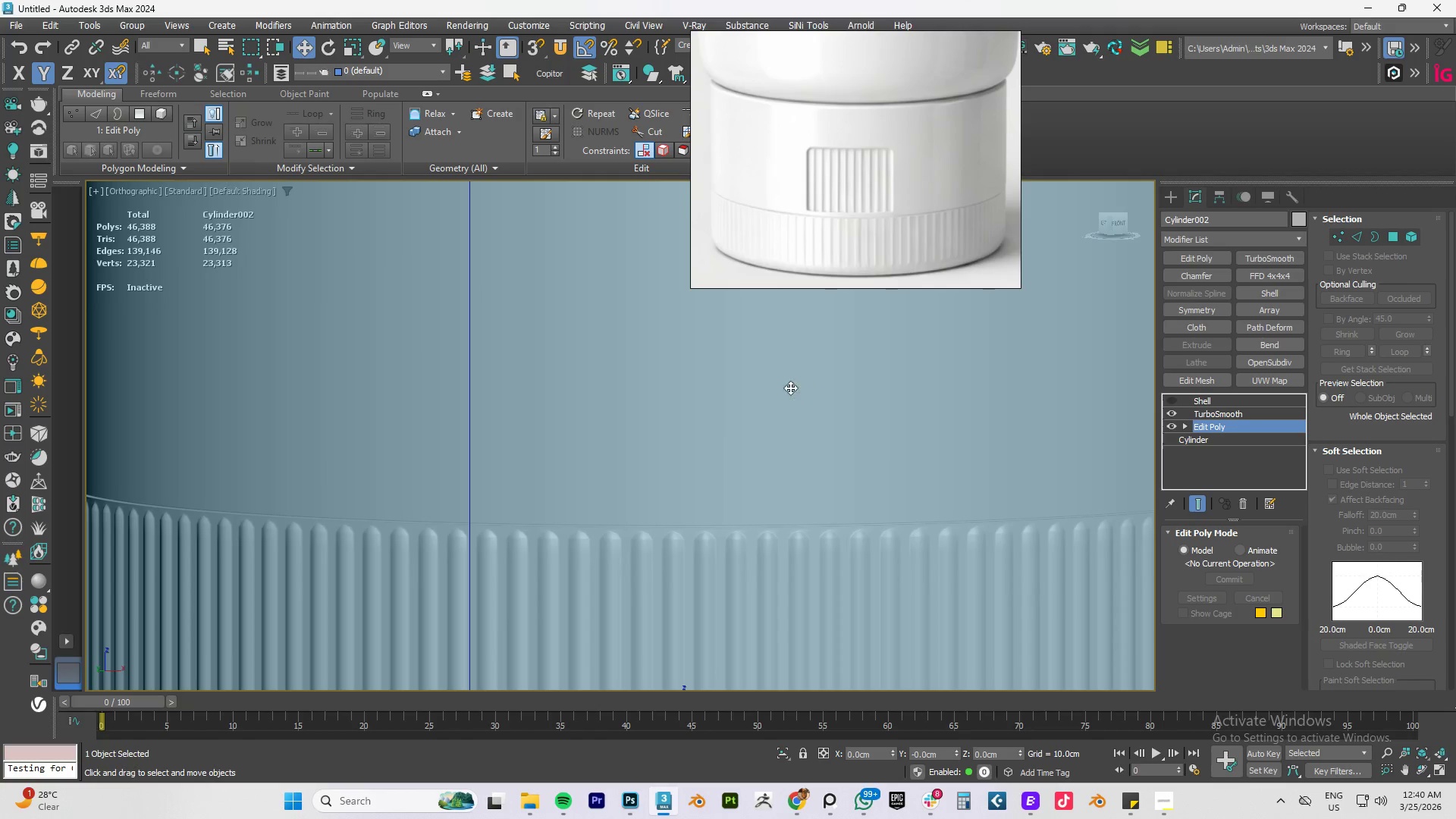 
scroll: coordinate [770, 497], scroll_direction: down, amount: 3.0
 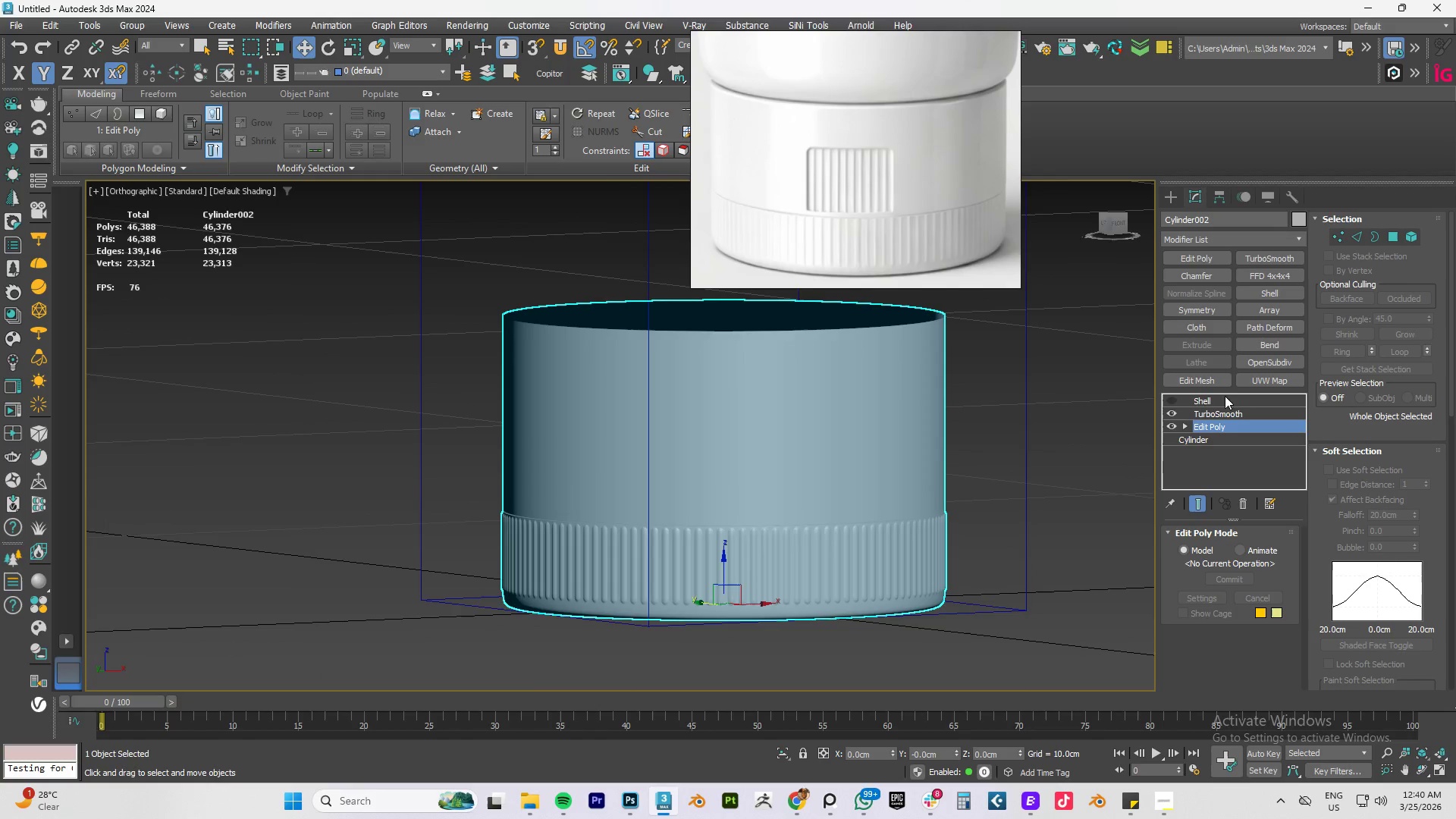 
left_click([1219, 415])
 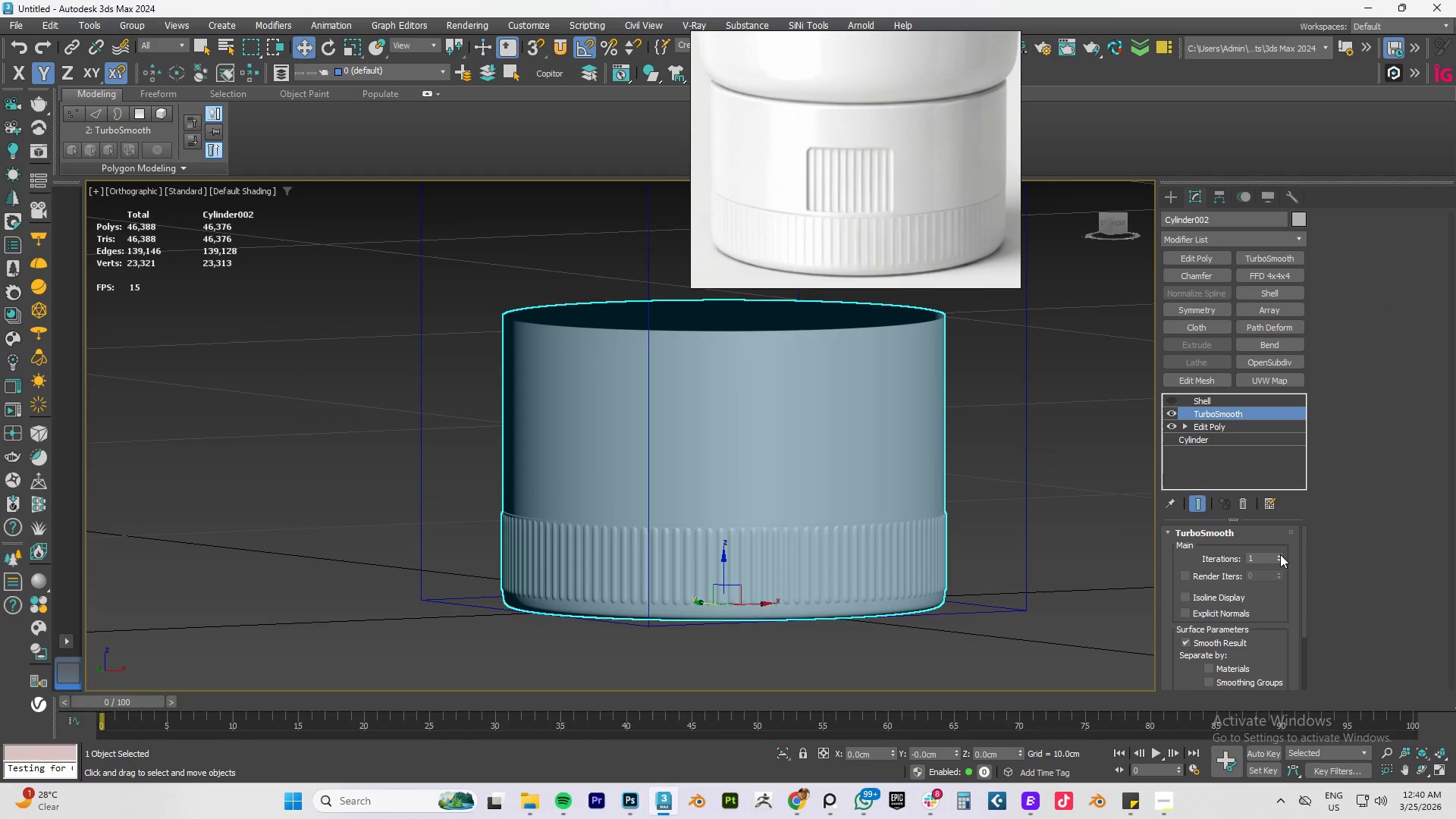 
left_click([1280, 554])
 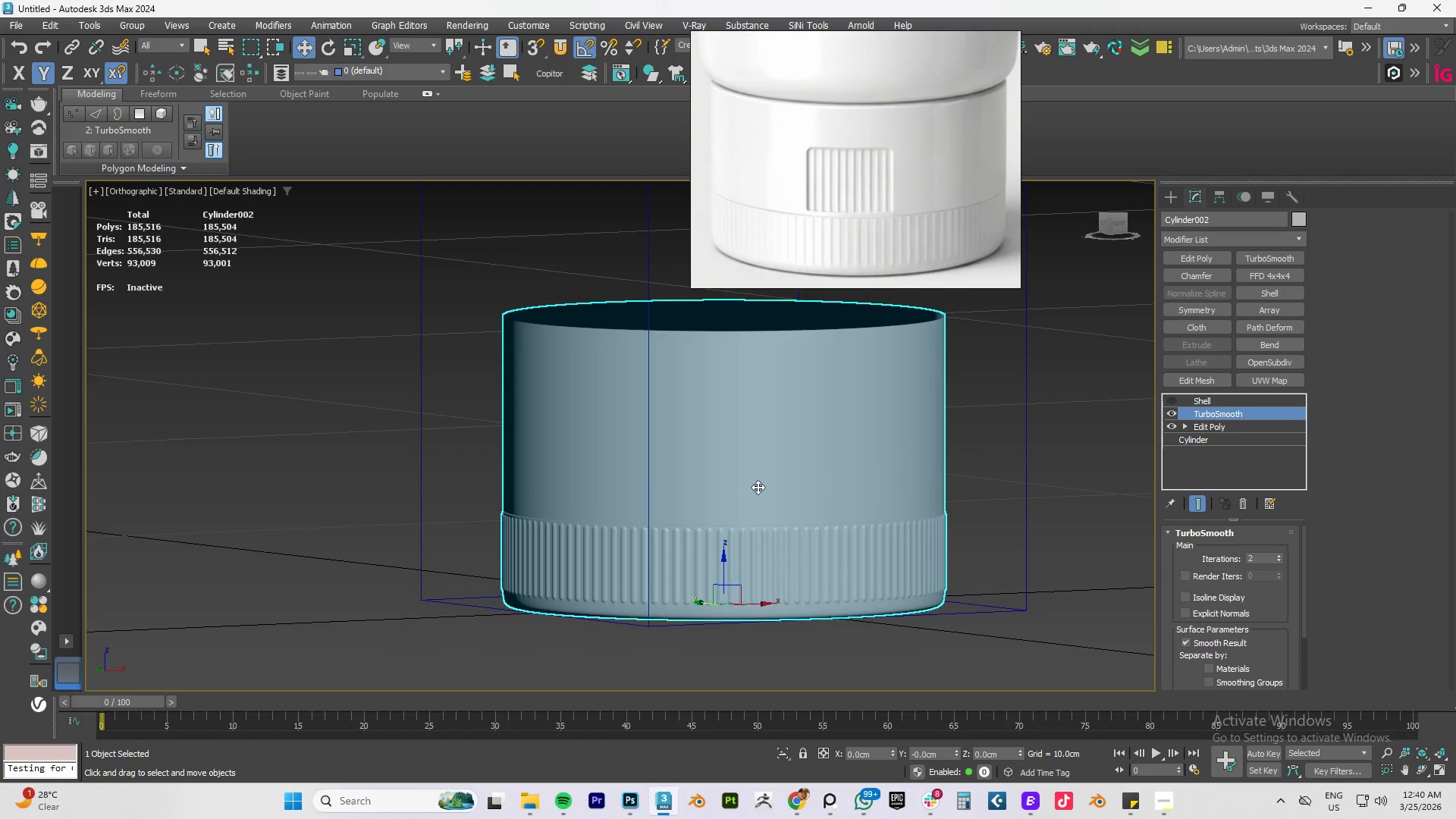 
scroll: coordinate [719, 524], scroll_direction: up, amount: 3.0
 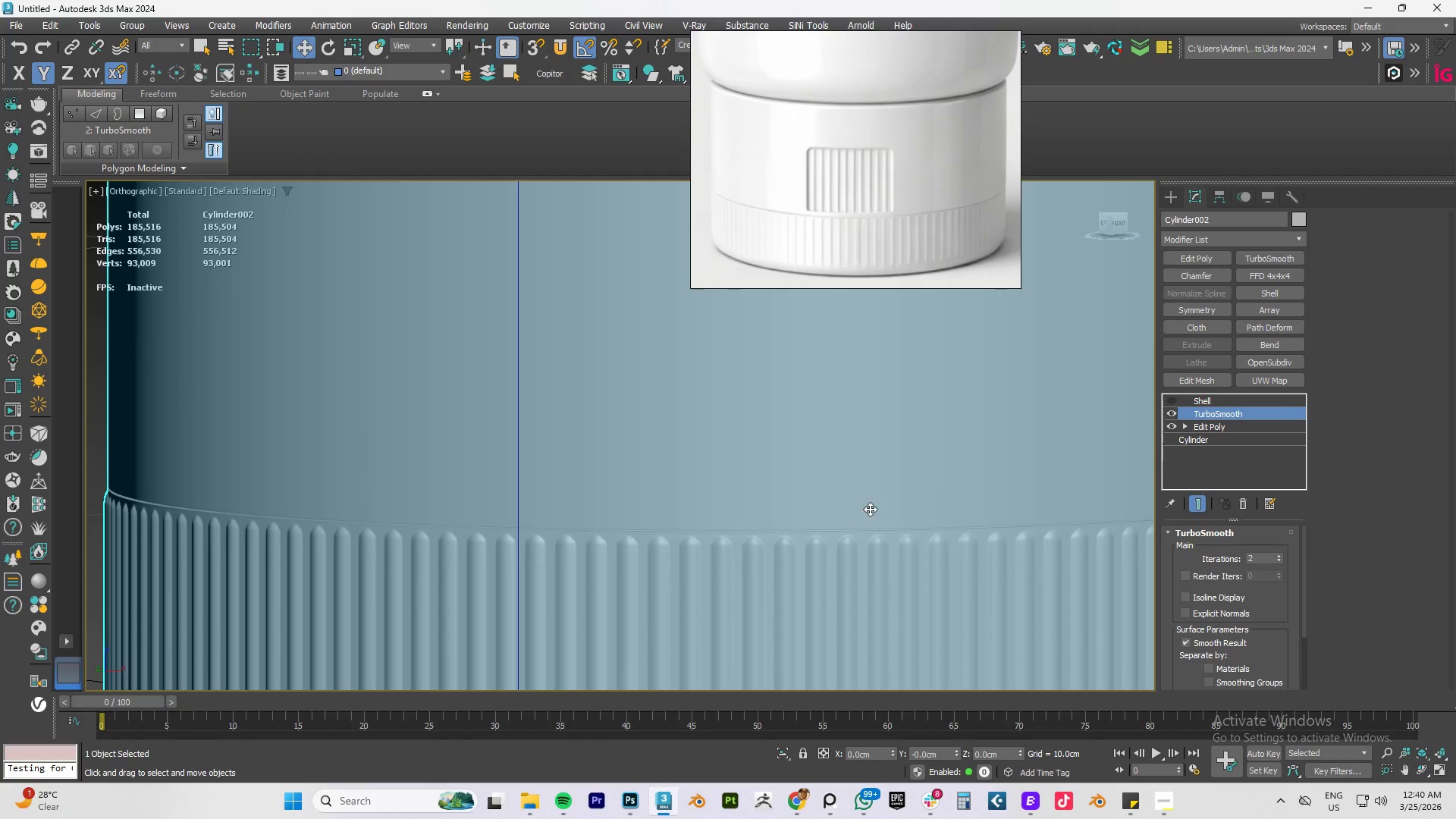 
scroll: coordinate [821, 393], scroll_direction: down, amount: 5.0
 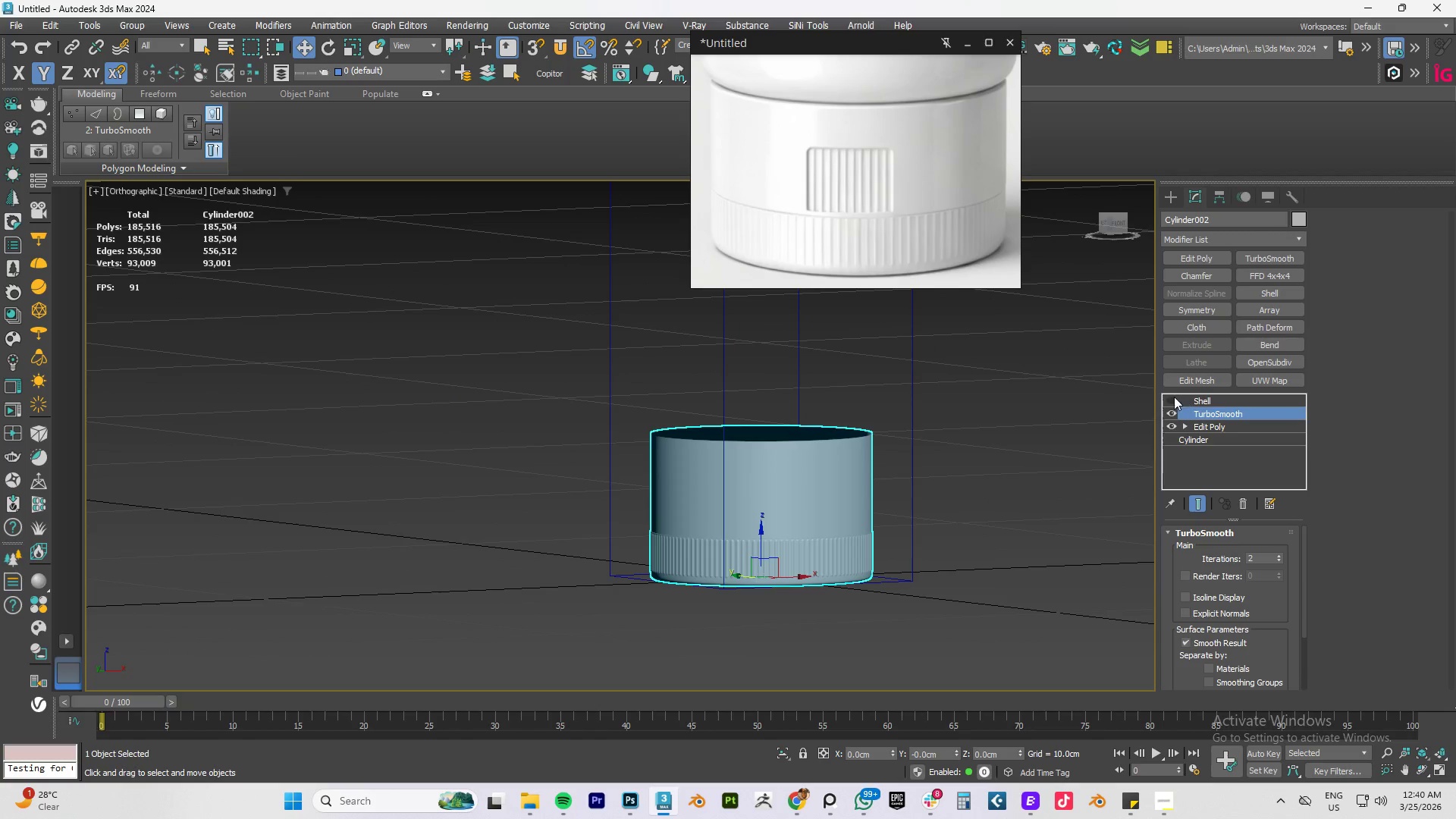 
left_click([1170, 399])
 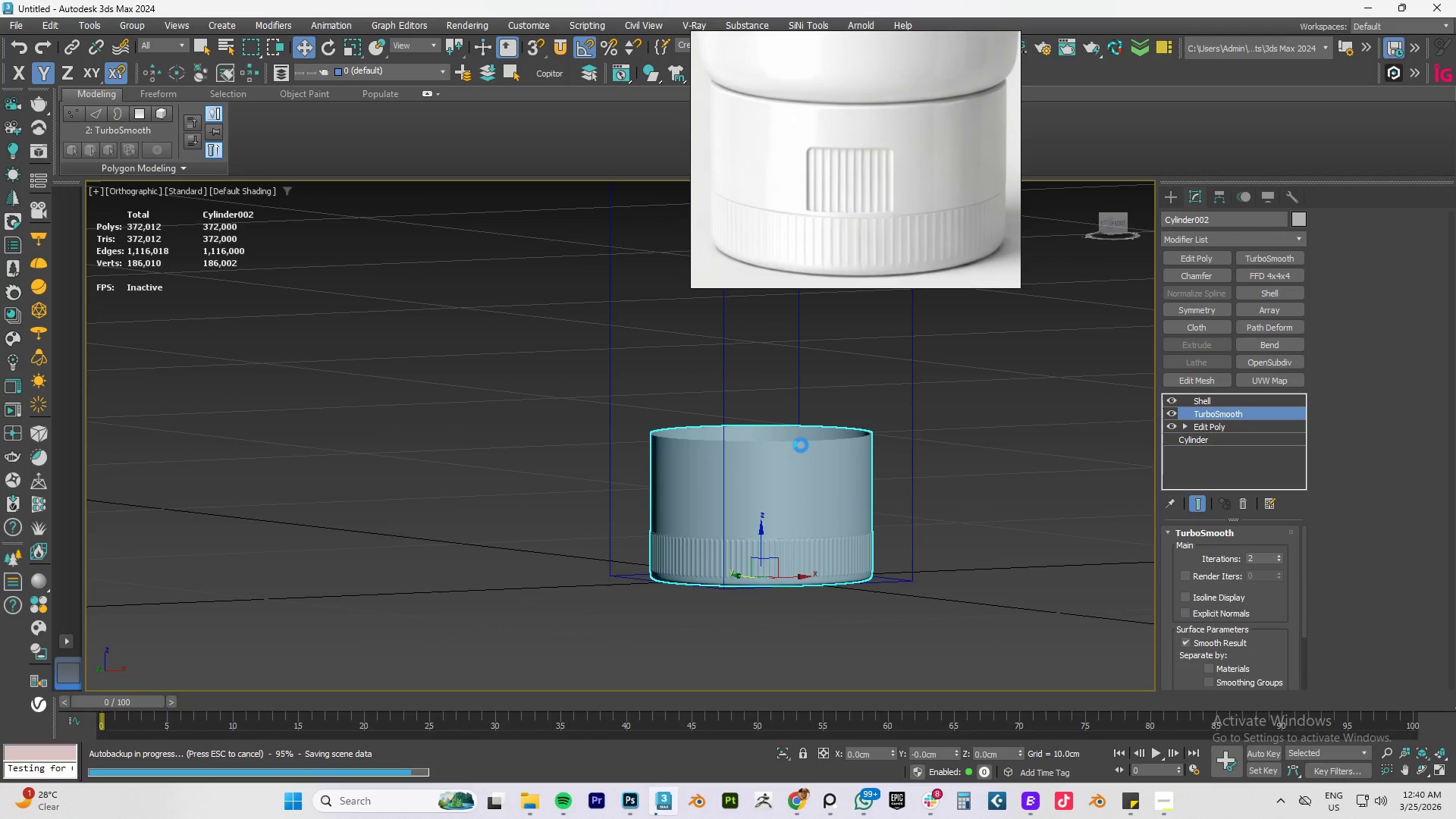 
hold_key(key=AltLeft, duration=0.48)
 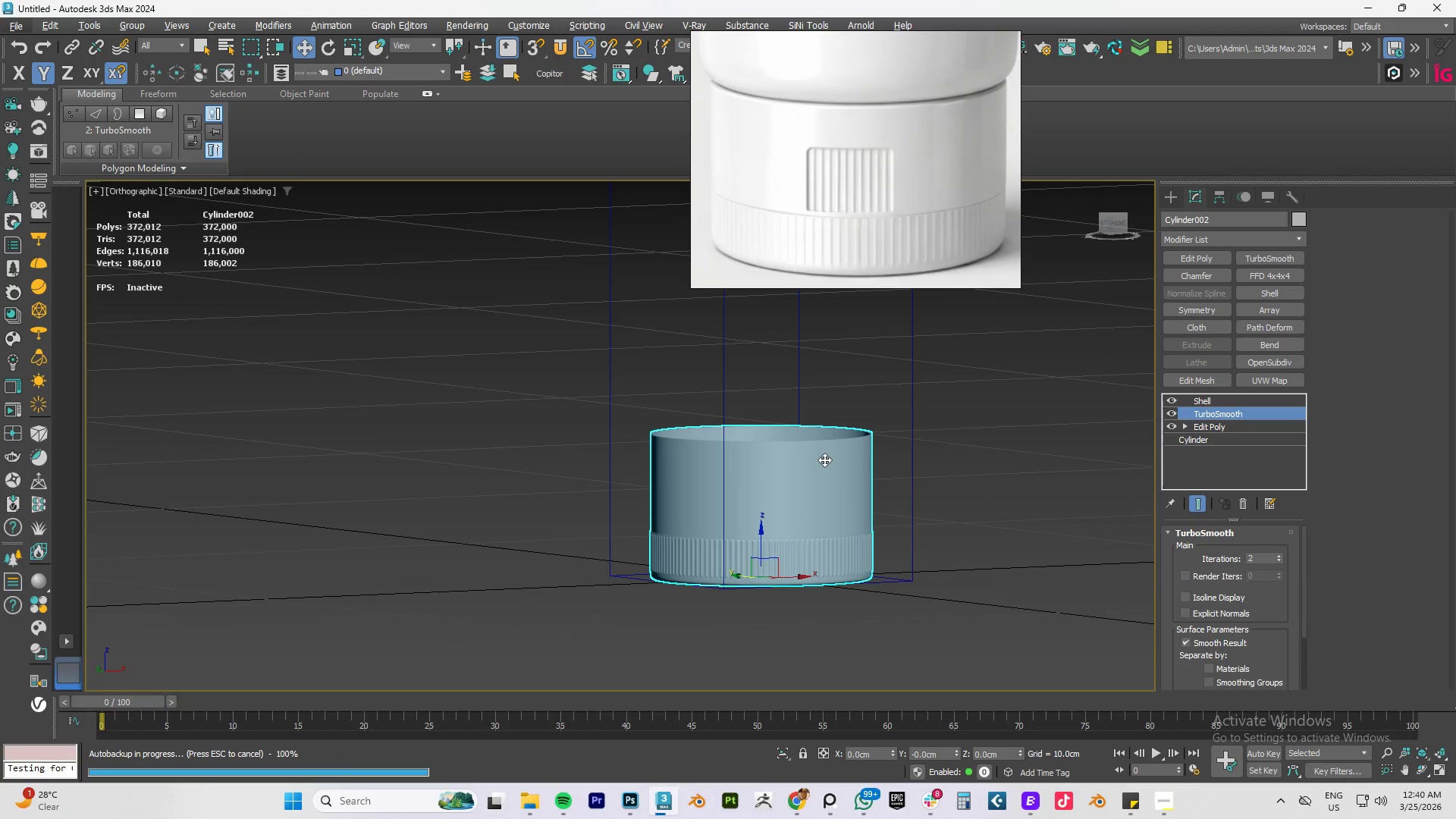 
hold_key(key=AltLeft, duration=0.56)
 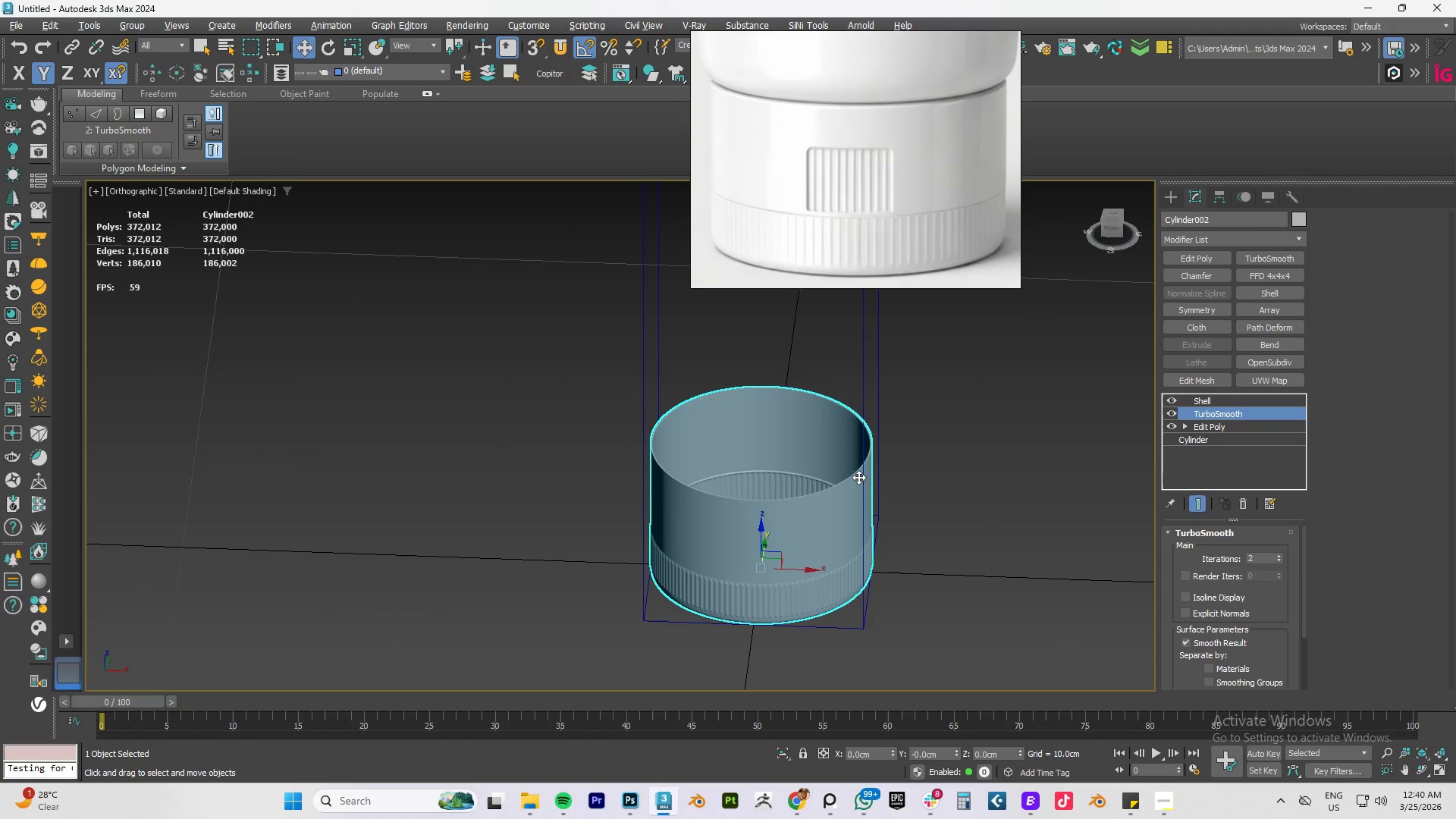 
scroll: coordinate [767, 482], scroll_direction: up, amount: 2.0
 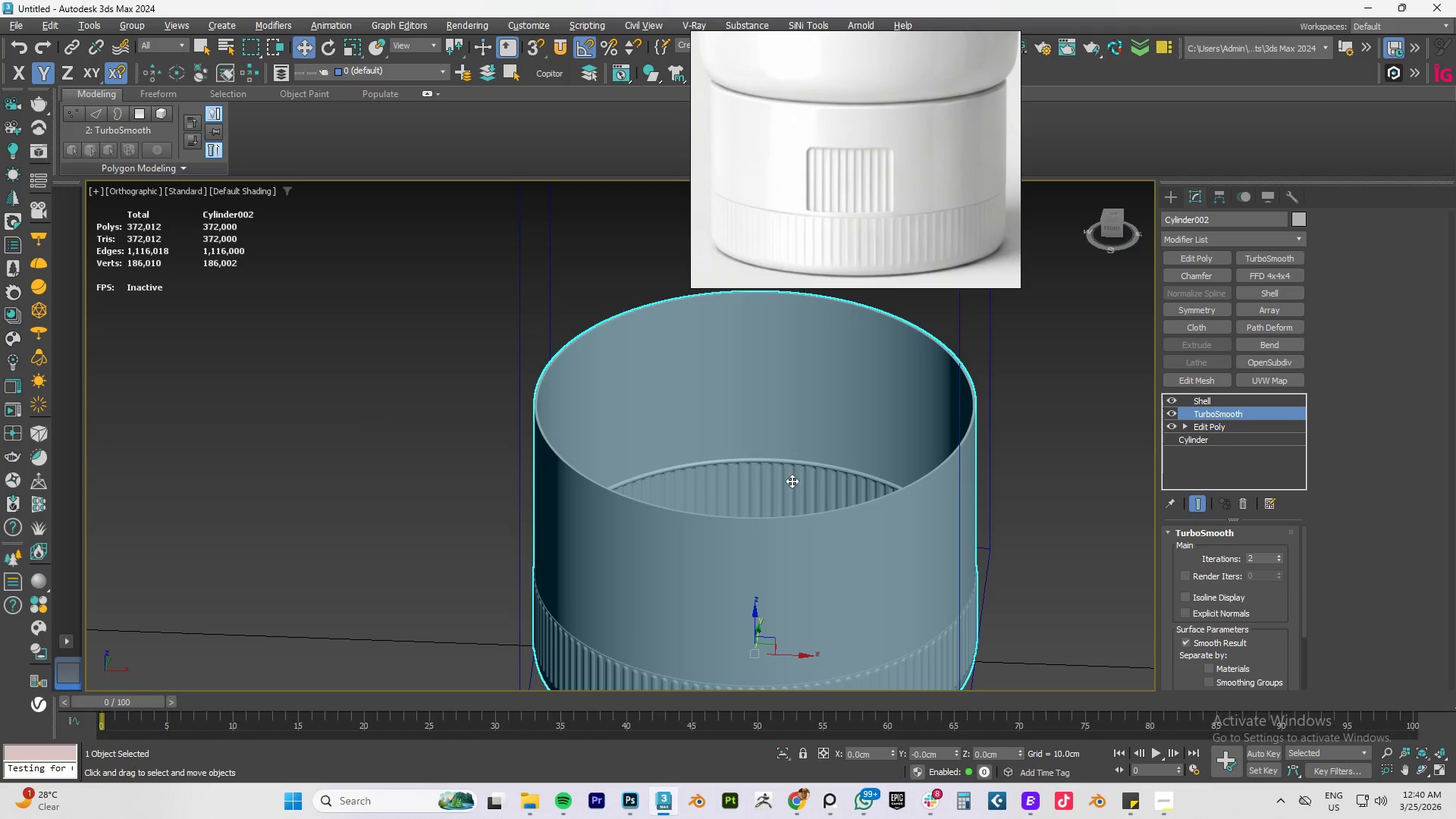 
hold_key(key=AltLeft, duration=0.56)
 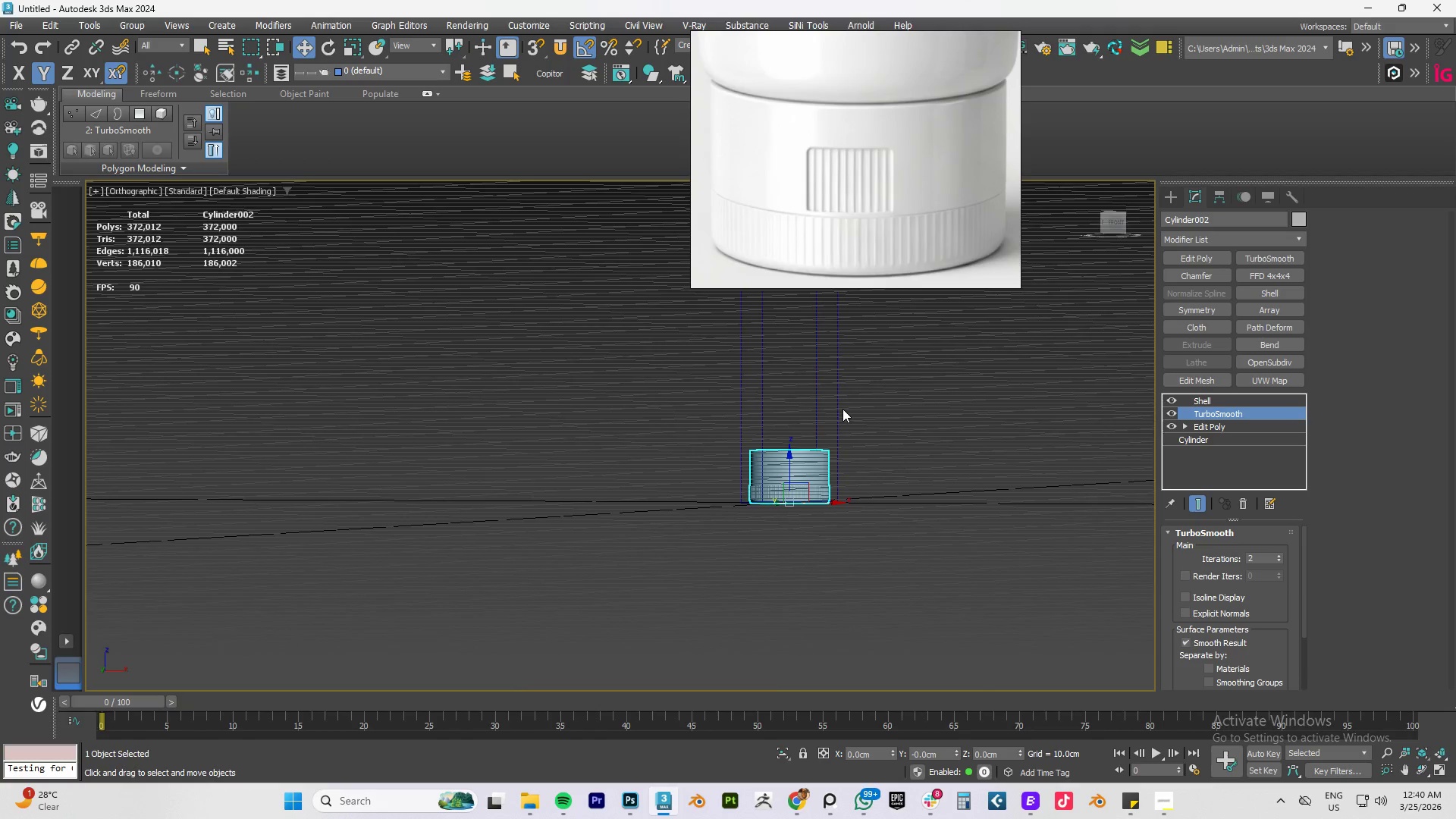 
scroll: coordinate [867, 402], scroll_direction: down, amount: 5.0
 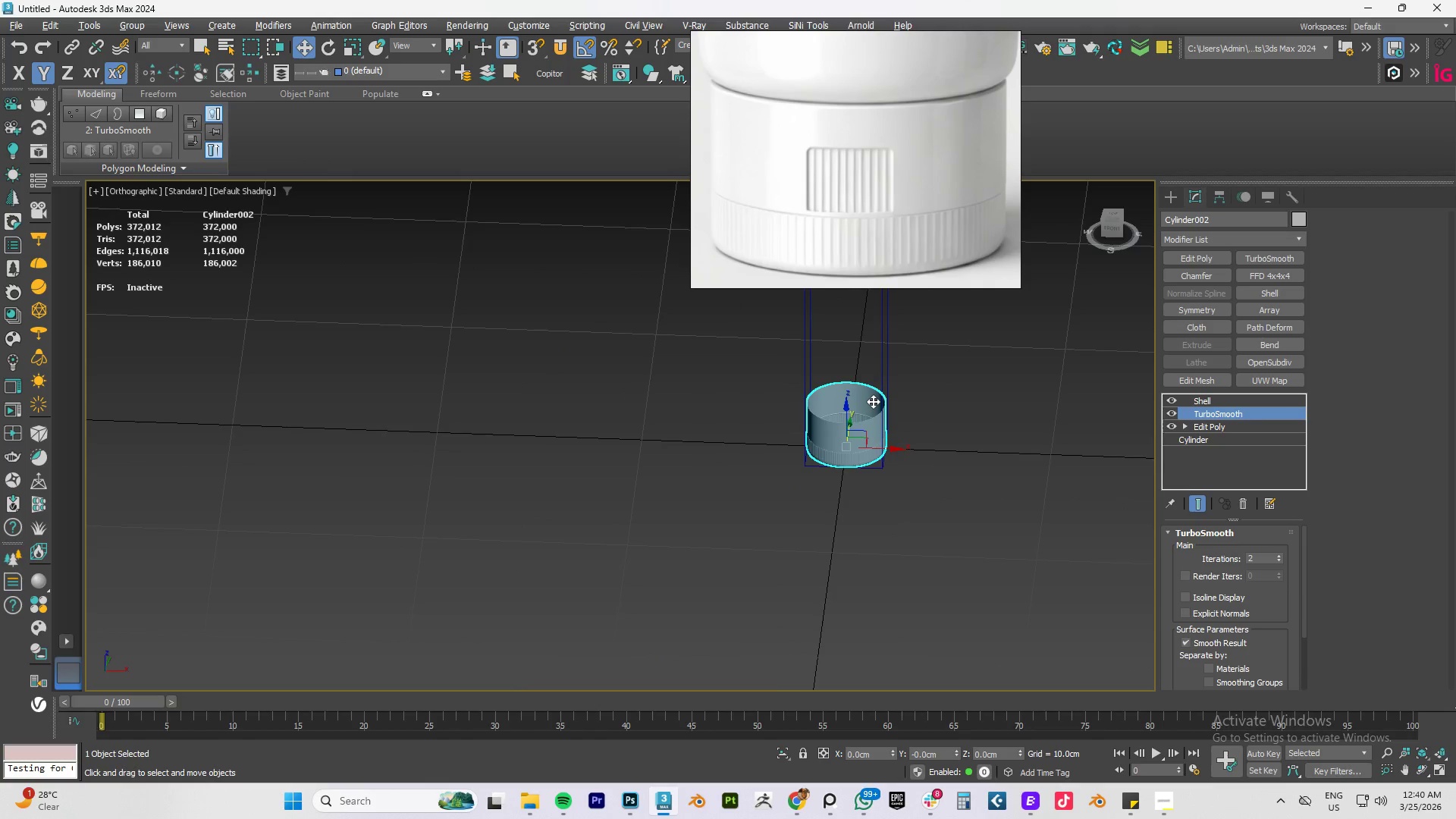 
type(fzqq)
 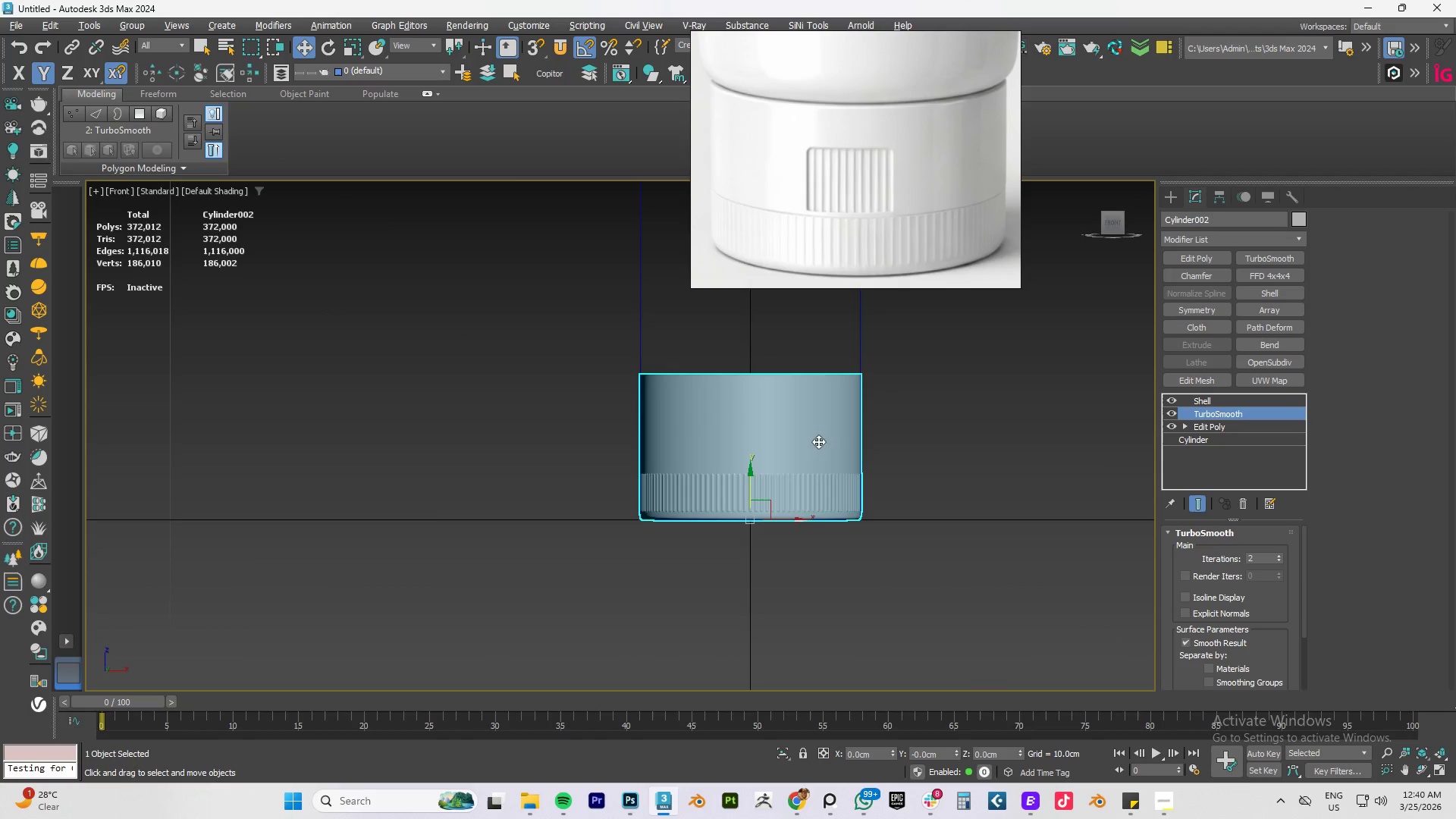 
hold_key(key=AltLeft, duration=0.72)
 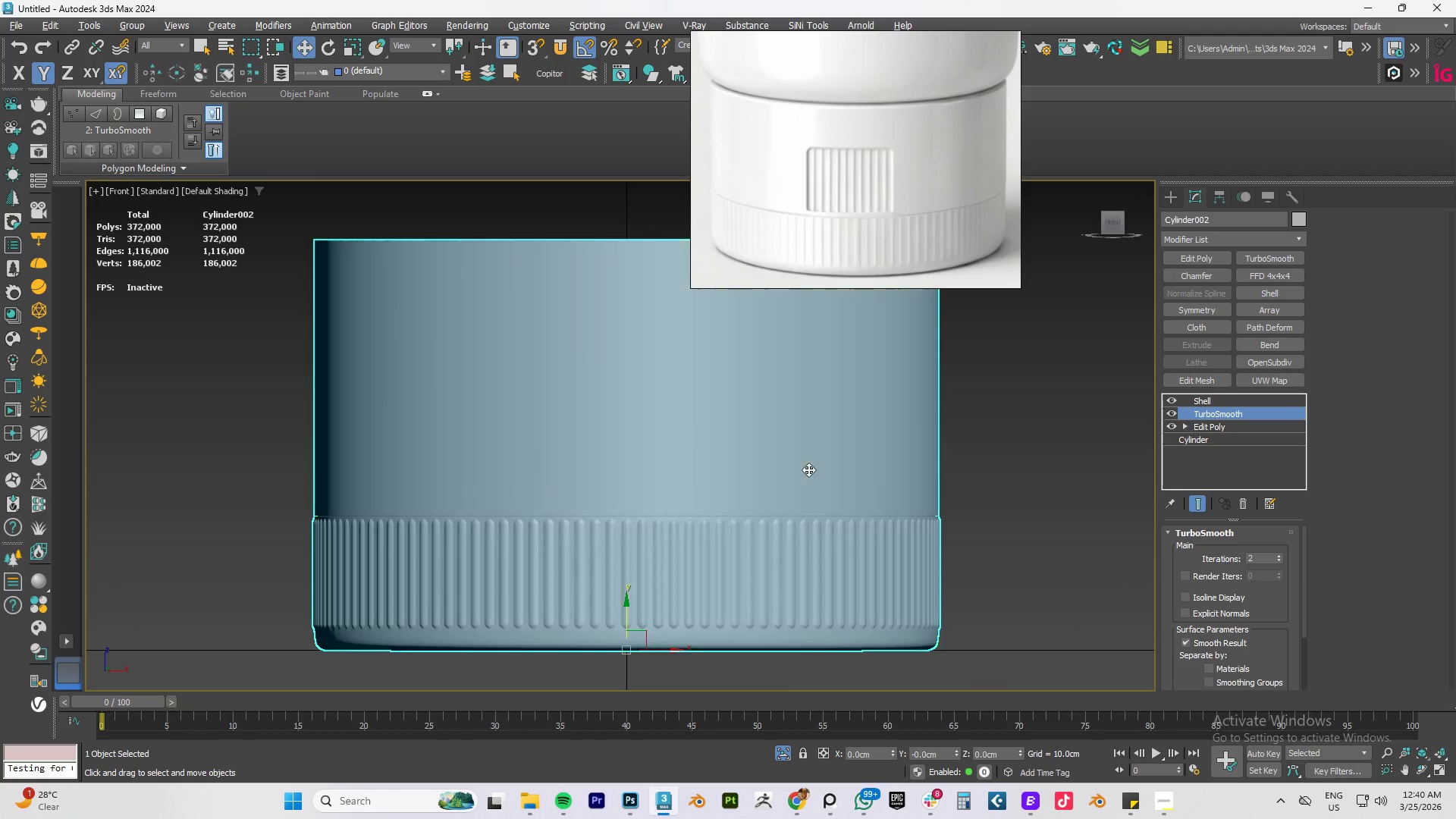 
hold_key(key=AltLeft, duration=0.45)
 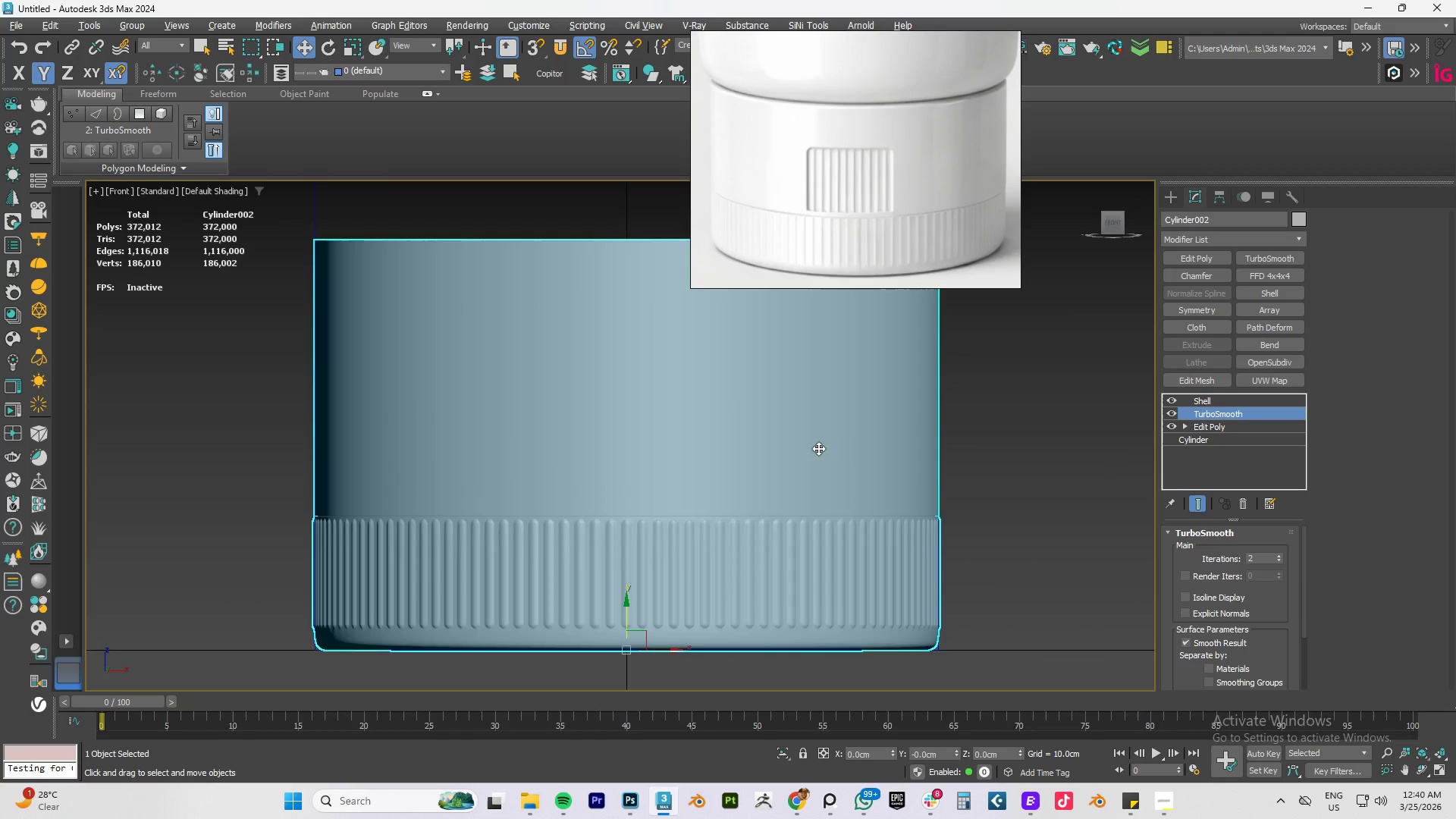 
scroll: coordinate [818, 448], scroll_direction: down, amount: 3.0
 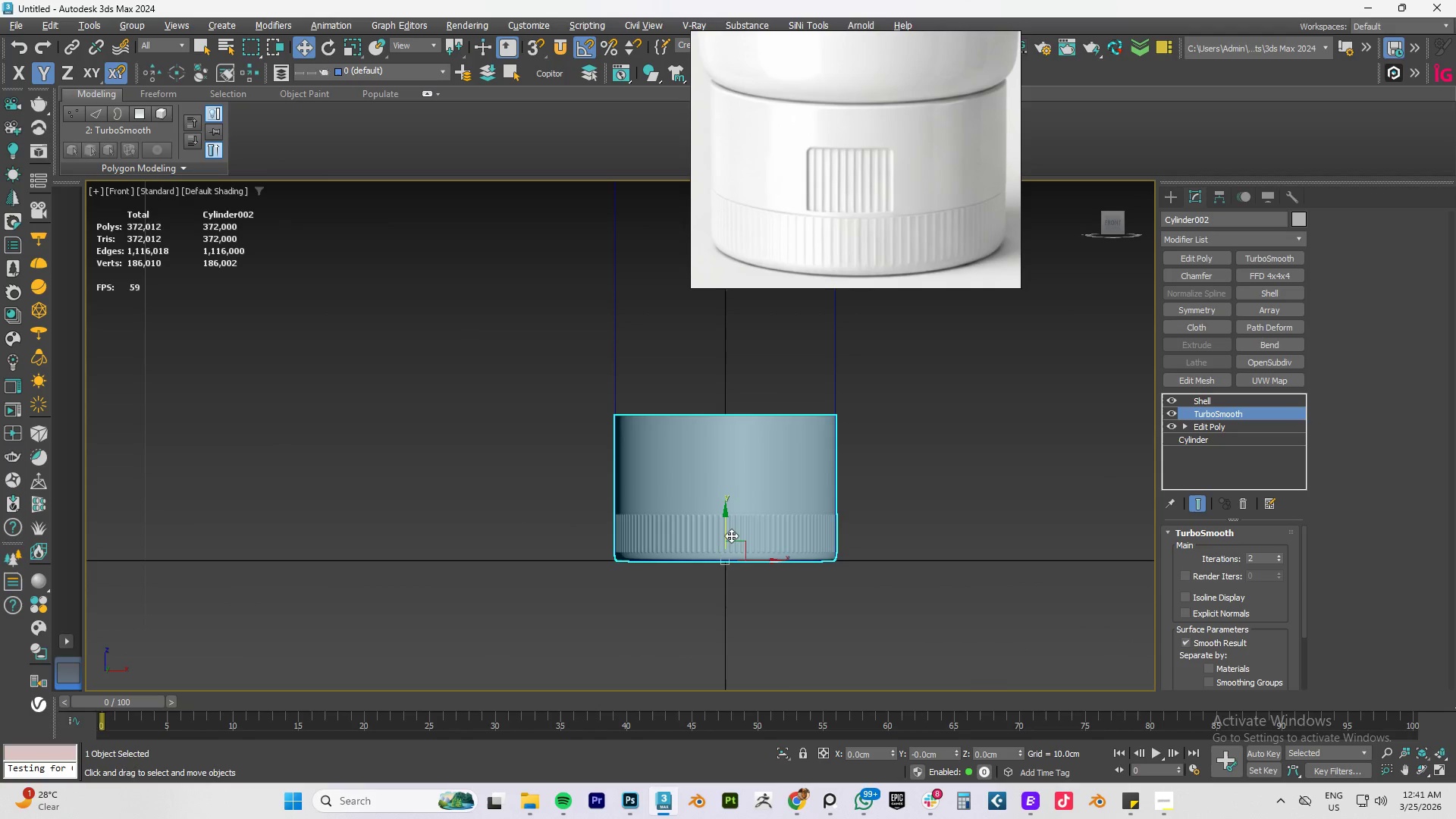 
right_click([453, 409])
 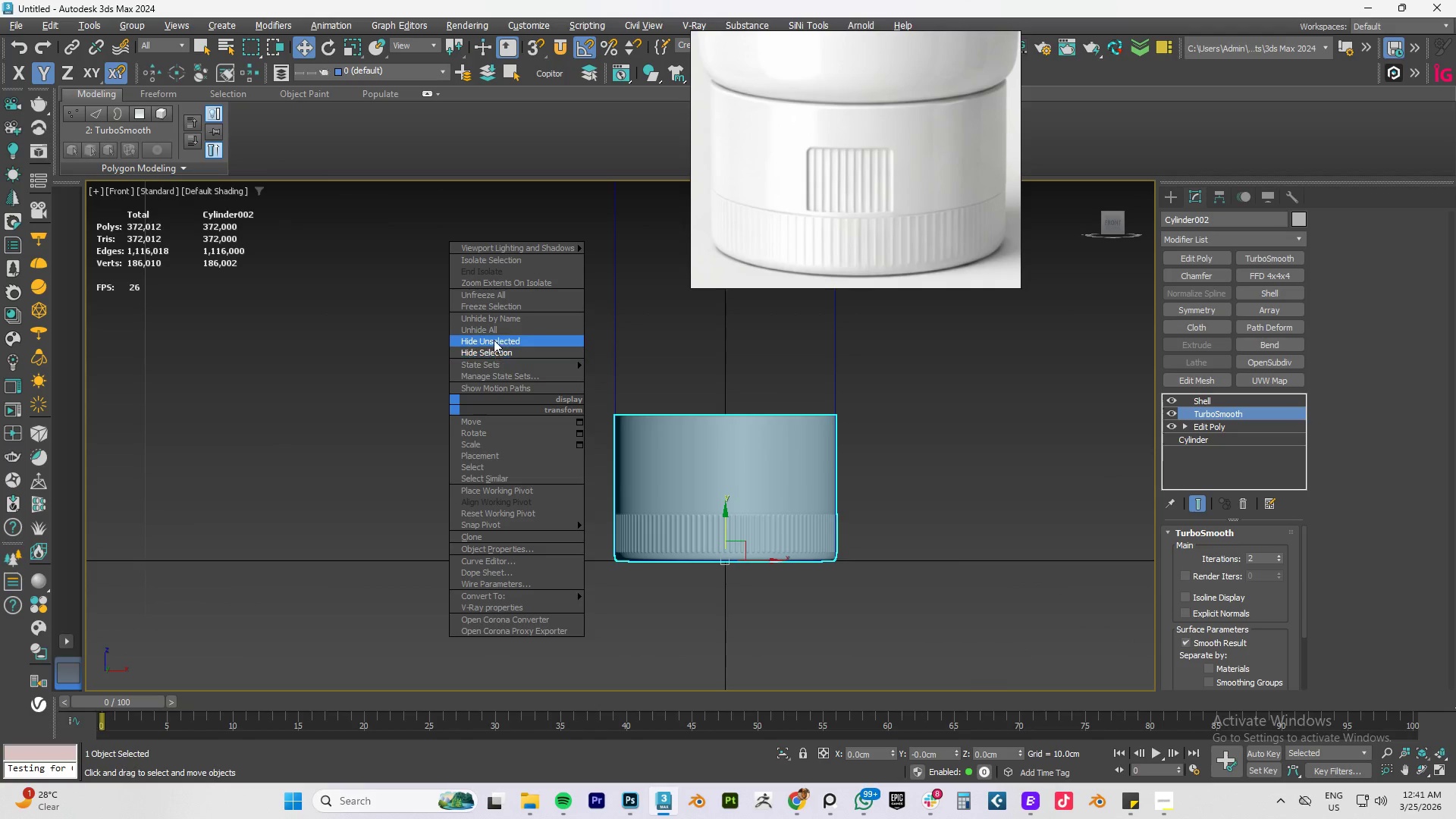 
left_click([494, 331])
 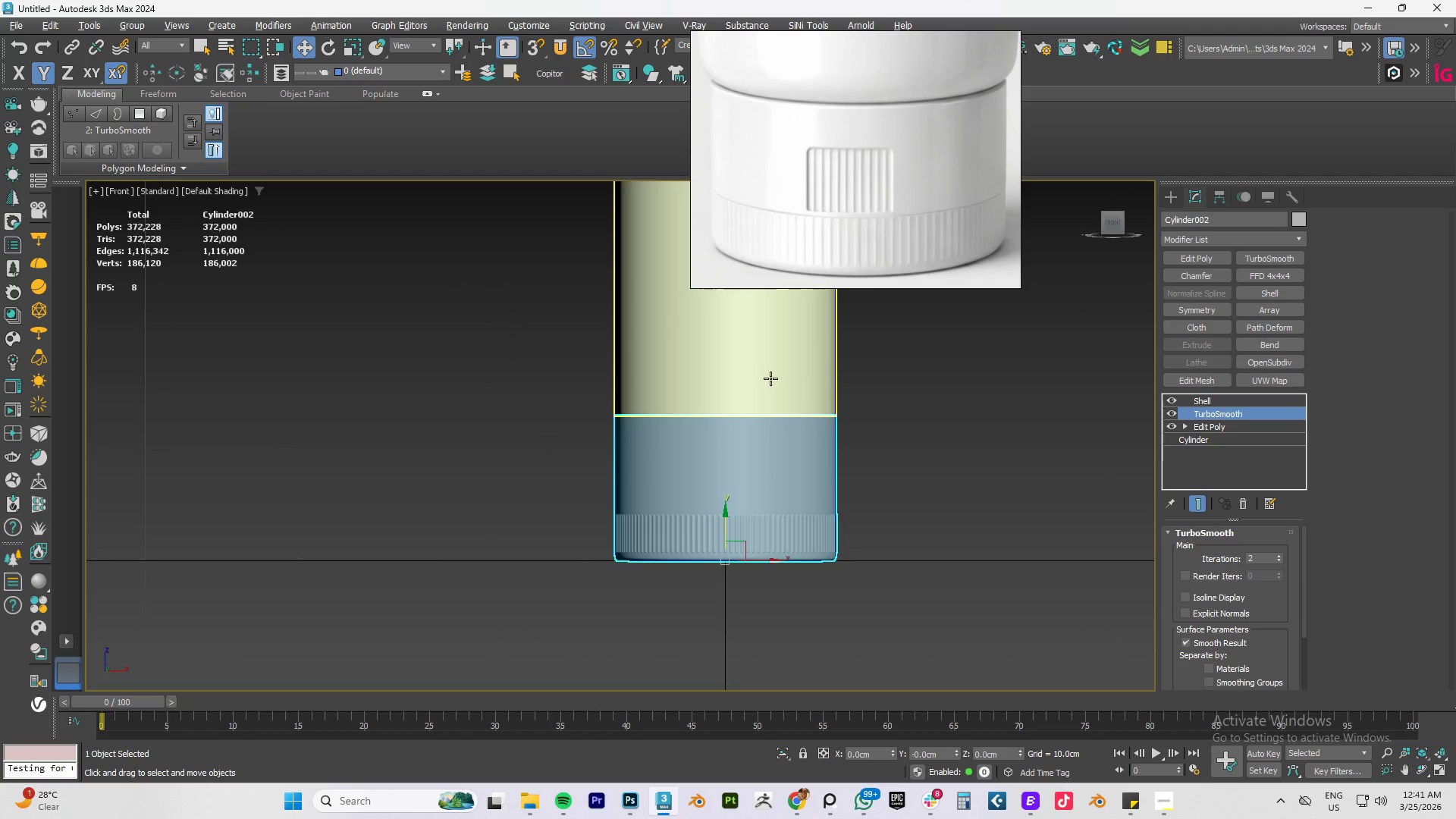 
scroll: coordinate [877, 115], scroll_direction: down, amount: 10.0
 